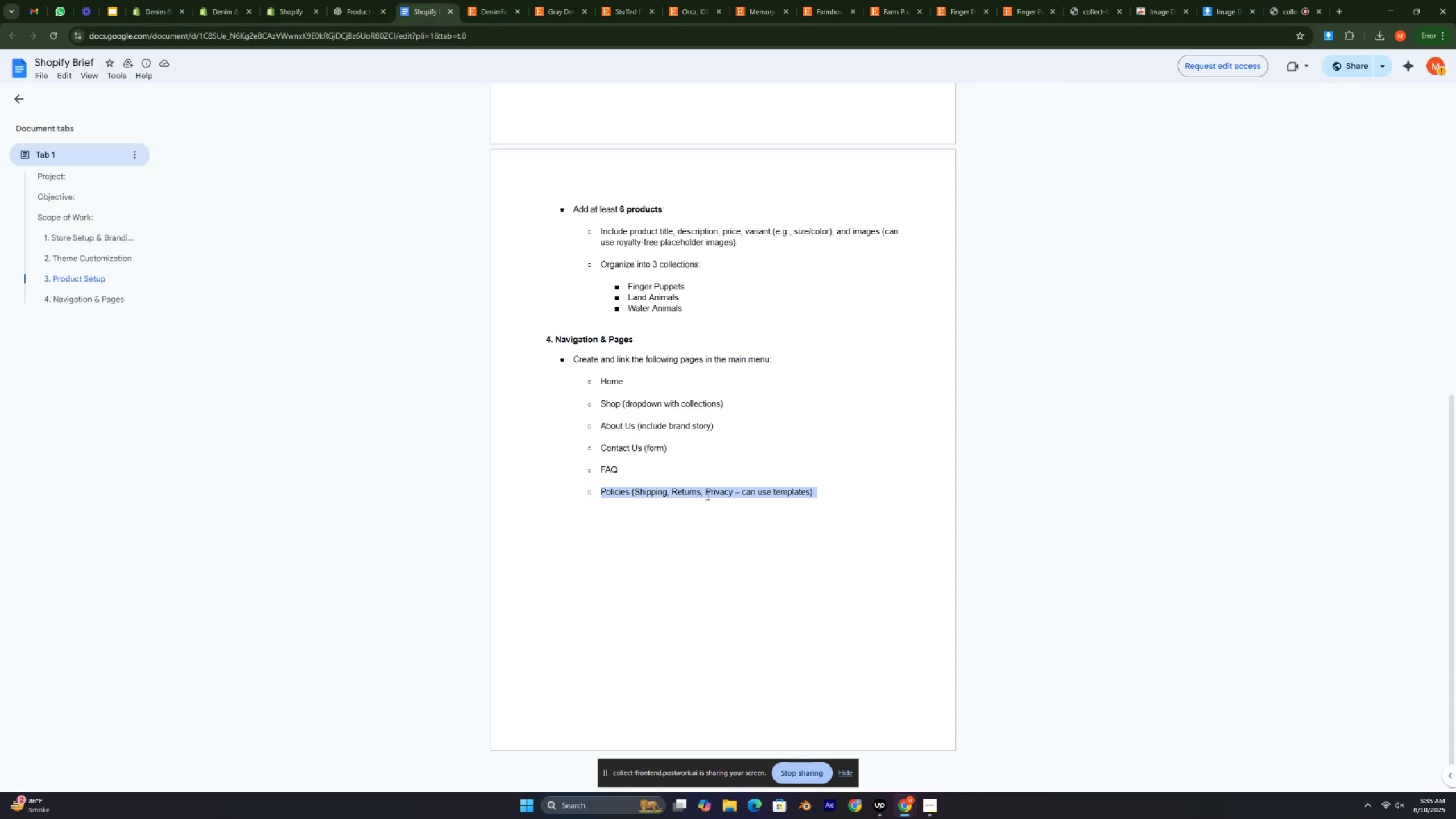 
left_click([706, 495])
 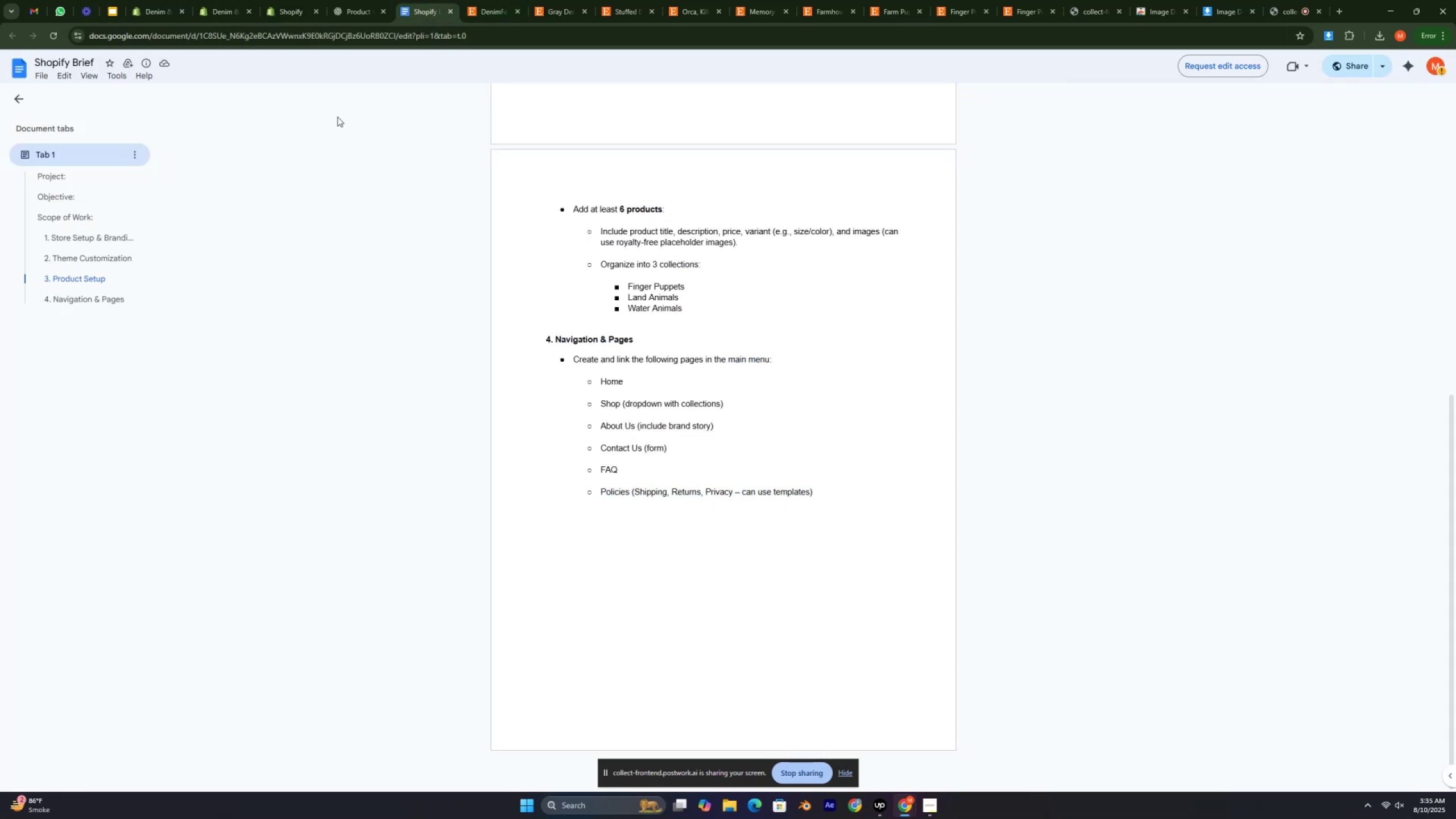 
left_click([310, 0])
 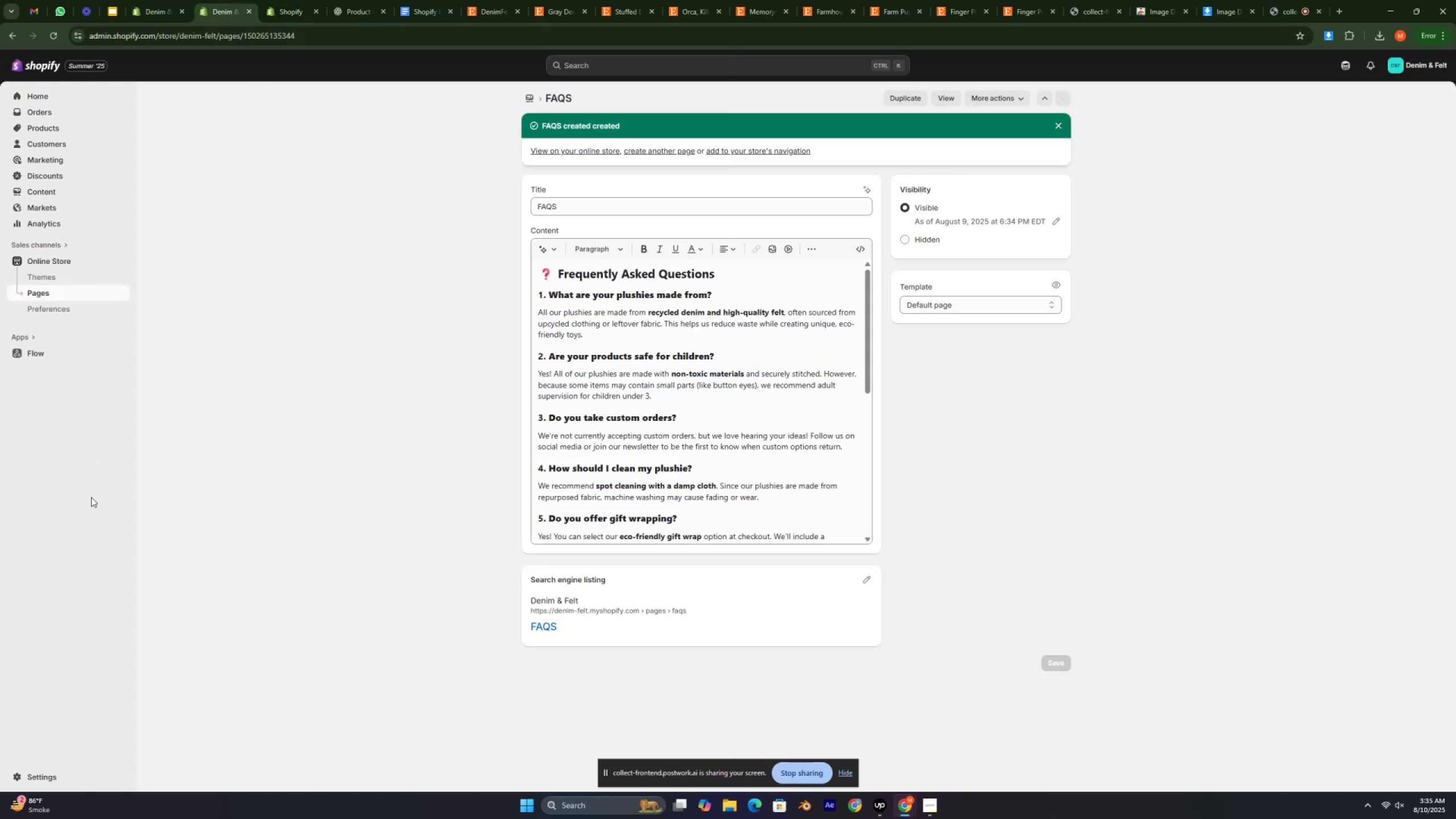 
left_click([59, 779])
 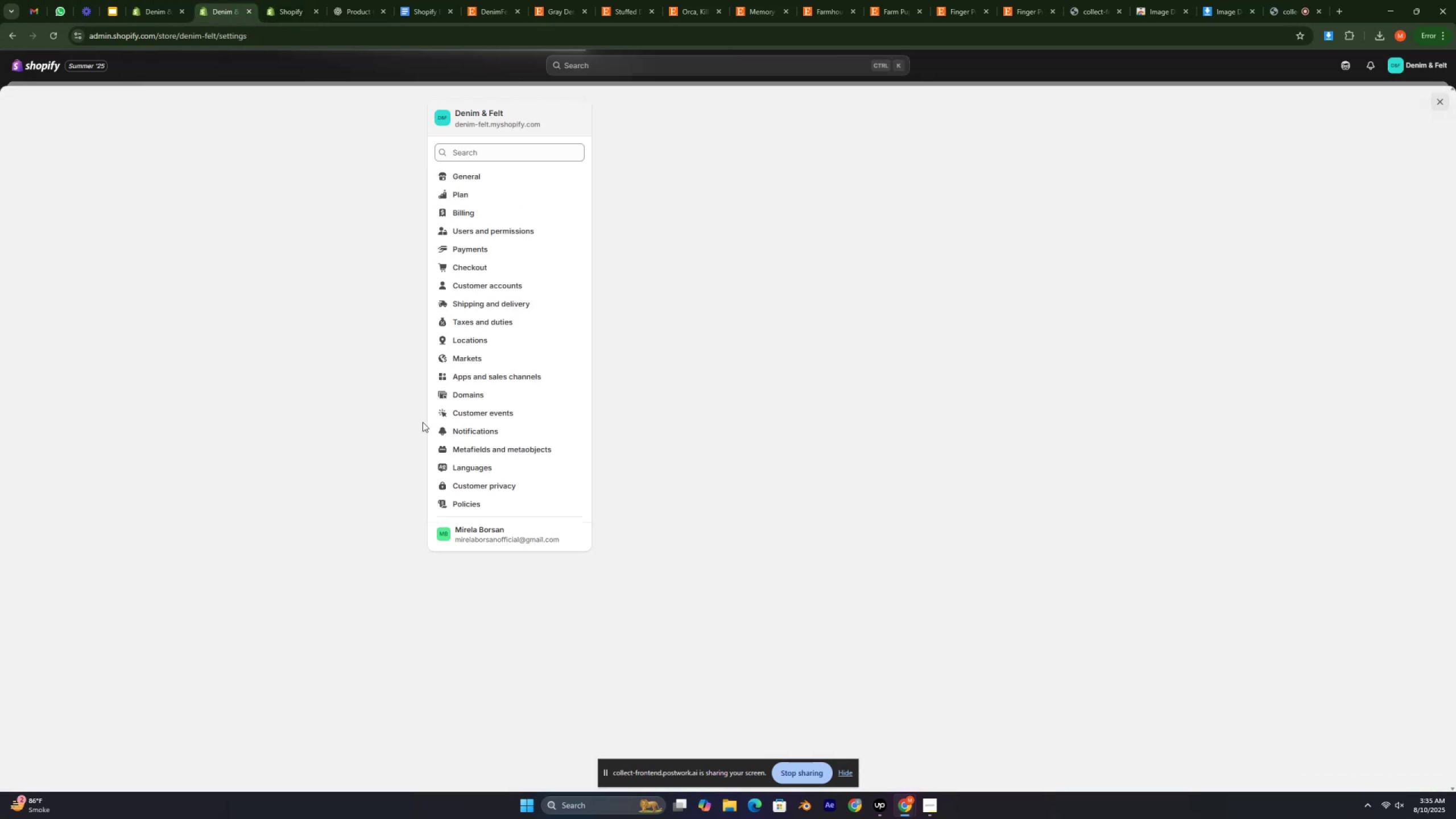 
left_click([490, 503])
 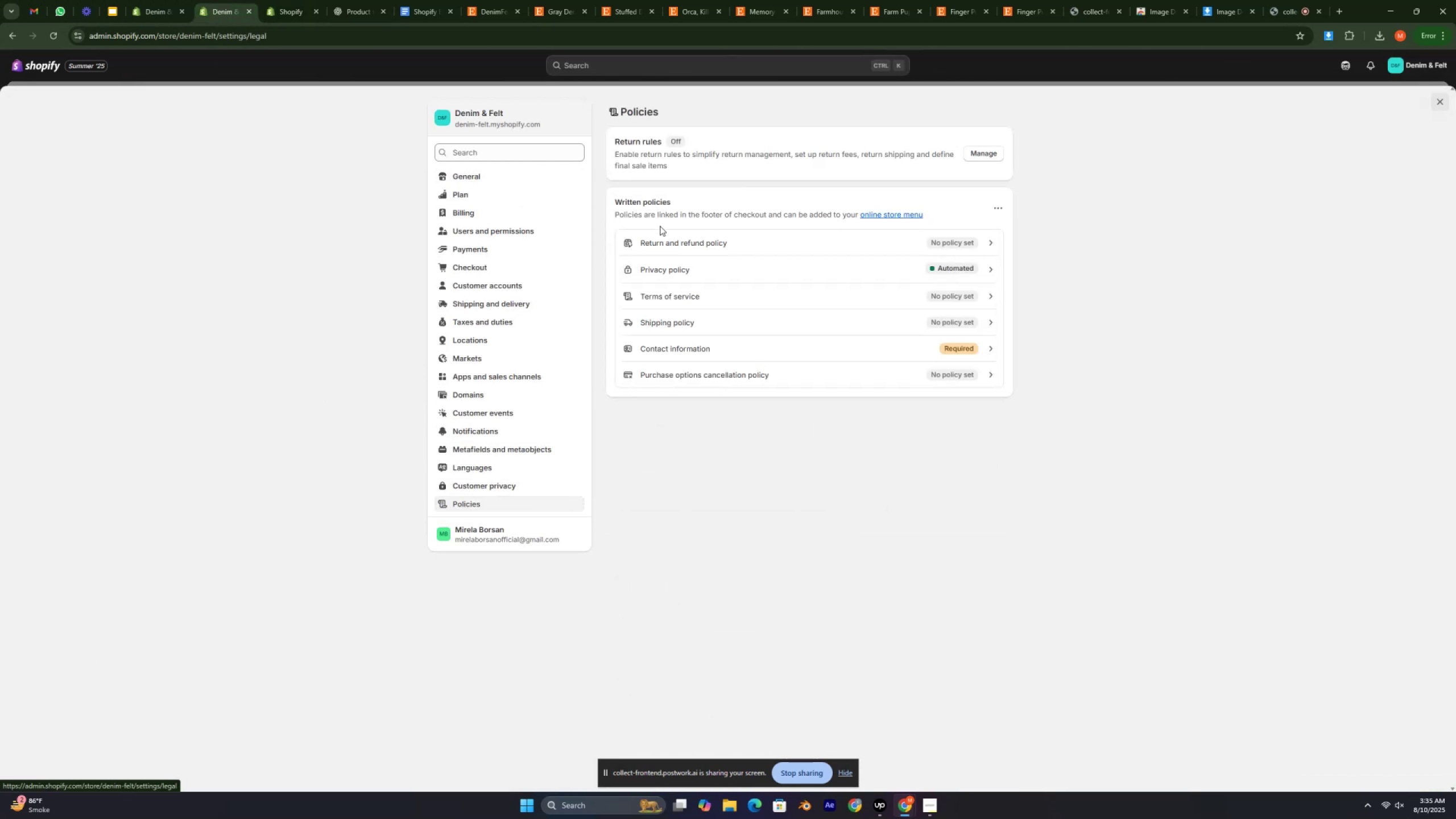 
left_click([776, 240])
 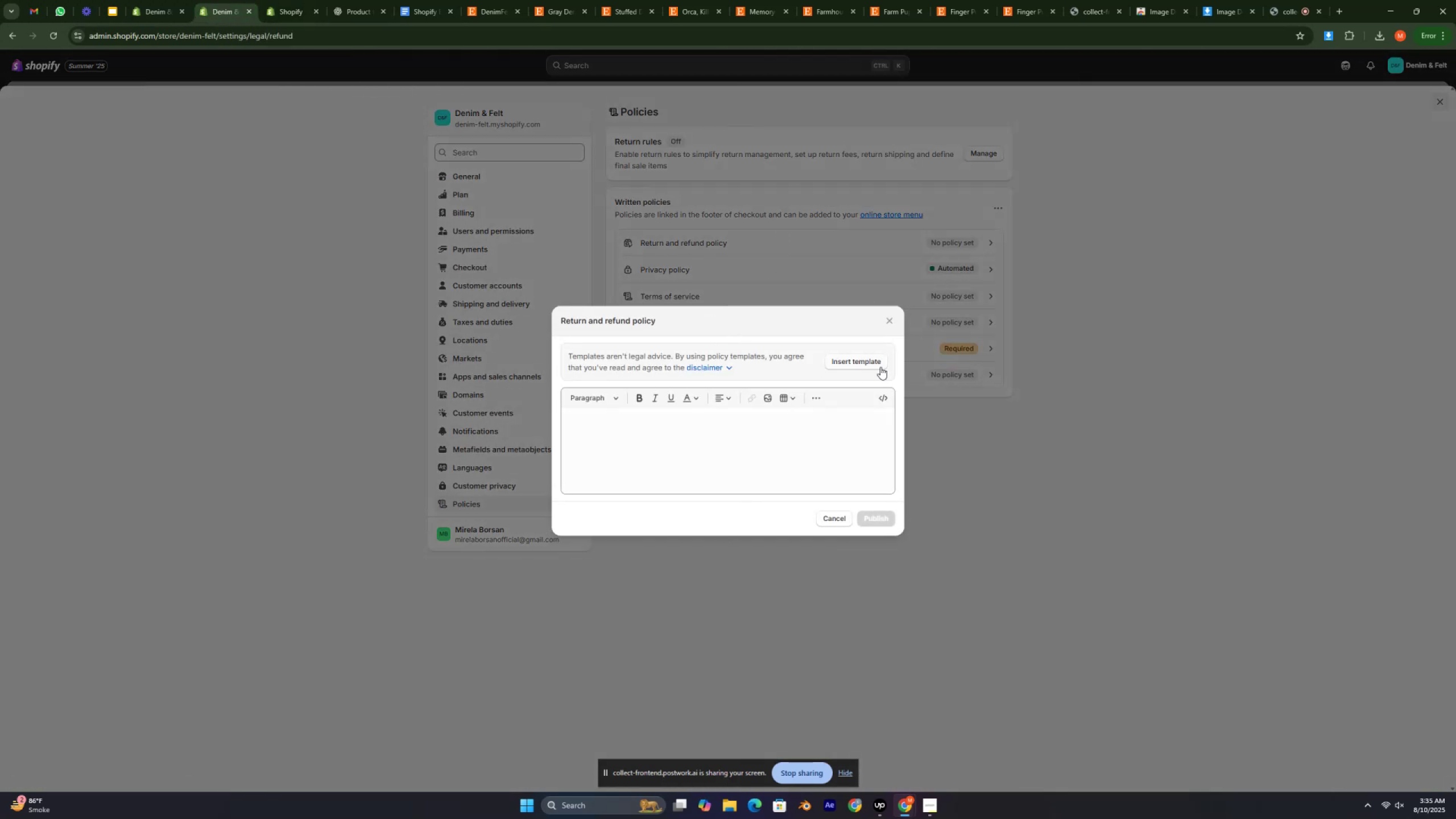 
left_click([876, 363])
 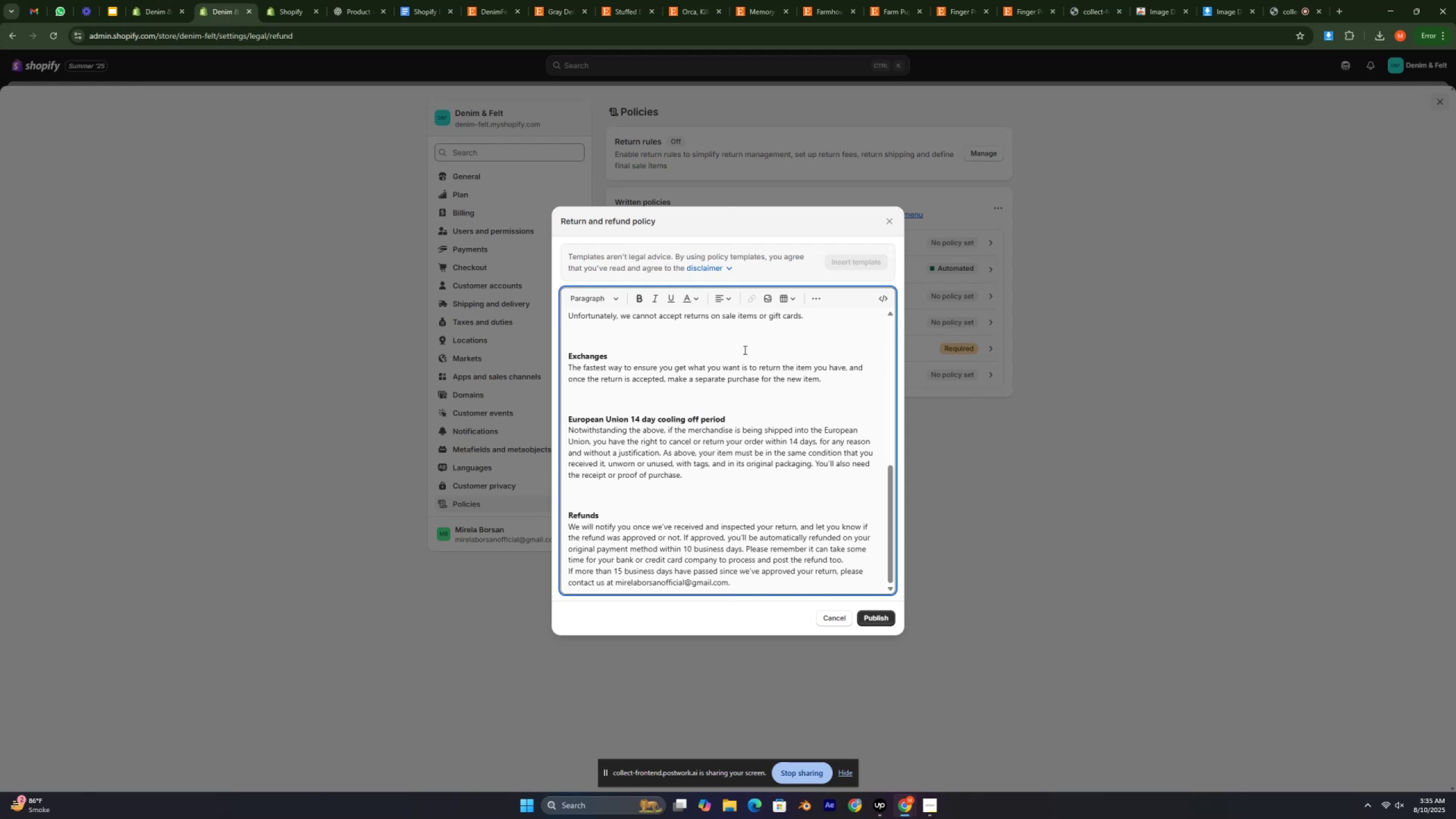 
scroll: coordinate [611, 415], scroll_direction: up, amount: 11.0
 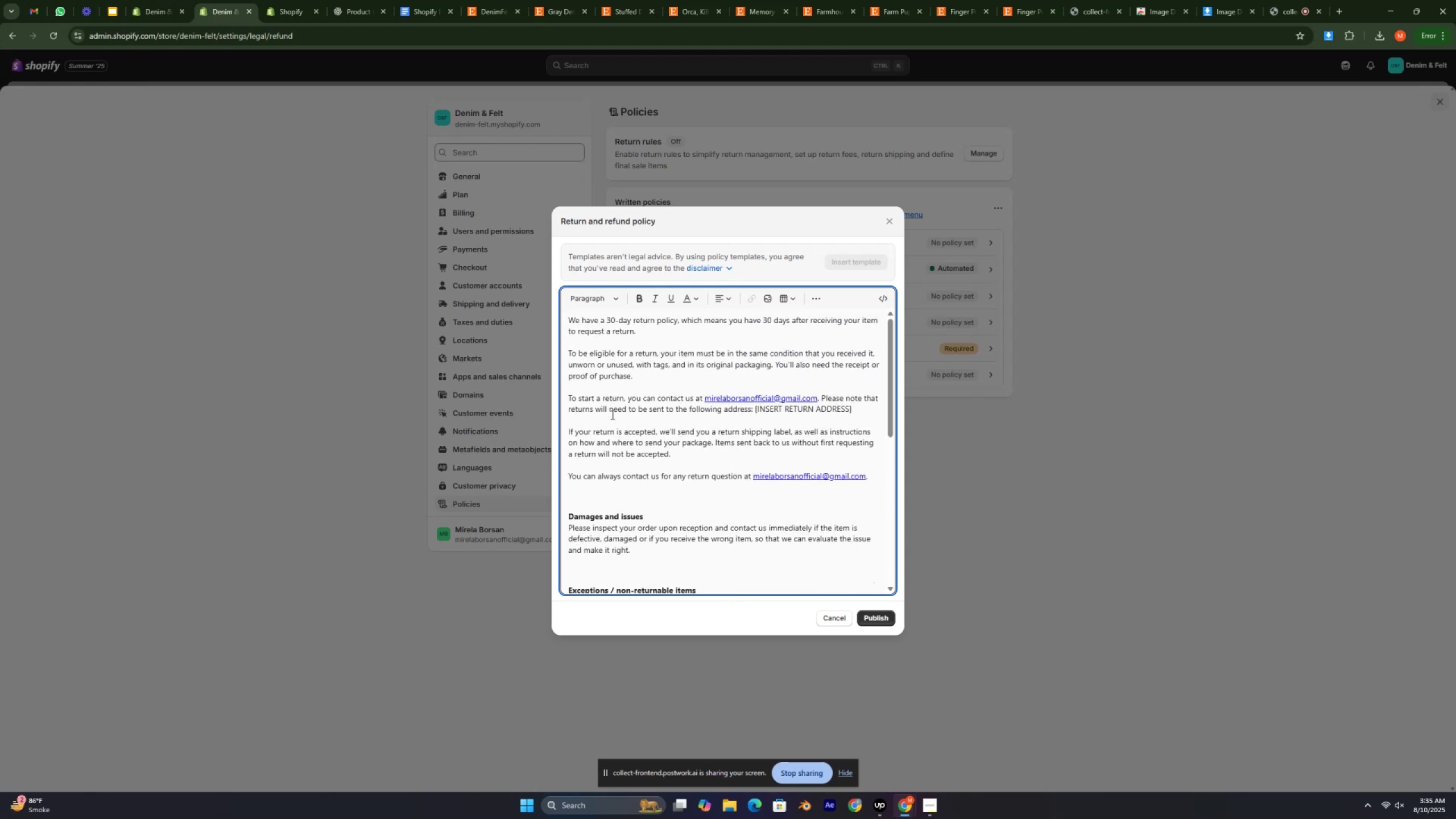 
key(Control+ControlLeft)
 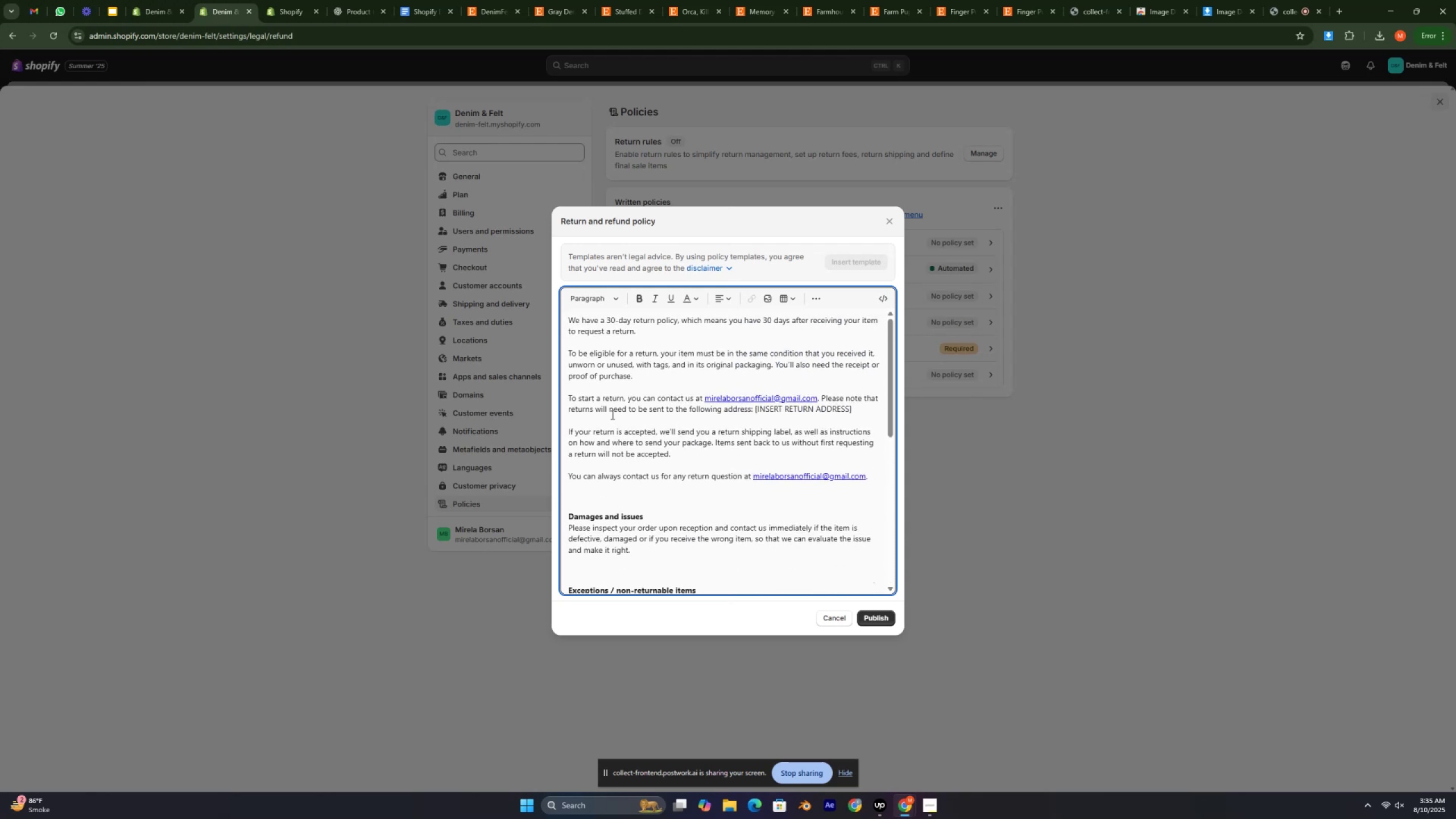 
key(Control+ControlLeft)
 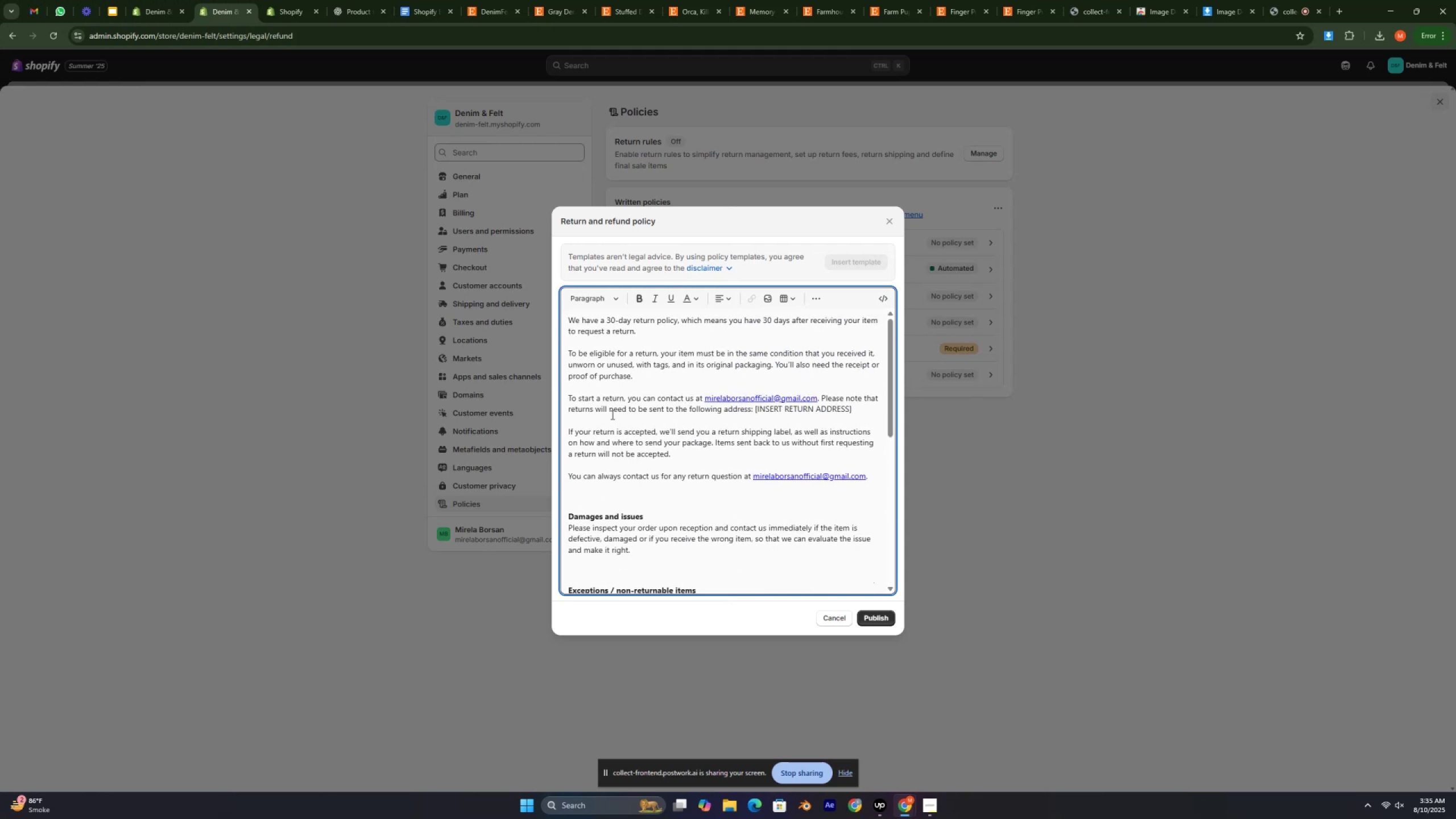 
key(Control+ControlLeft)
 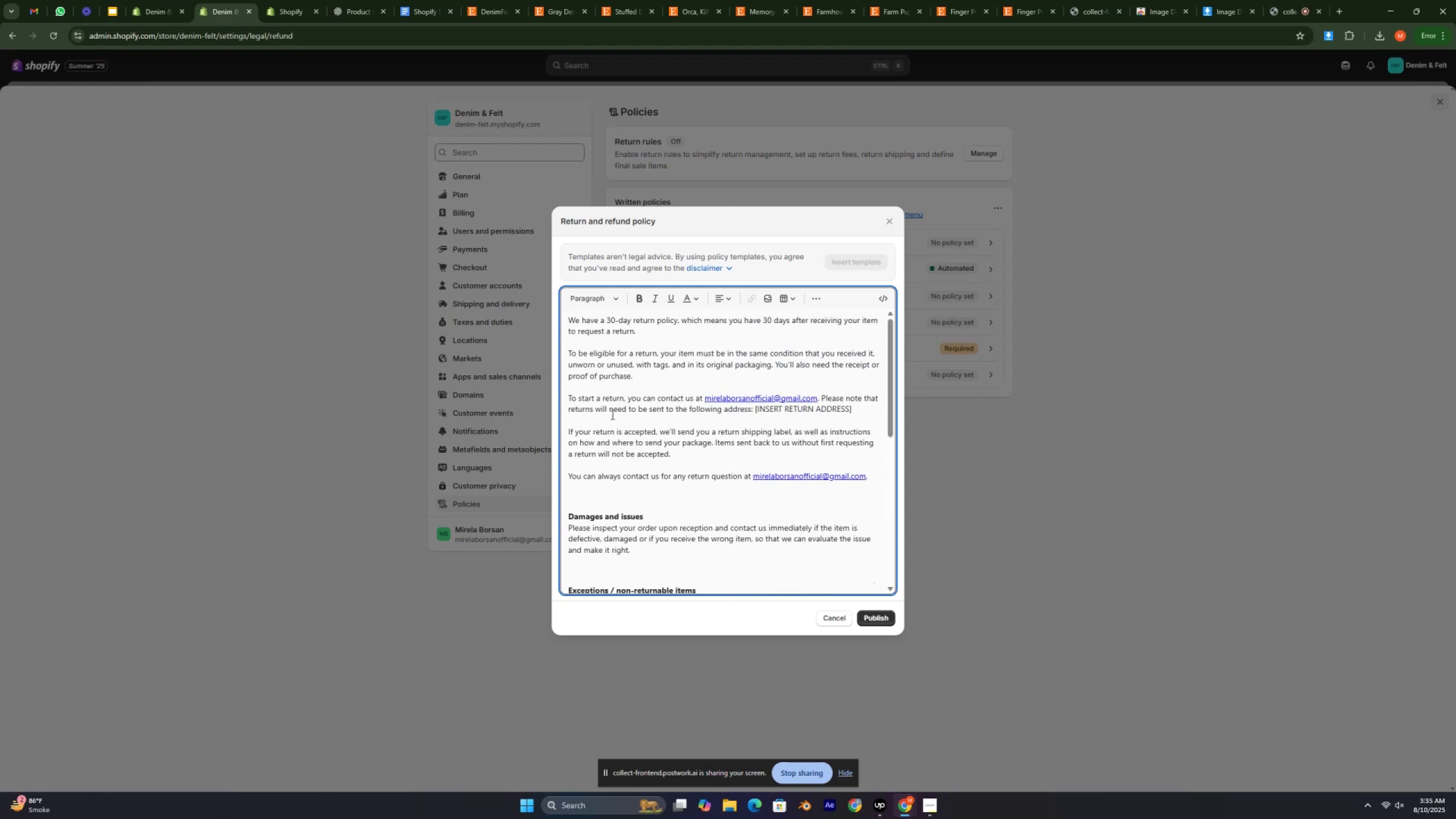 
key(Control+ControlLeft)
 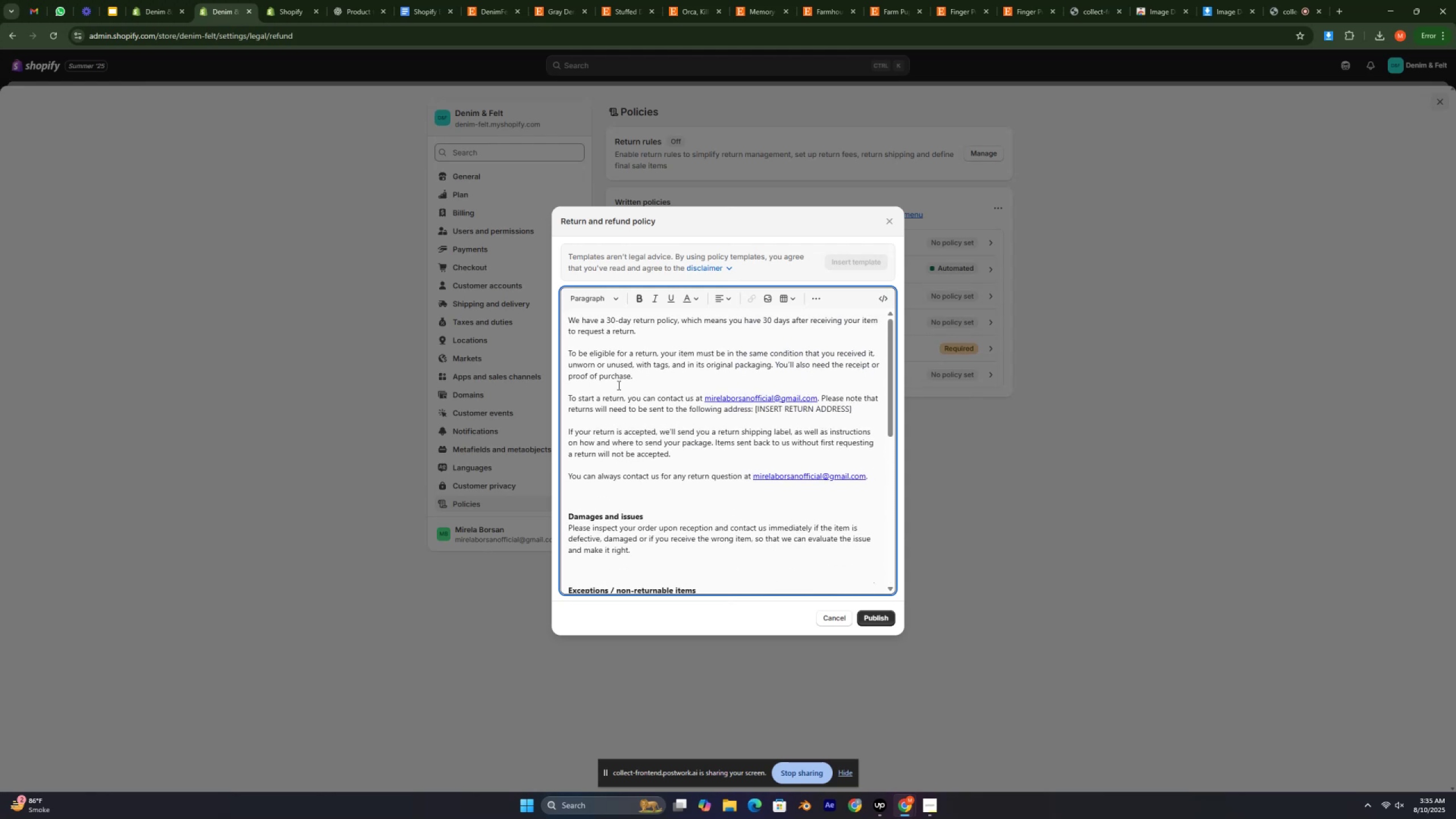 
scroll: coordinate [686, 390], scroll_direction: up, amount: 22.0
 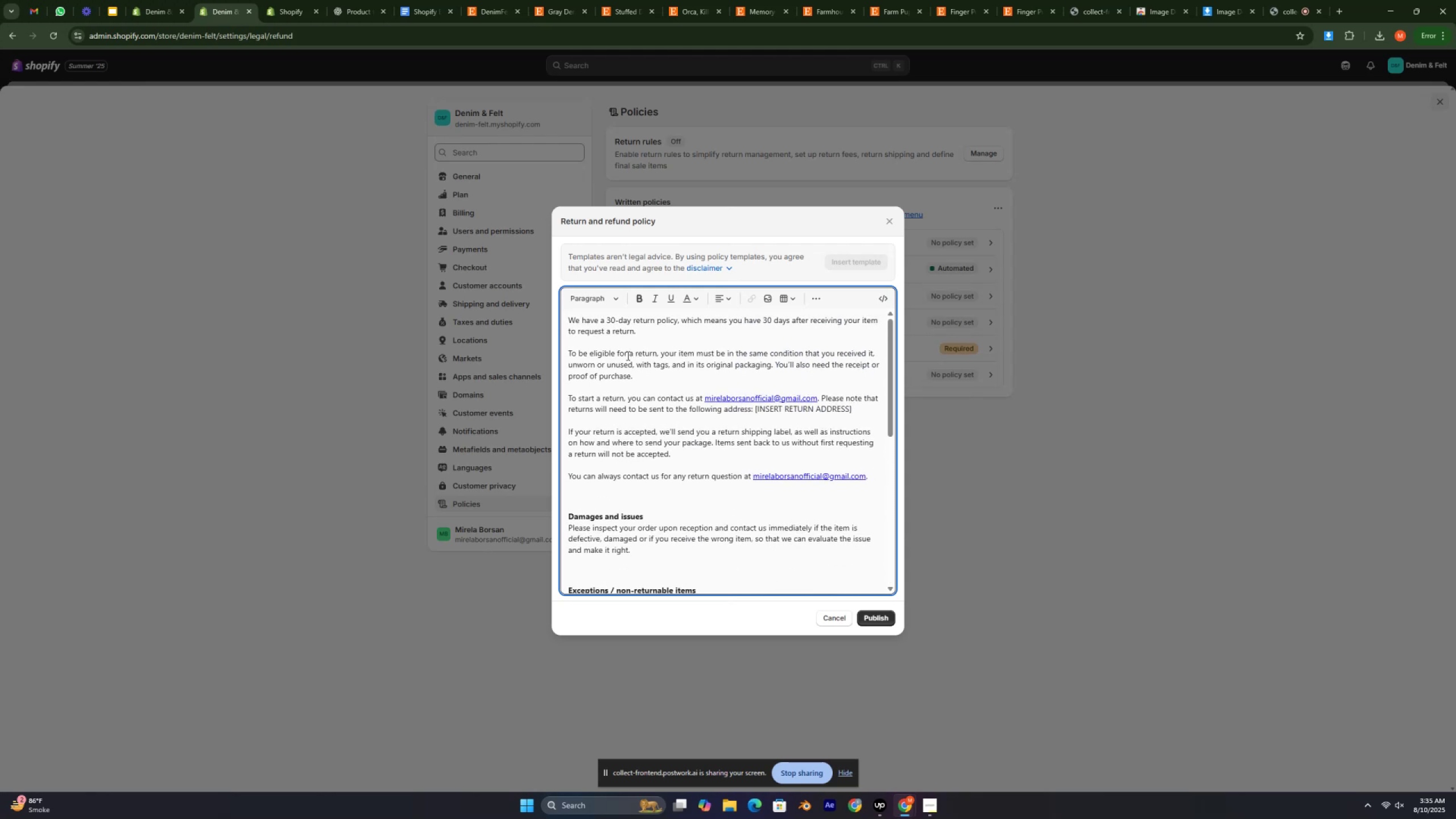 
double_click([643, 351])
 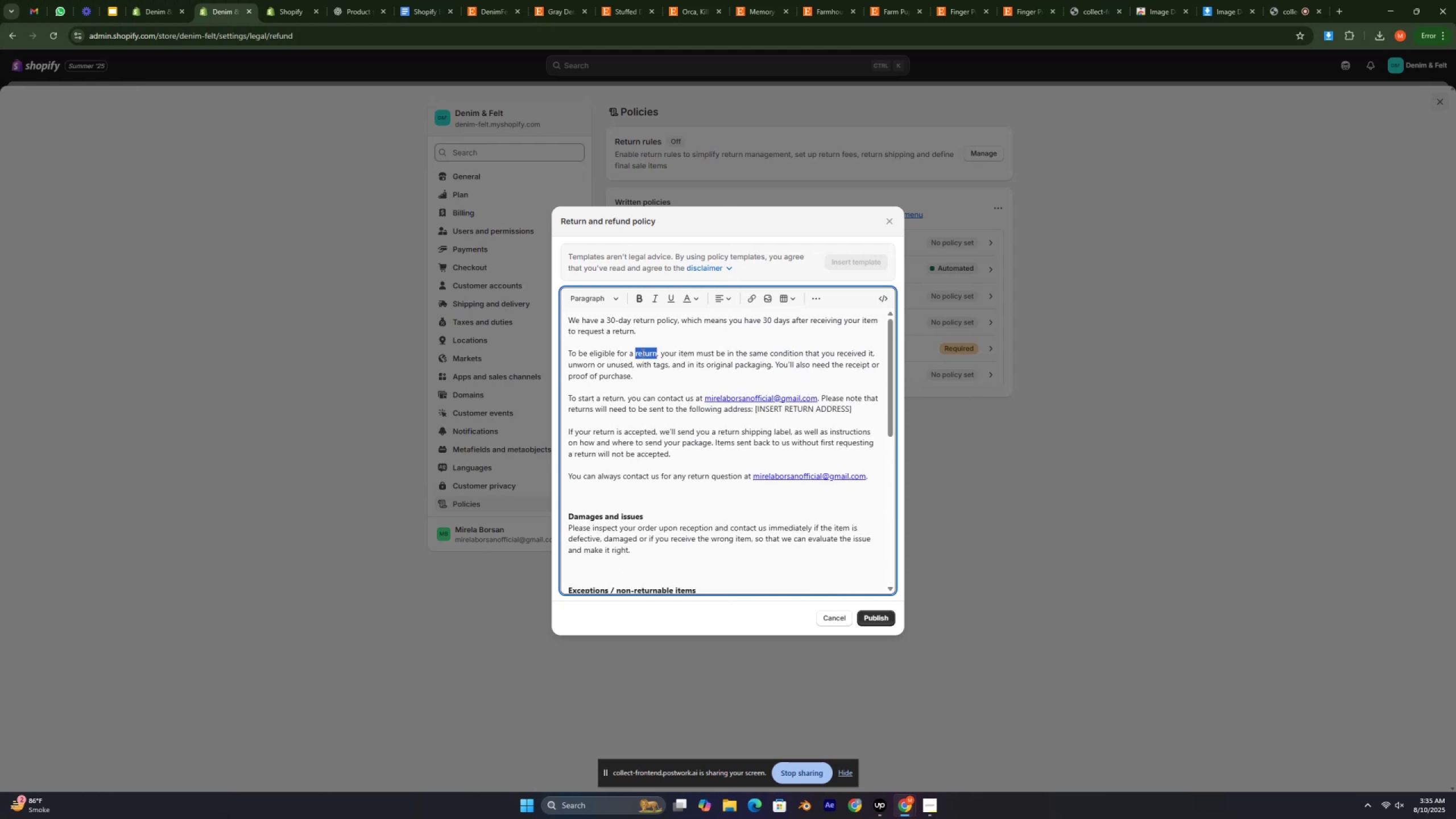 
left_click([642, 353])
 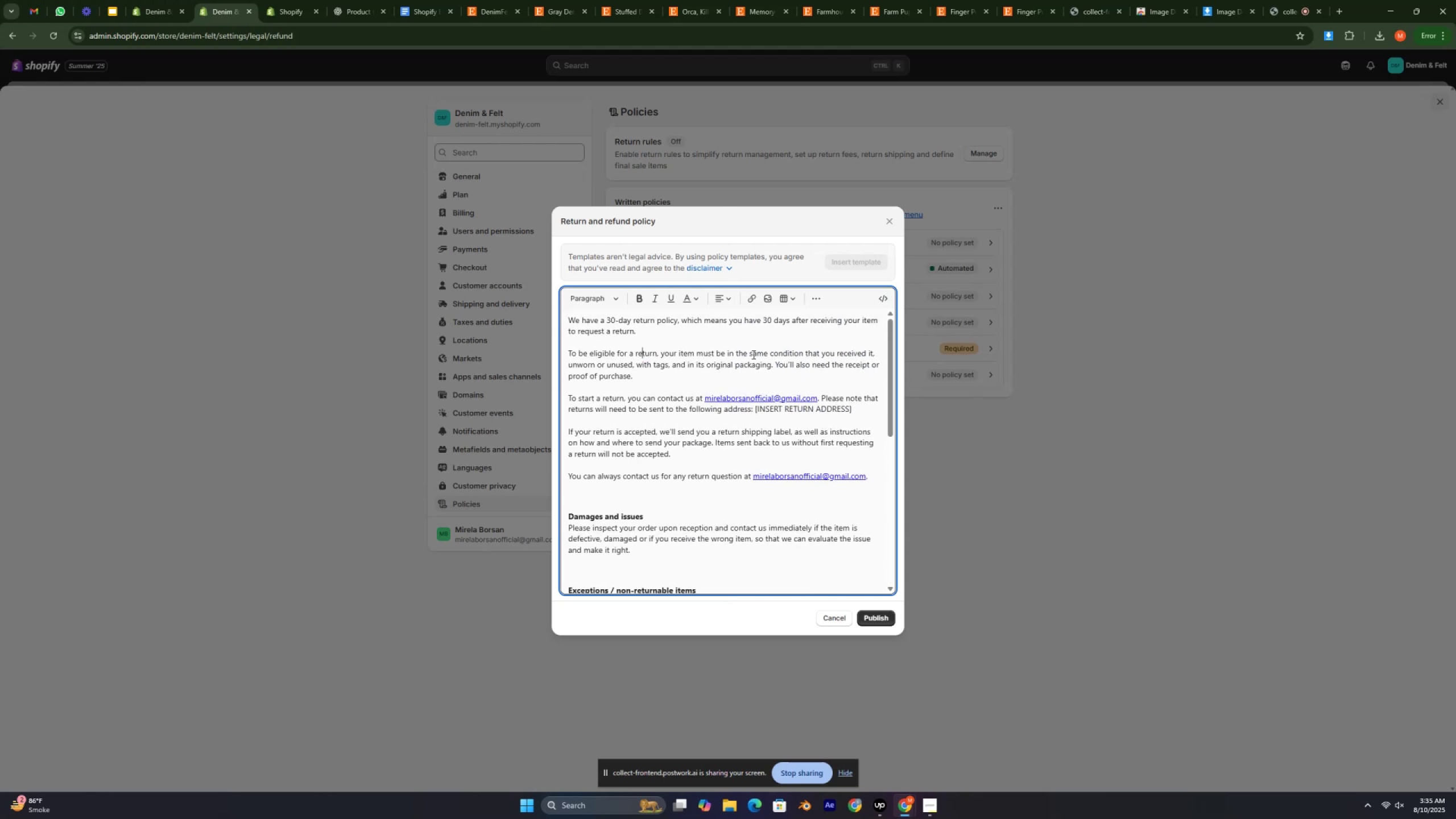 
double_click([754, 354])
 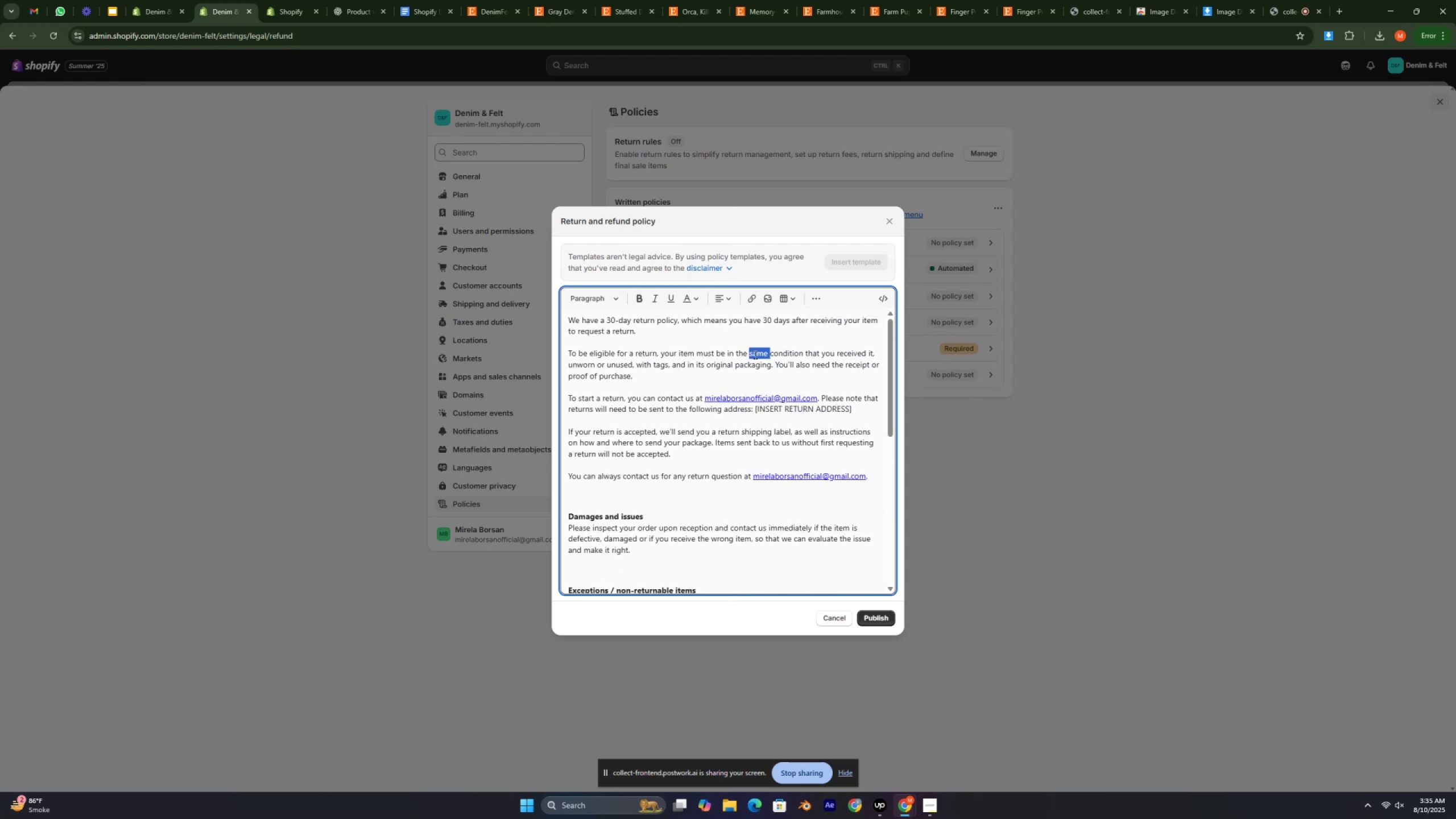 
left_click([754, 354])
 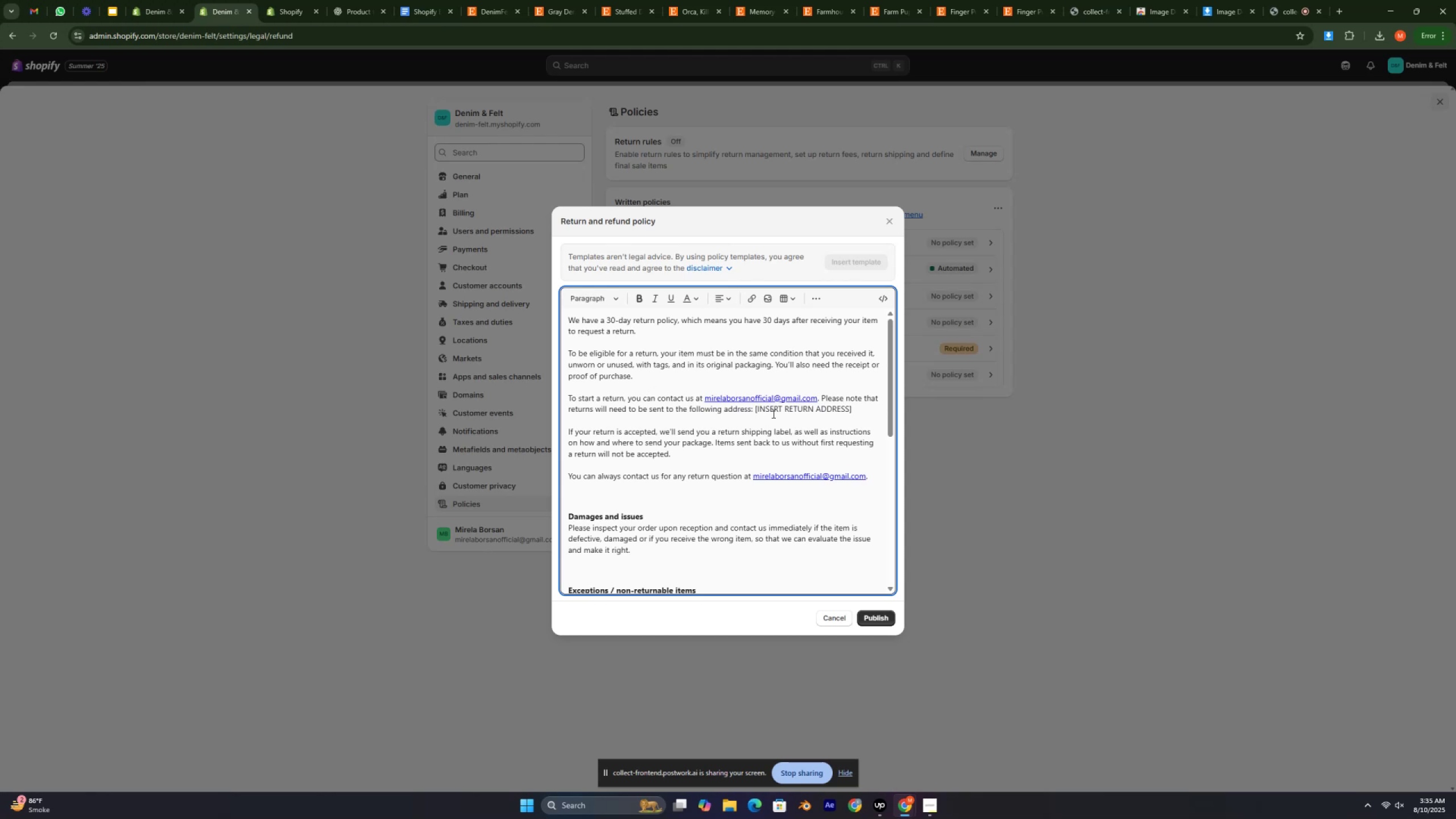 
left_click_drag(start_coordinate=[860, 413], to_coordinate=[754, 412])
 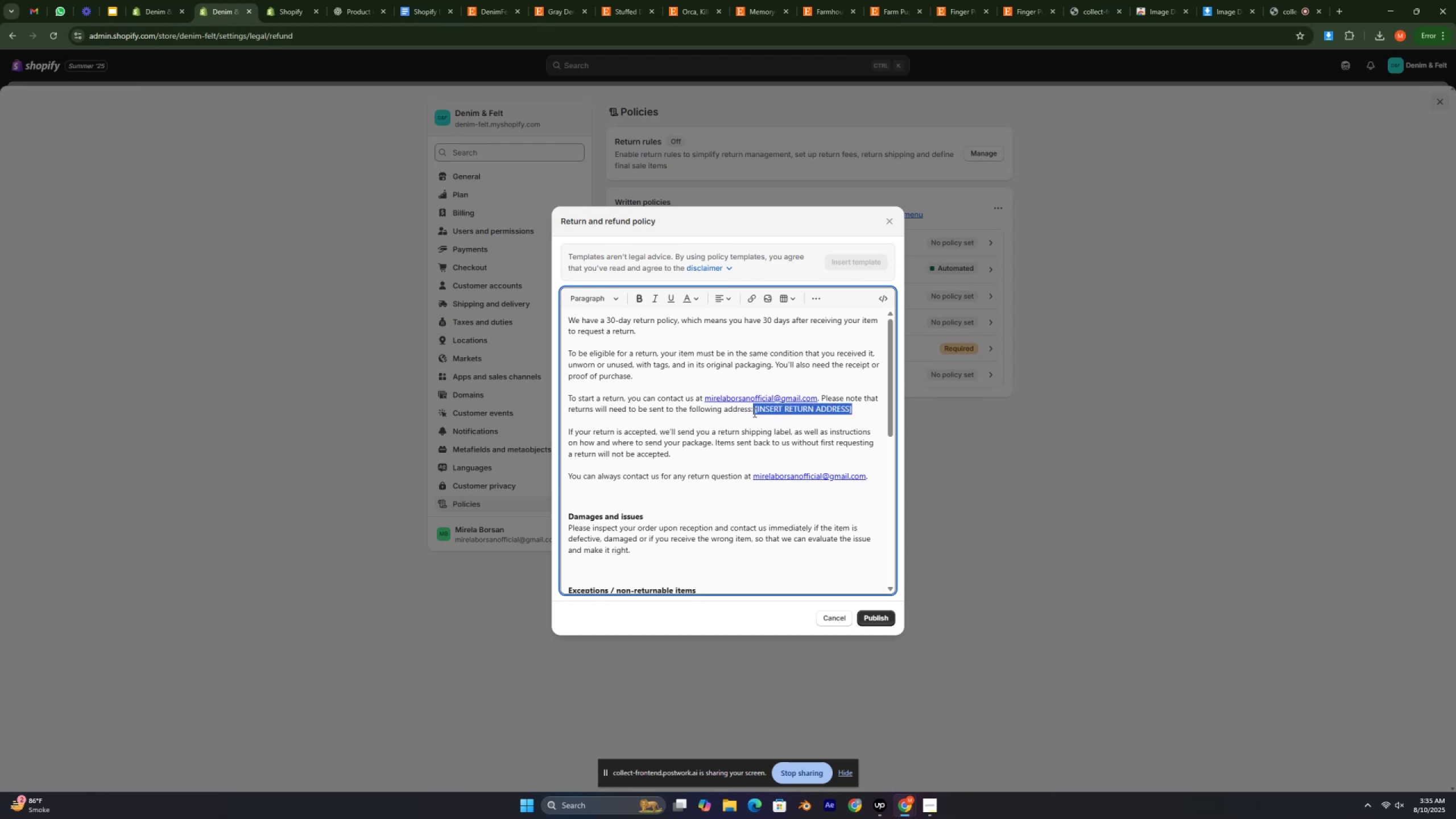 
key(Backspace)
 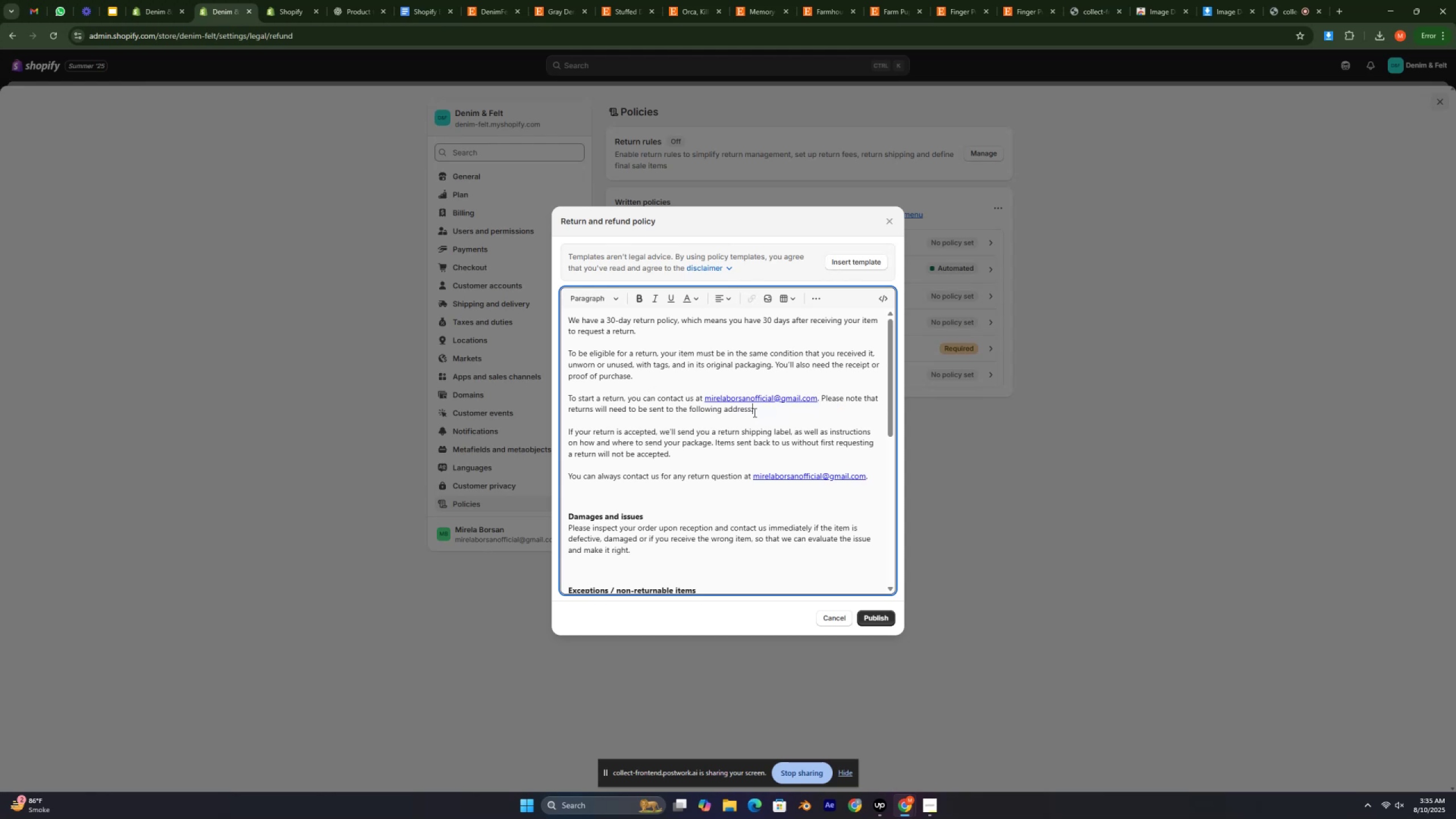 
key(Backspace)
 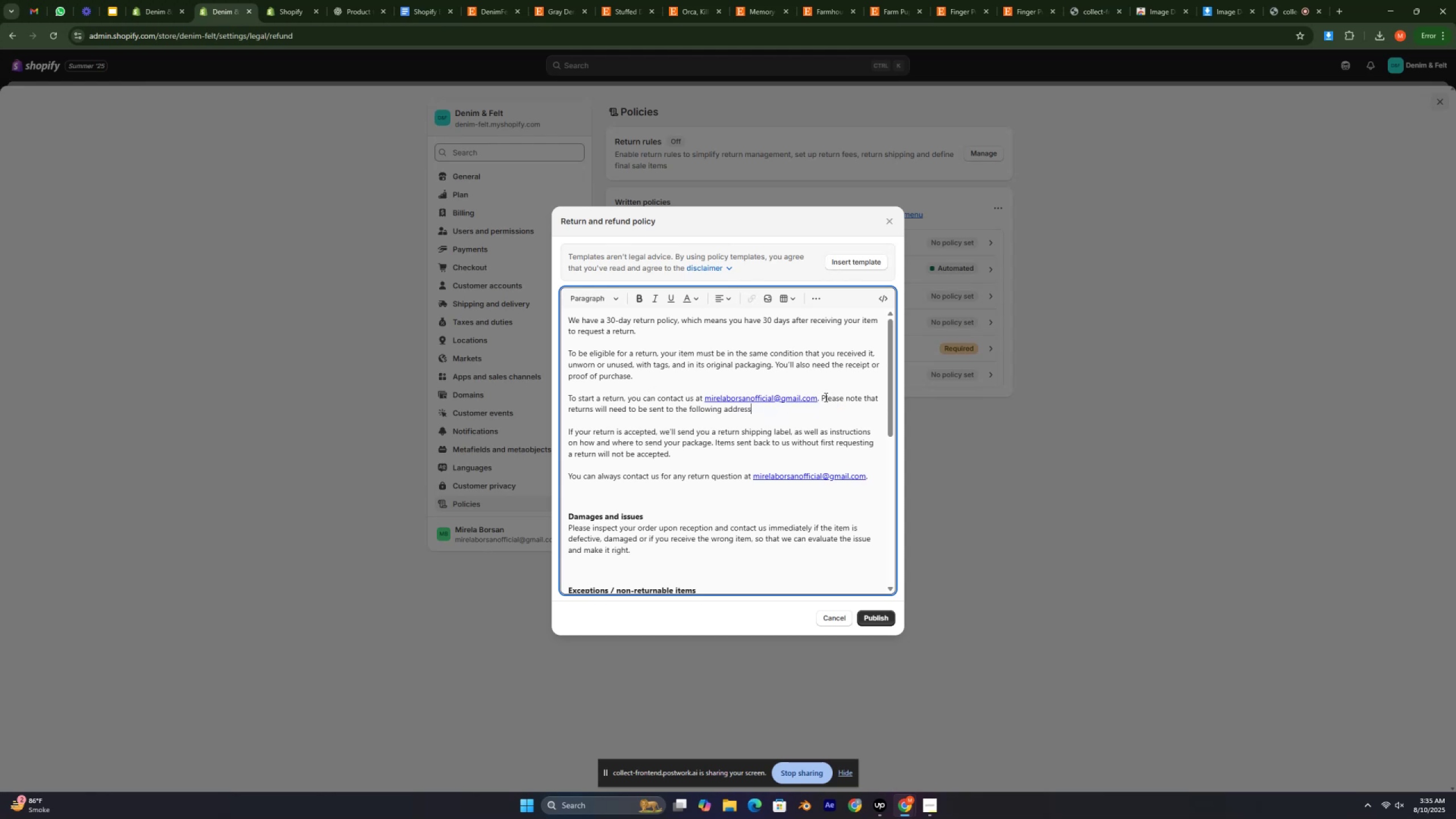 
left_click_drag(start_coordinate=[822, 397], to_coordinate=[825, 413])
 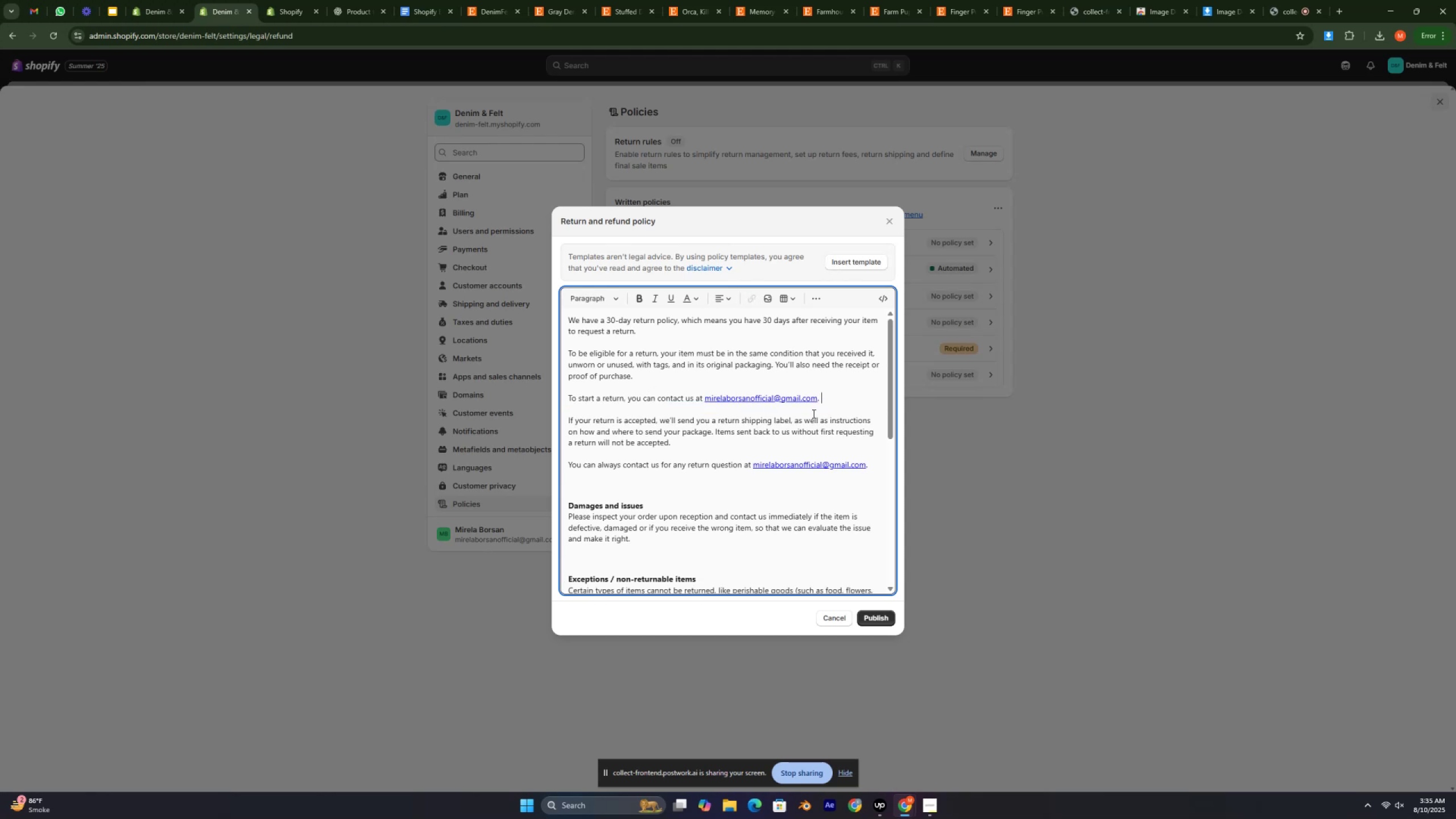 
key(Backspace)
 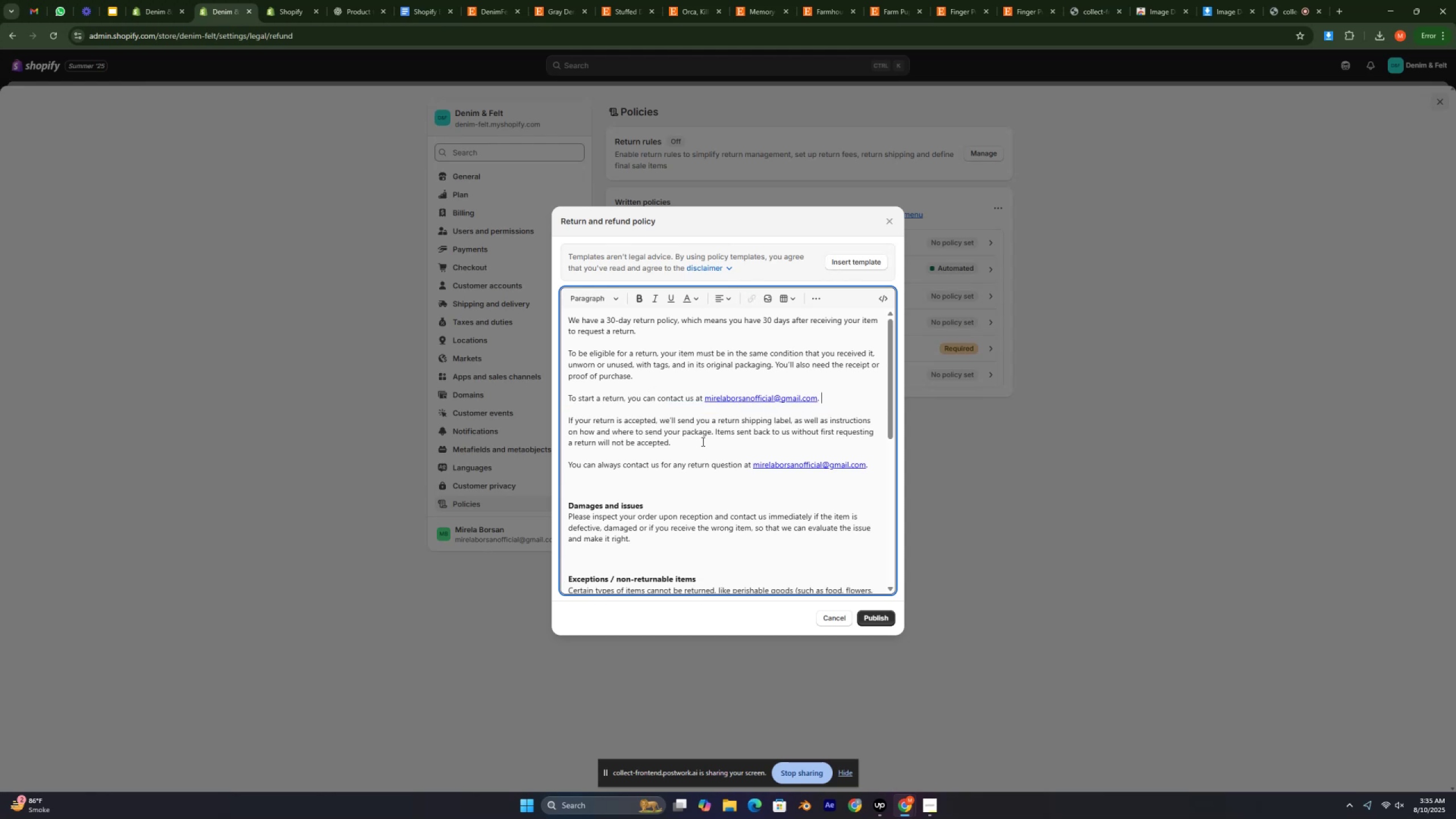 
scroll: coordinate [729, 420], scroll_direction: down, amount: 12.0
 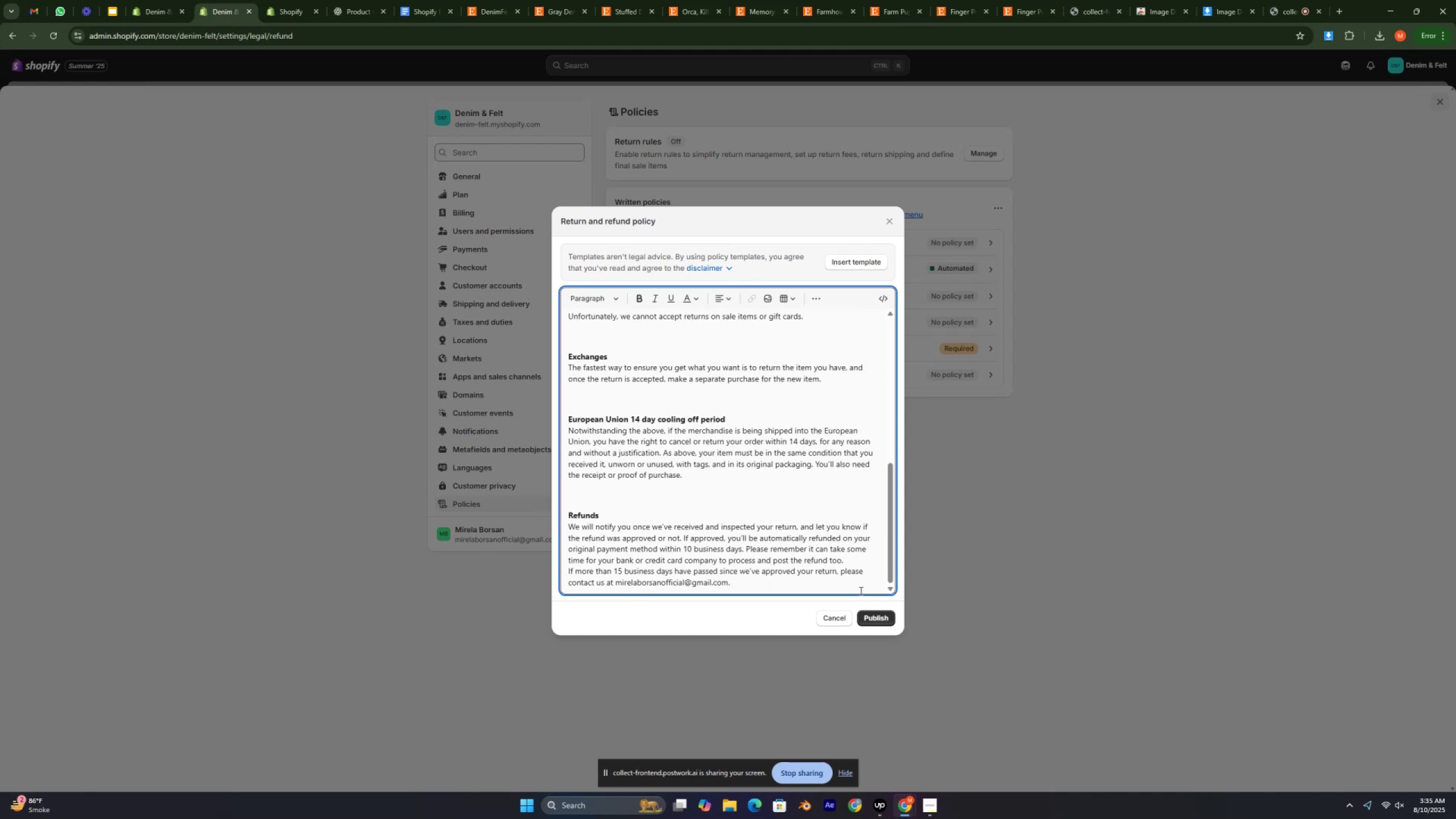 
left_click([874, 619])
 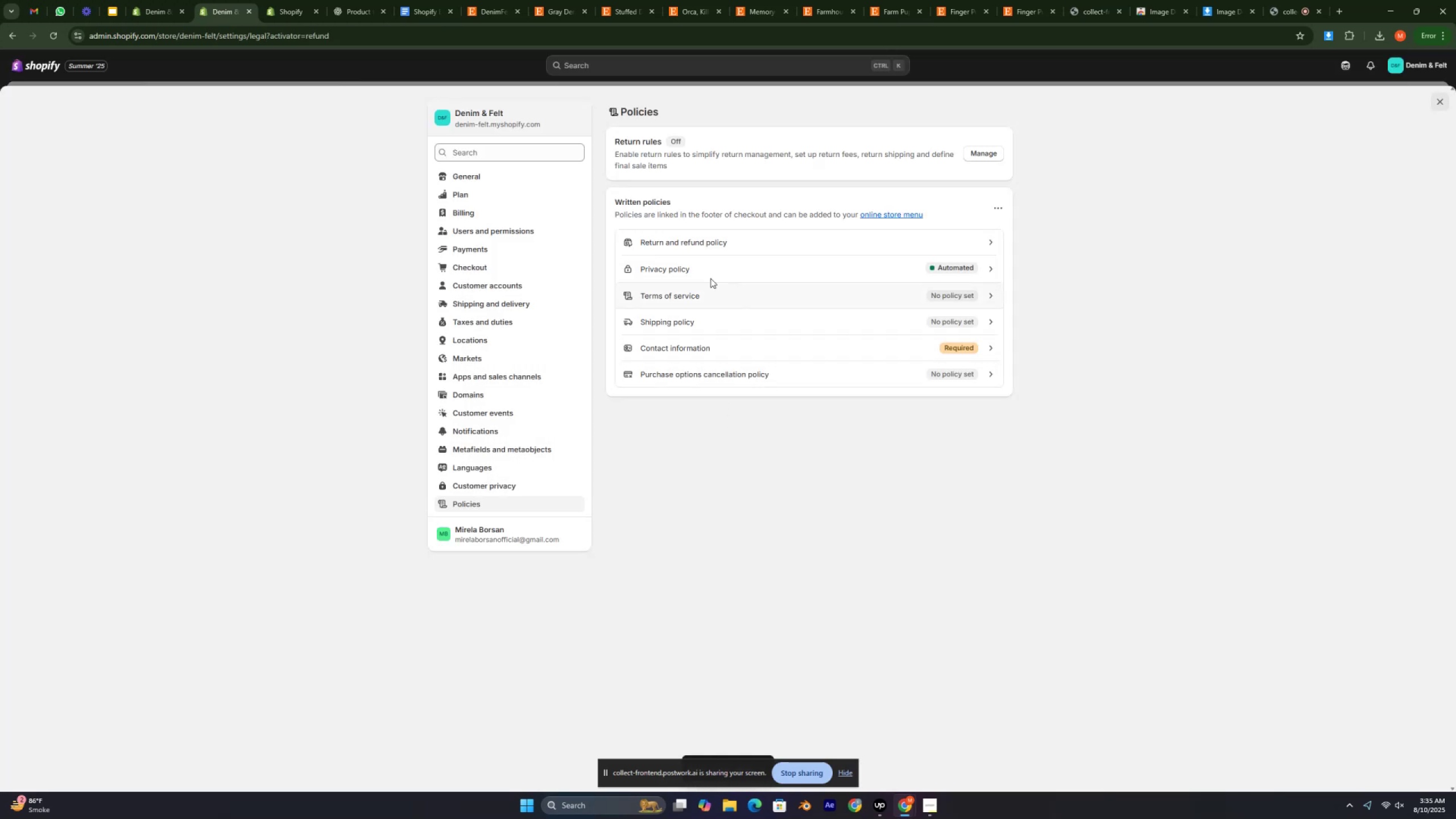 
left_click([724, 263])
 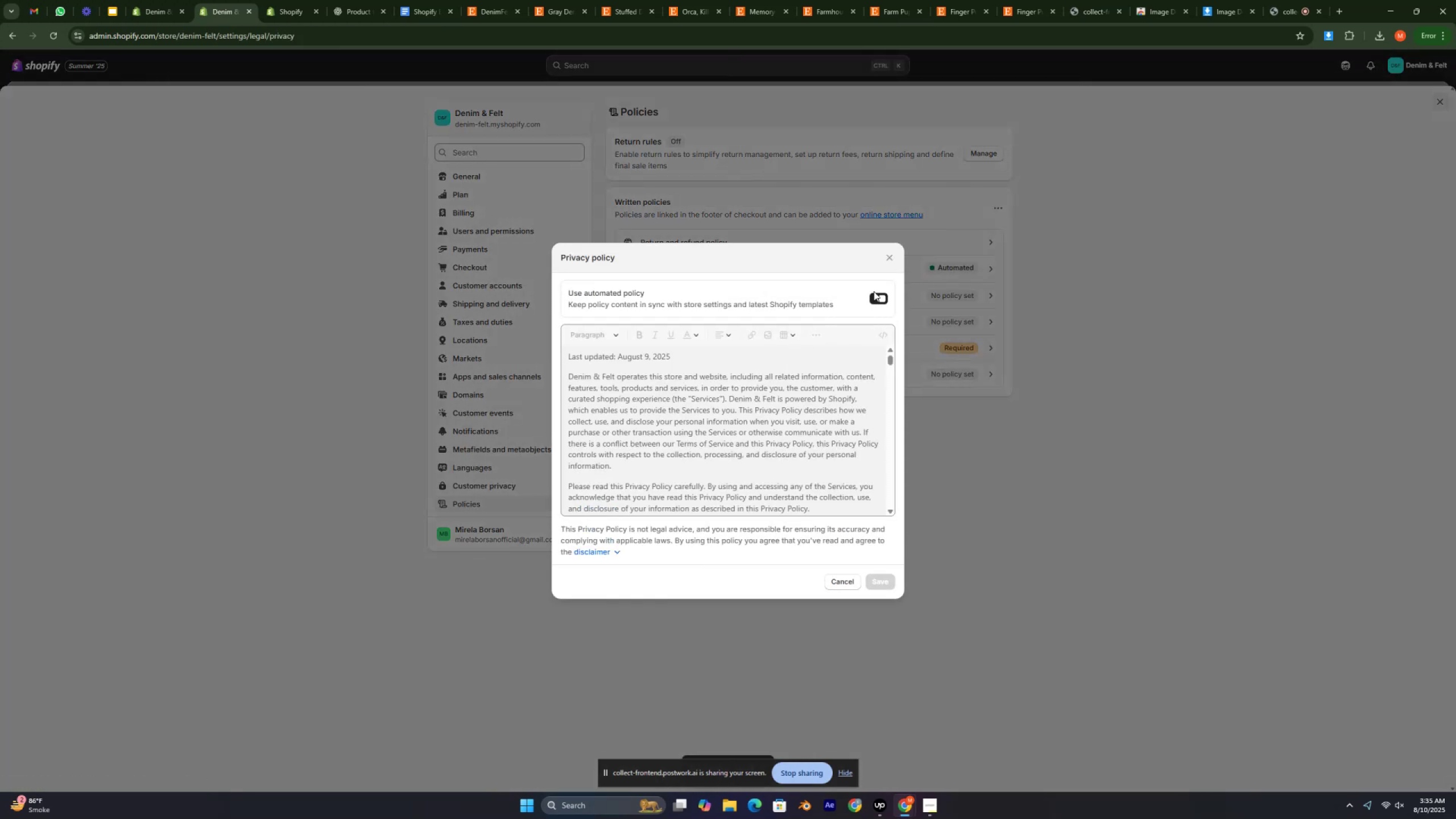 
double_click([878, 300])
 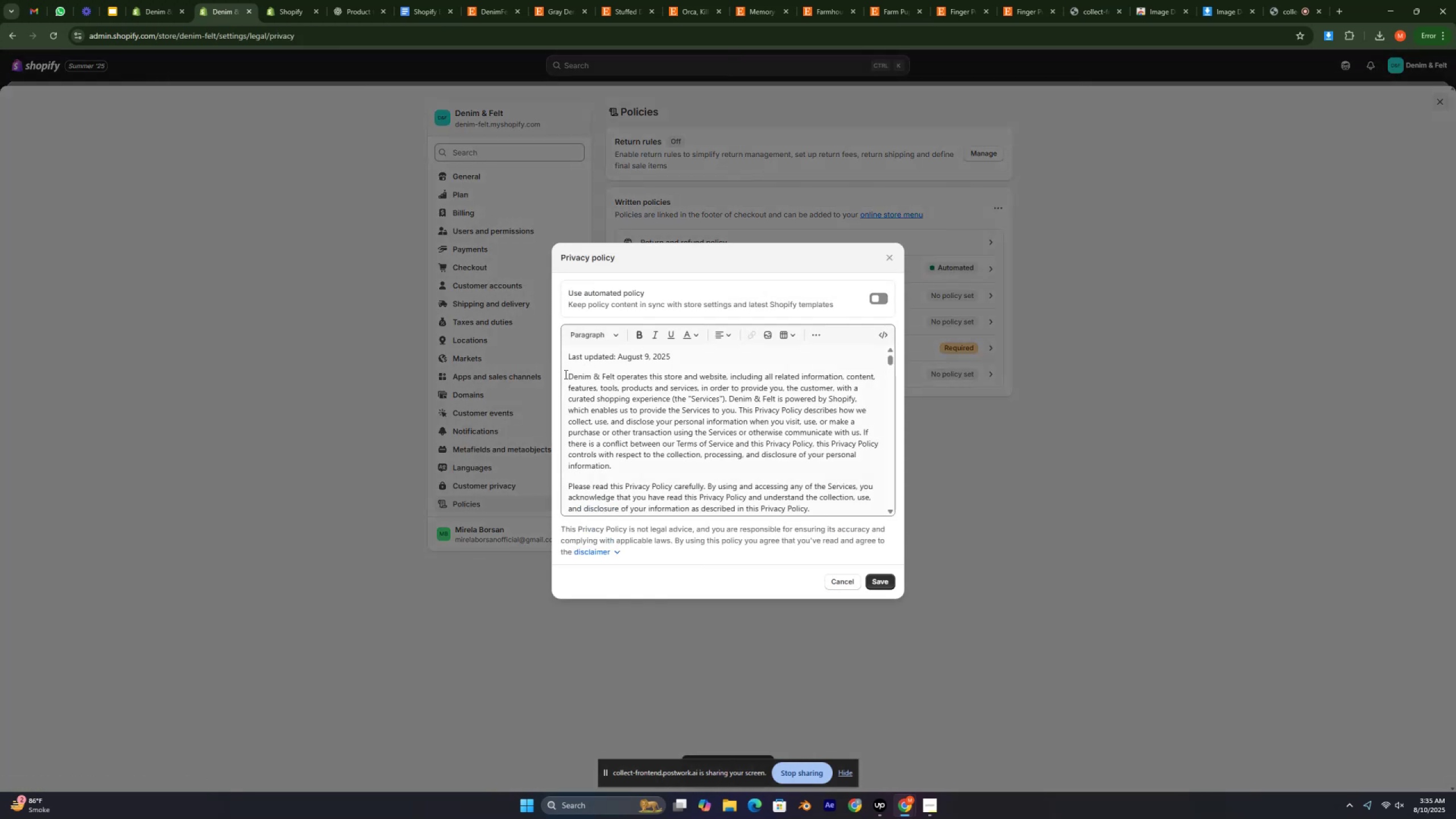 
left_click_drag(start_coordinate=[568, 377], to_coordinate=[565, 353])
 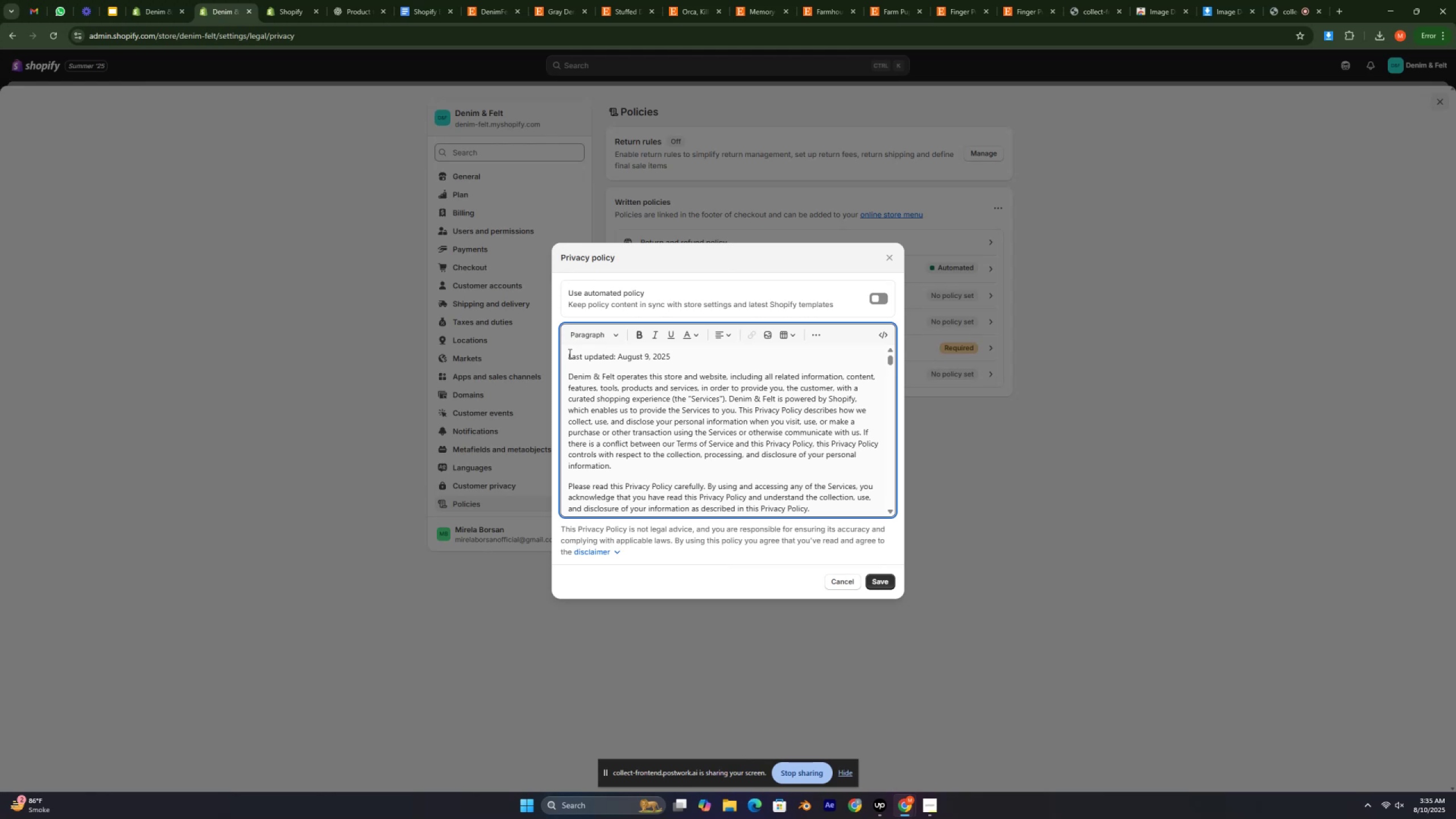 
left_click_drag(start_coordinate=[568, 354], to_coordinate=[572, 366])
 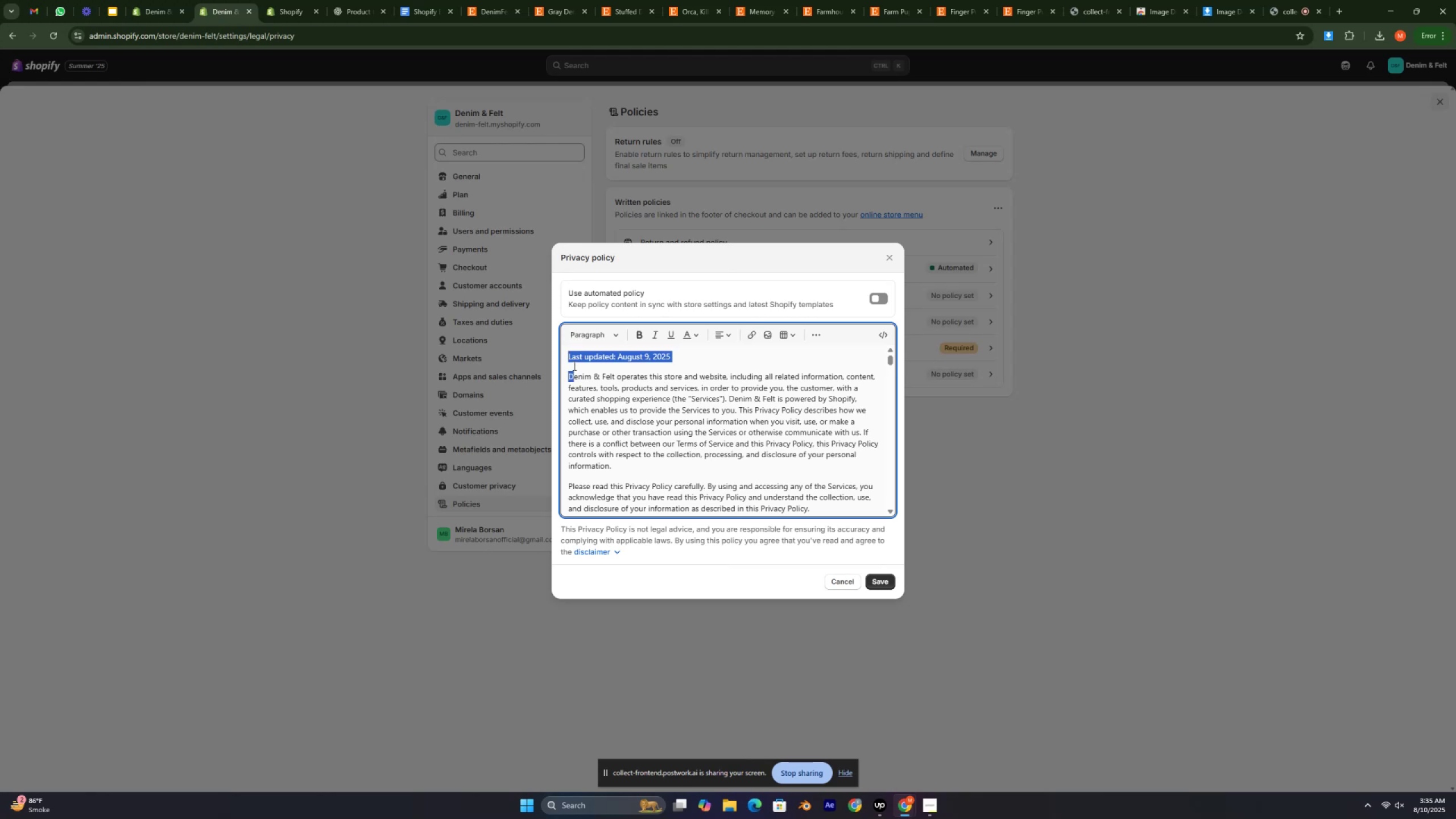 
key(Backspace)
 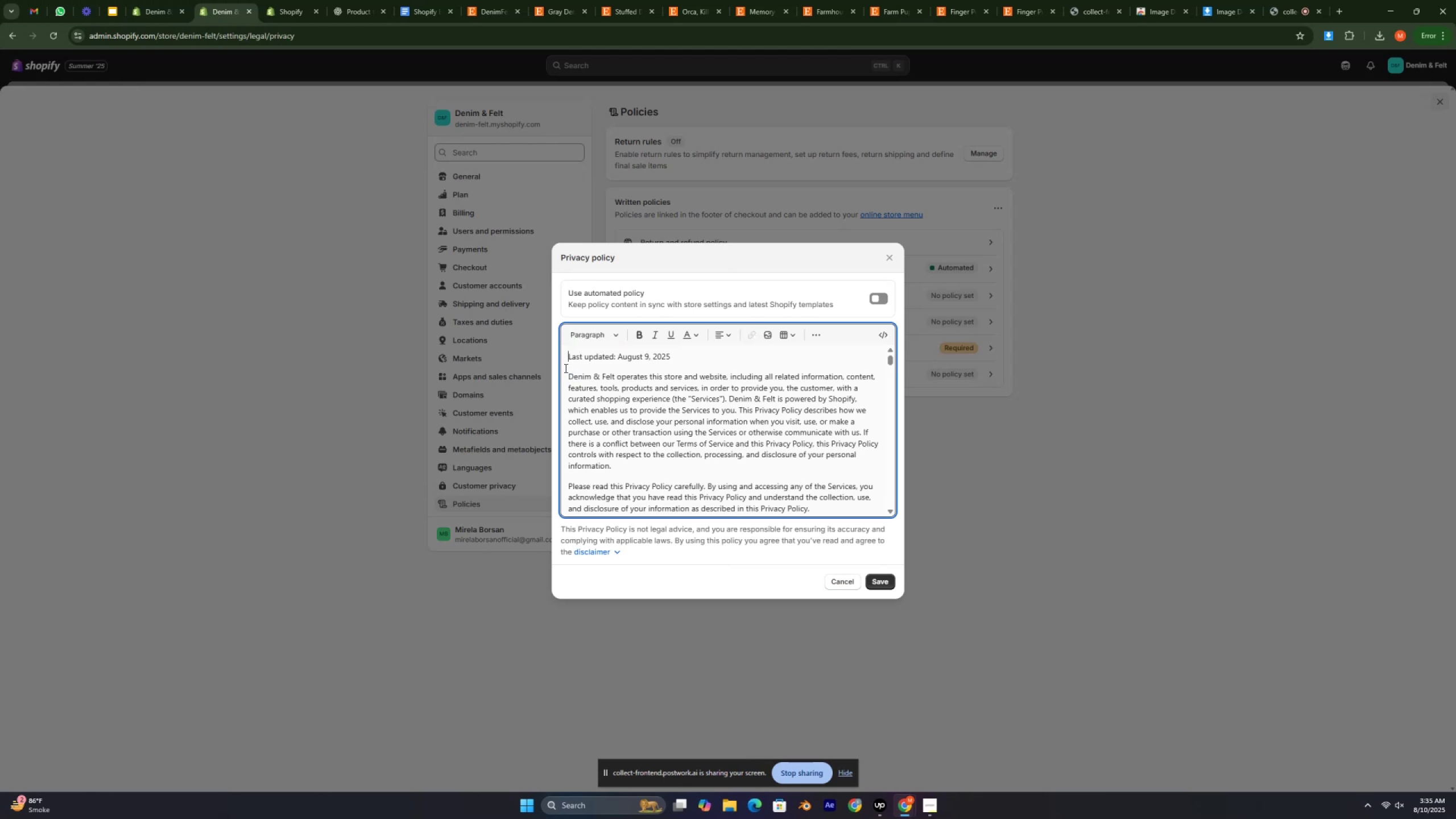 
left_click([566, 377])
 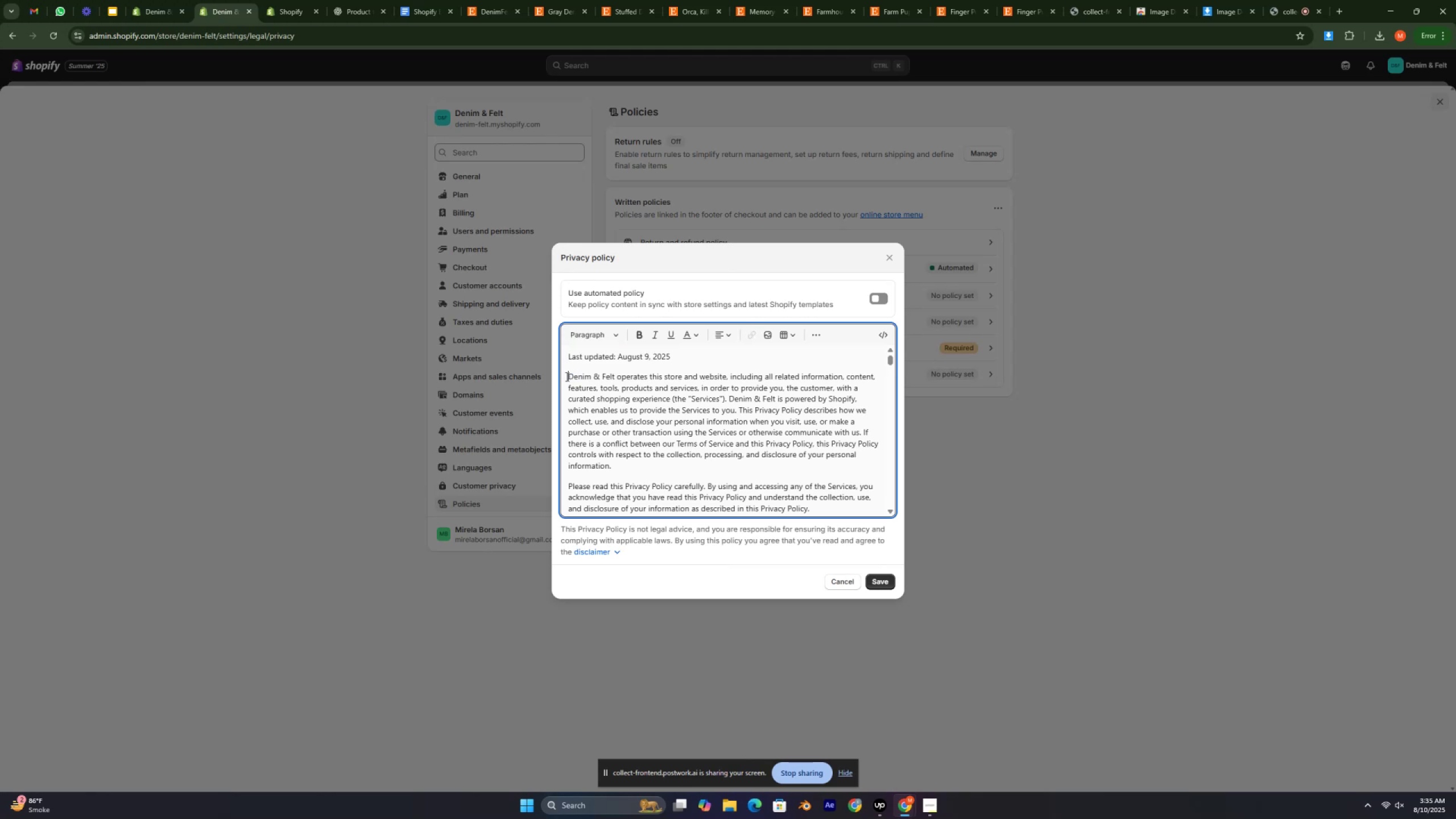 
key(Backspace)
 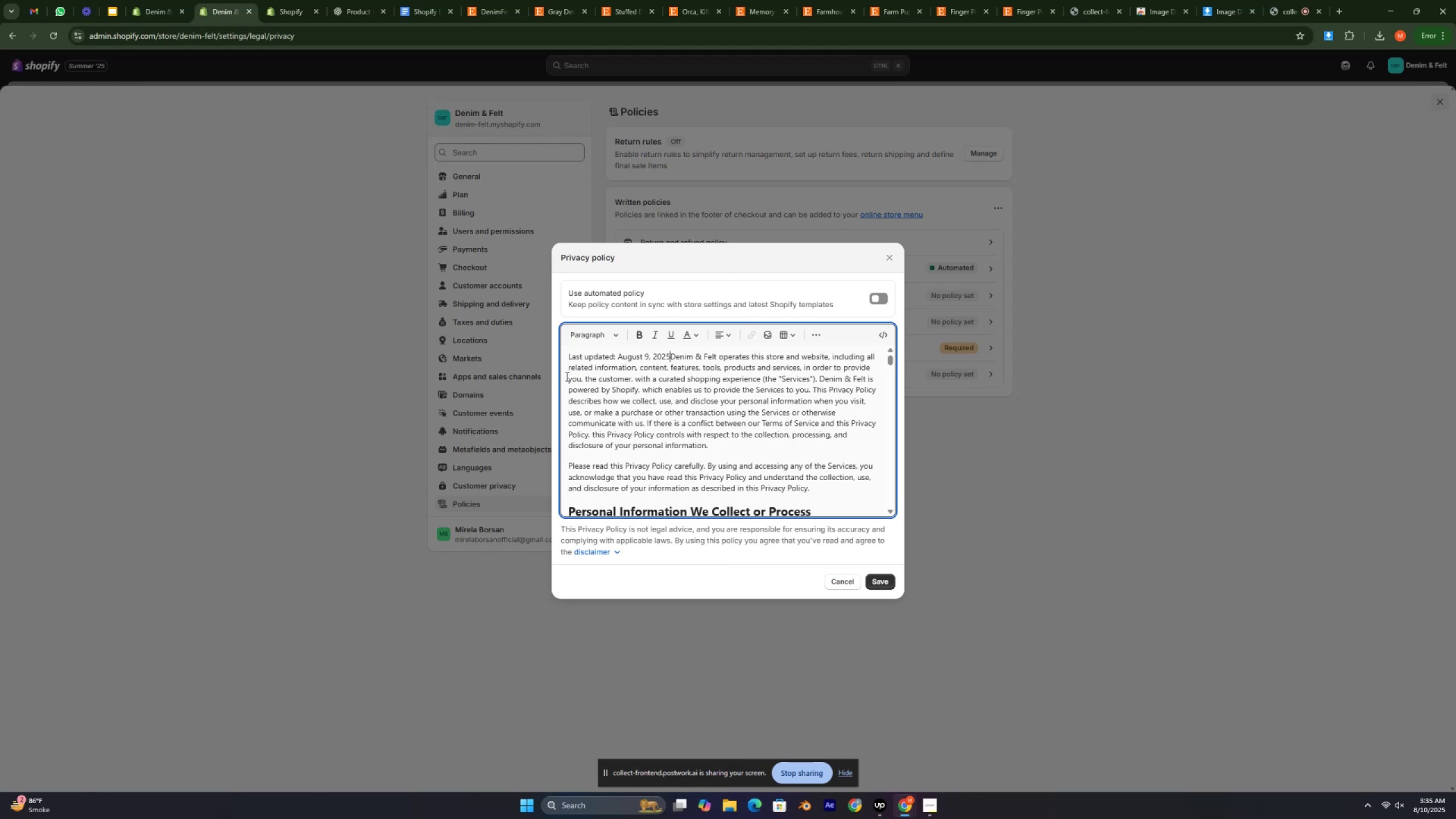 
key(Backspace)
 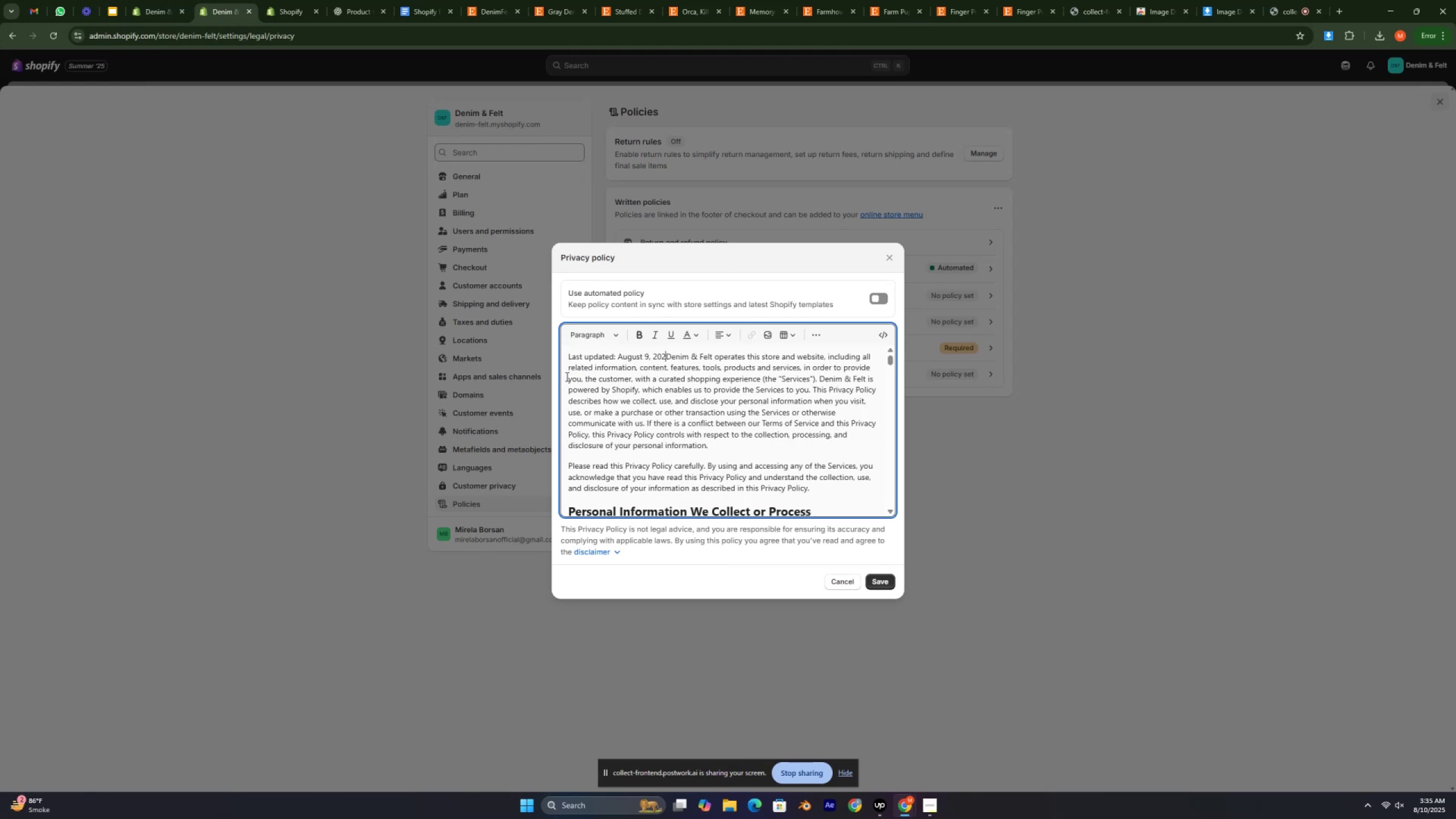 
hold_key(key=Backspace, duration=1.53)
 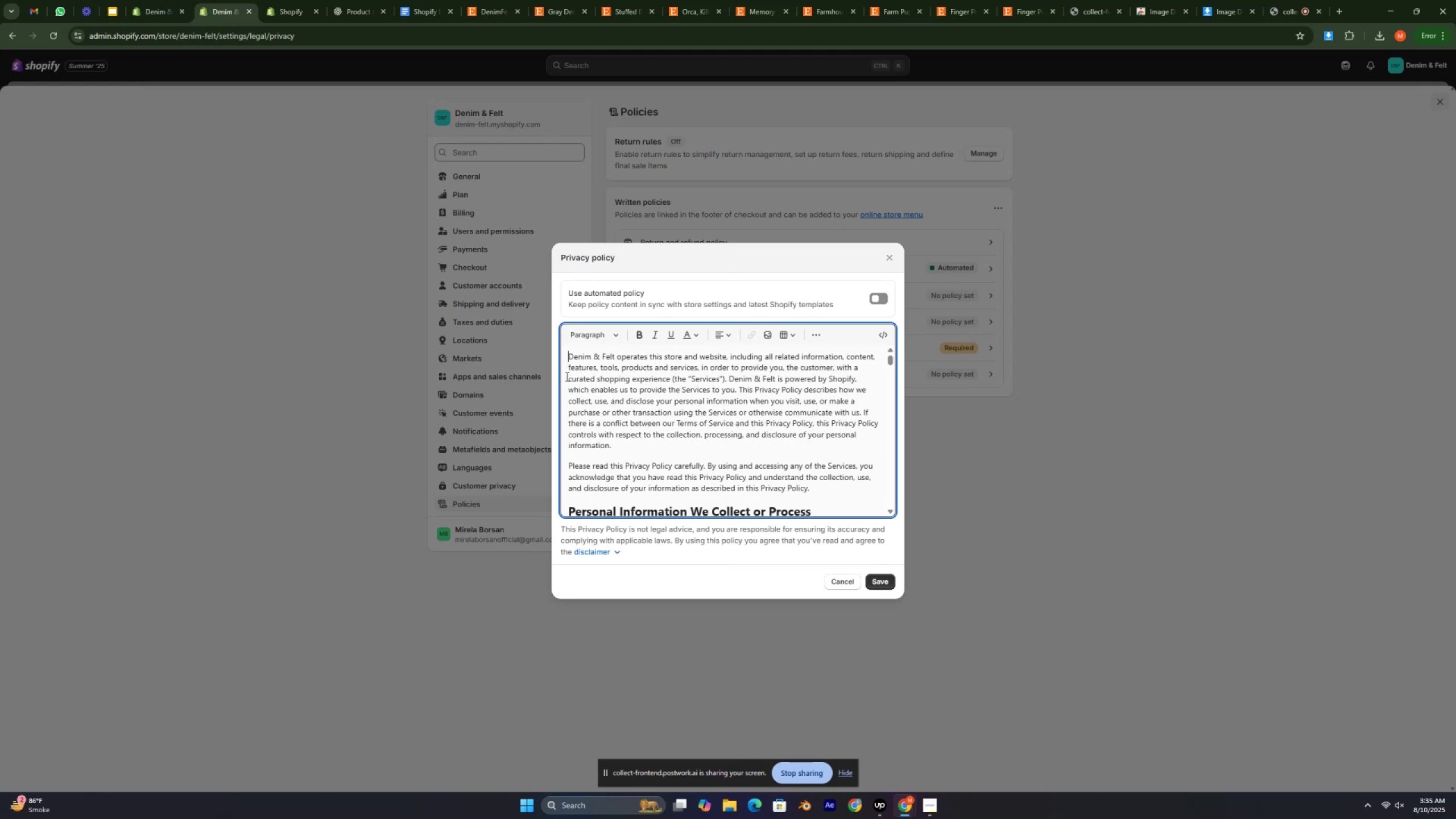 
key(Backspace)
 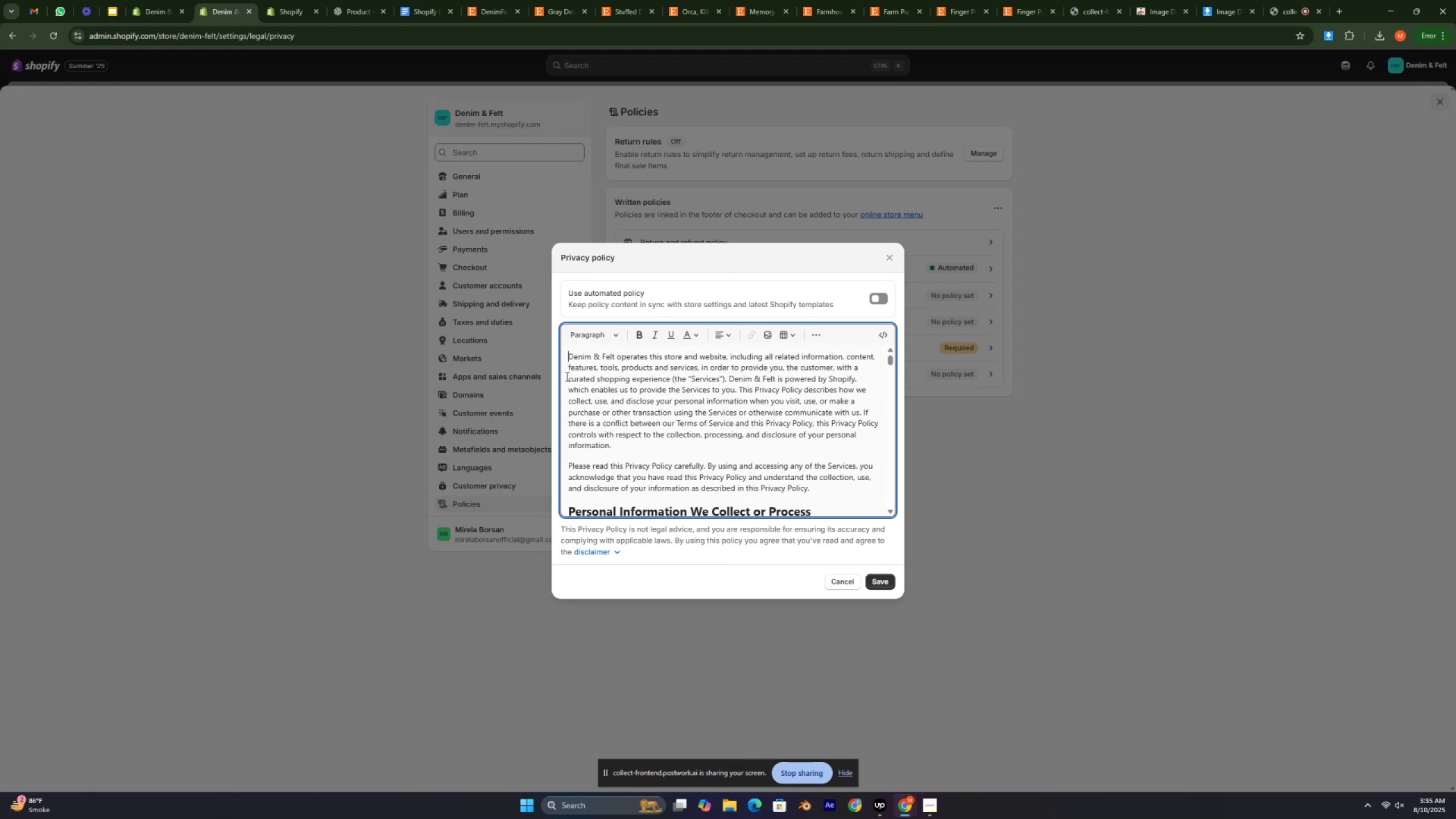 
key(Backspace)
 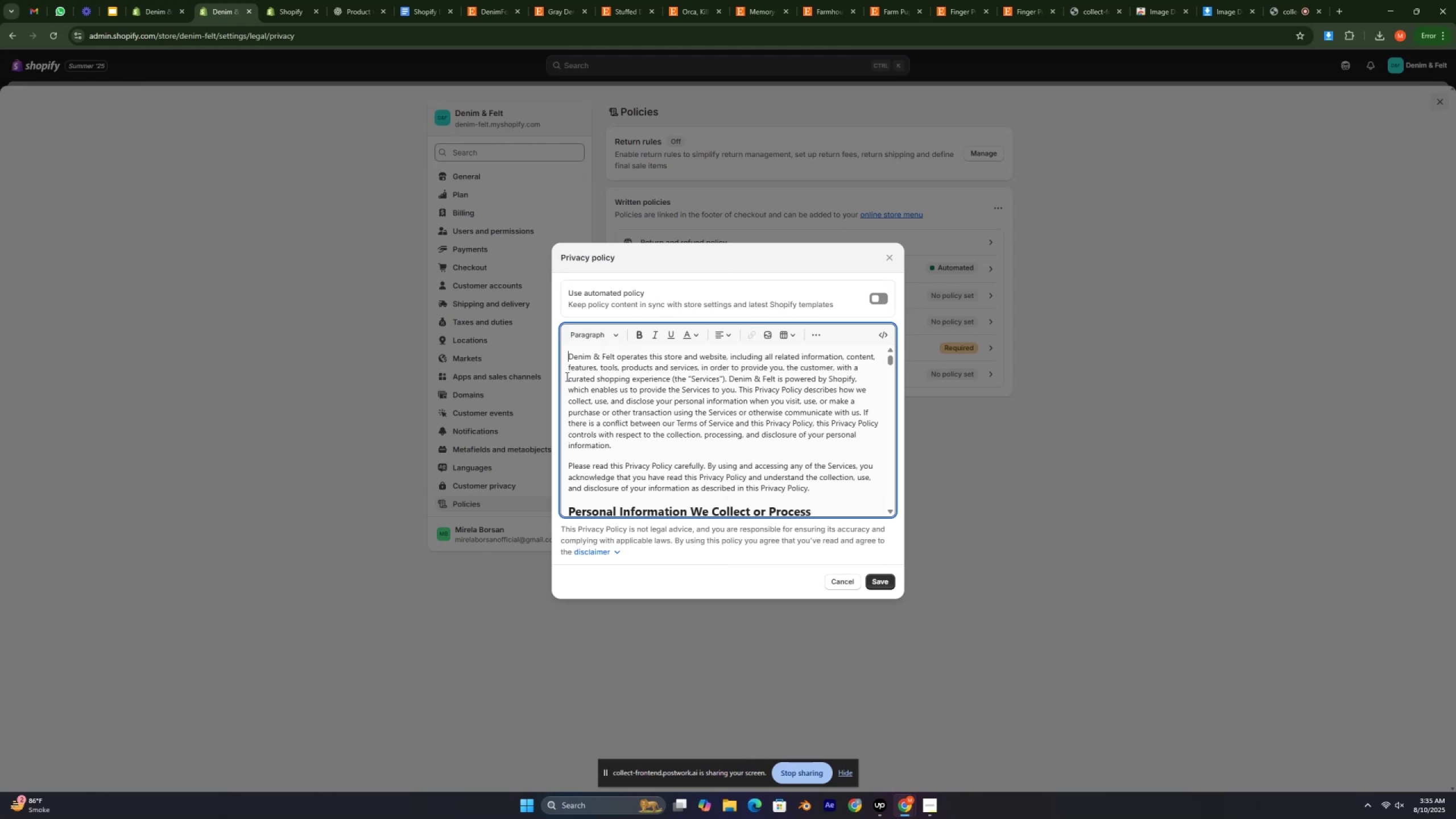 
key(Backspace)
 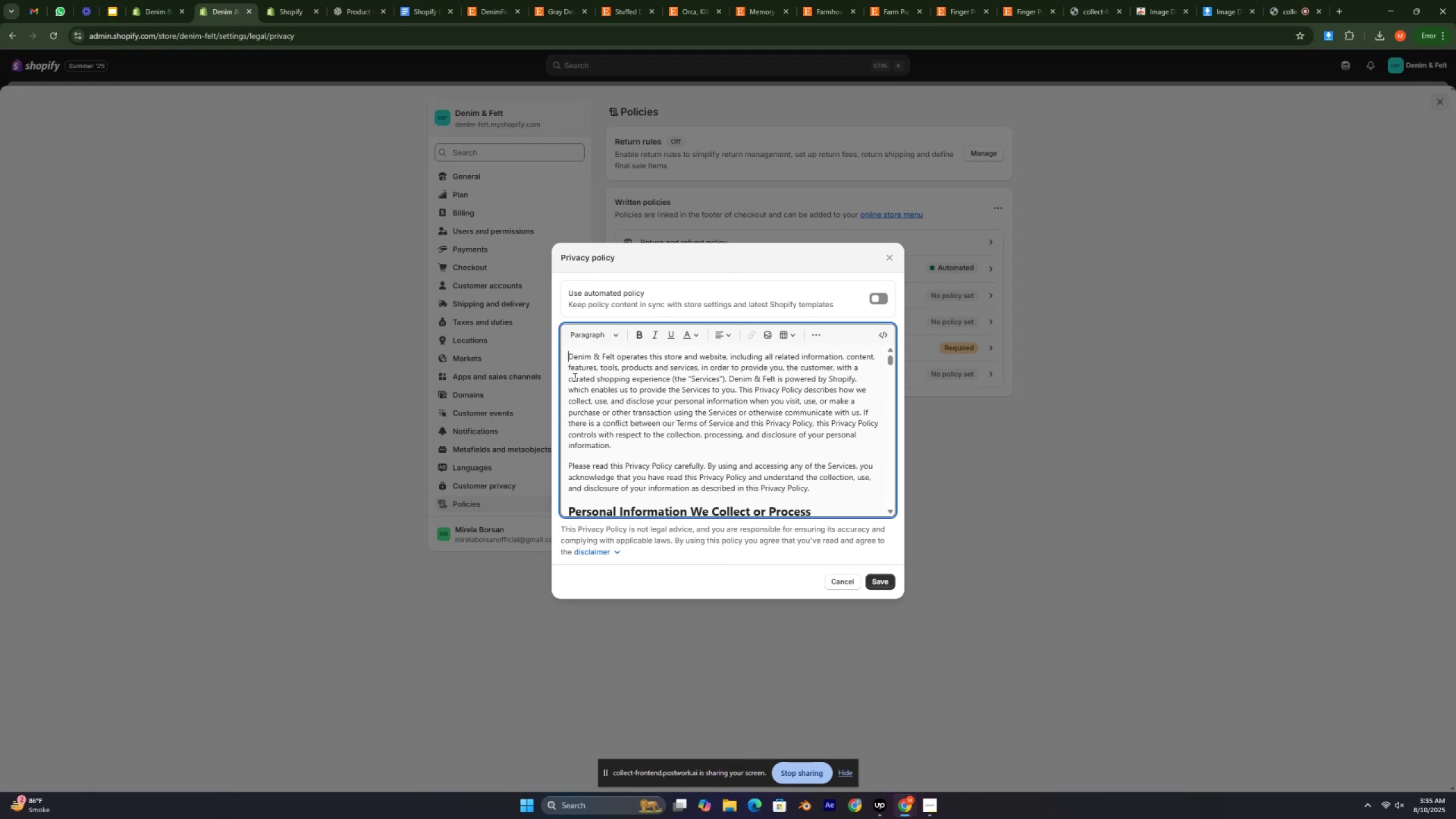 
key(Backspace)
 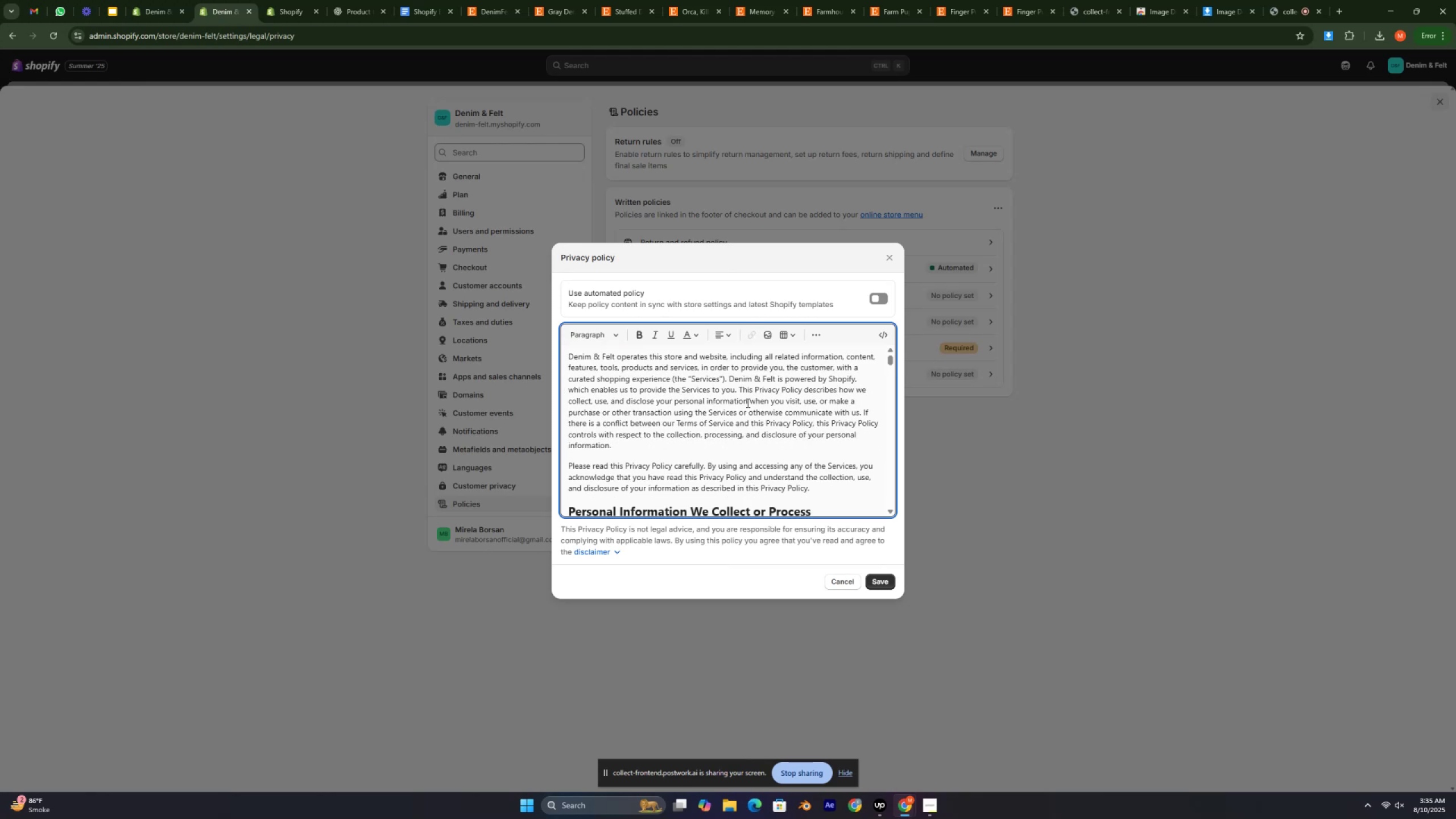 
scroll: coordinate [743, 398], scroll_direction: down, amount: 39.0
 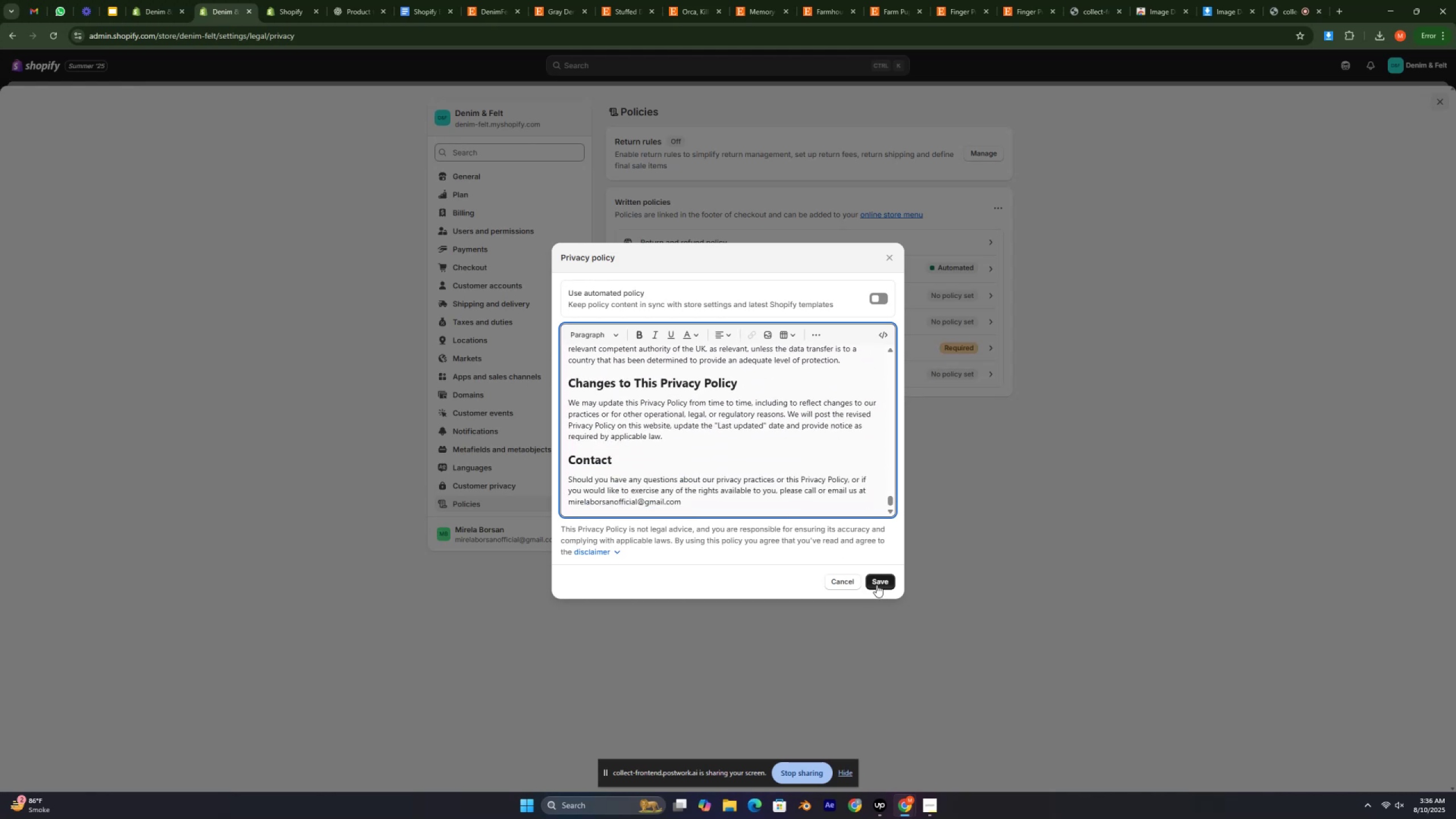 
left_click([891, 577])
 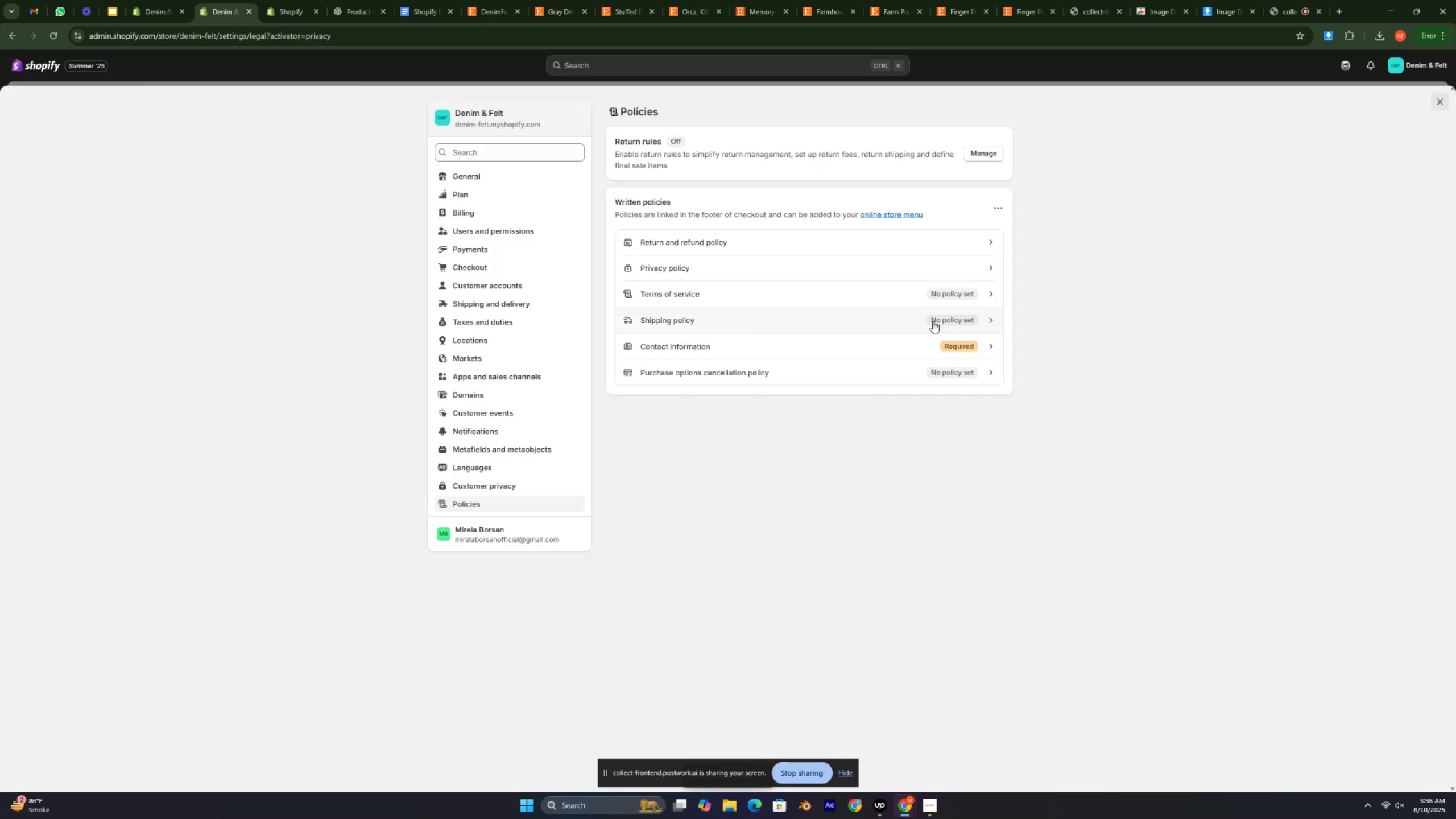 
left_click([855, 319])
 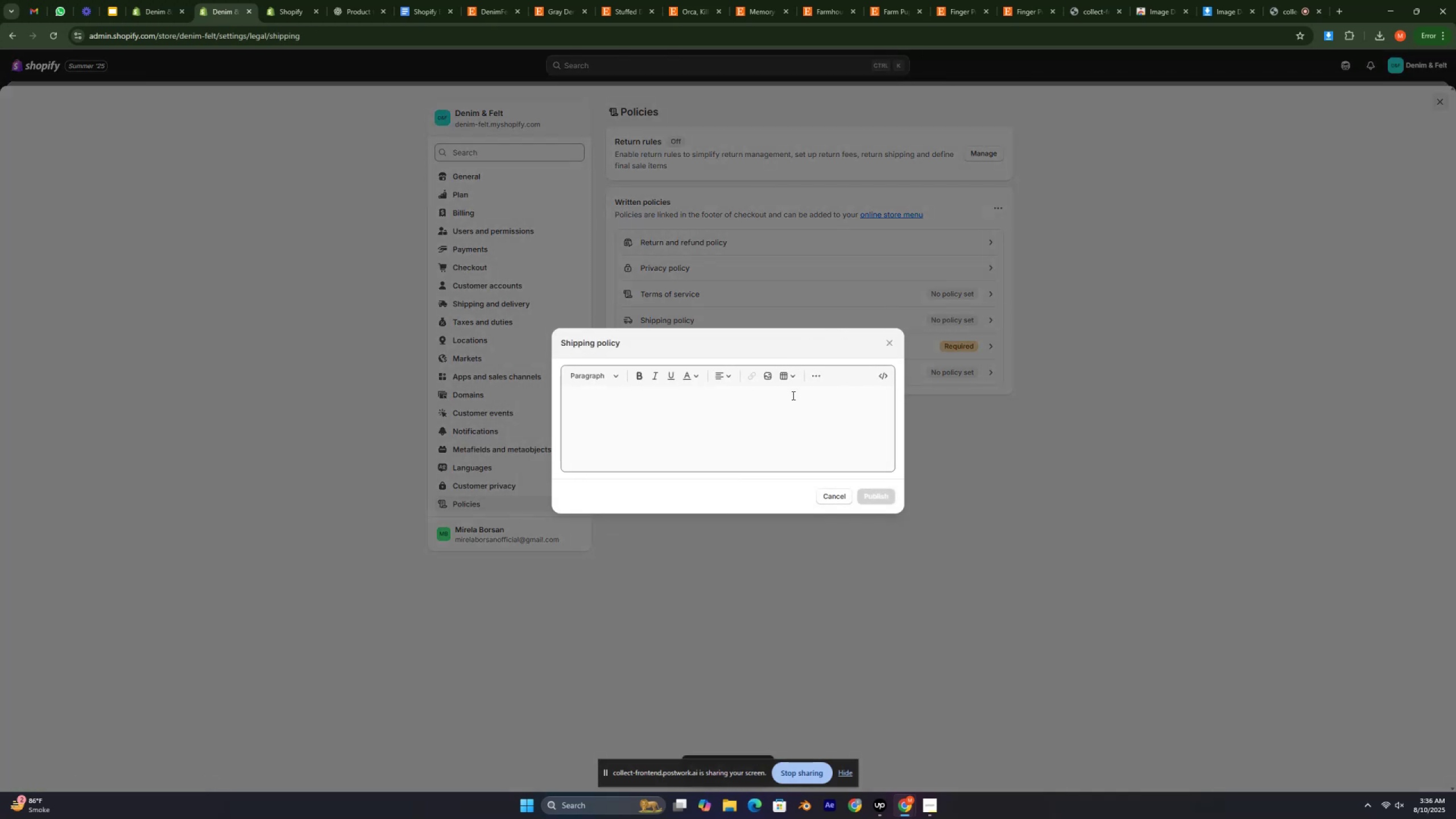 
left_click([793, 412])
 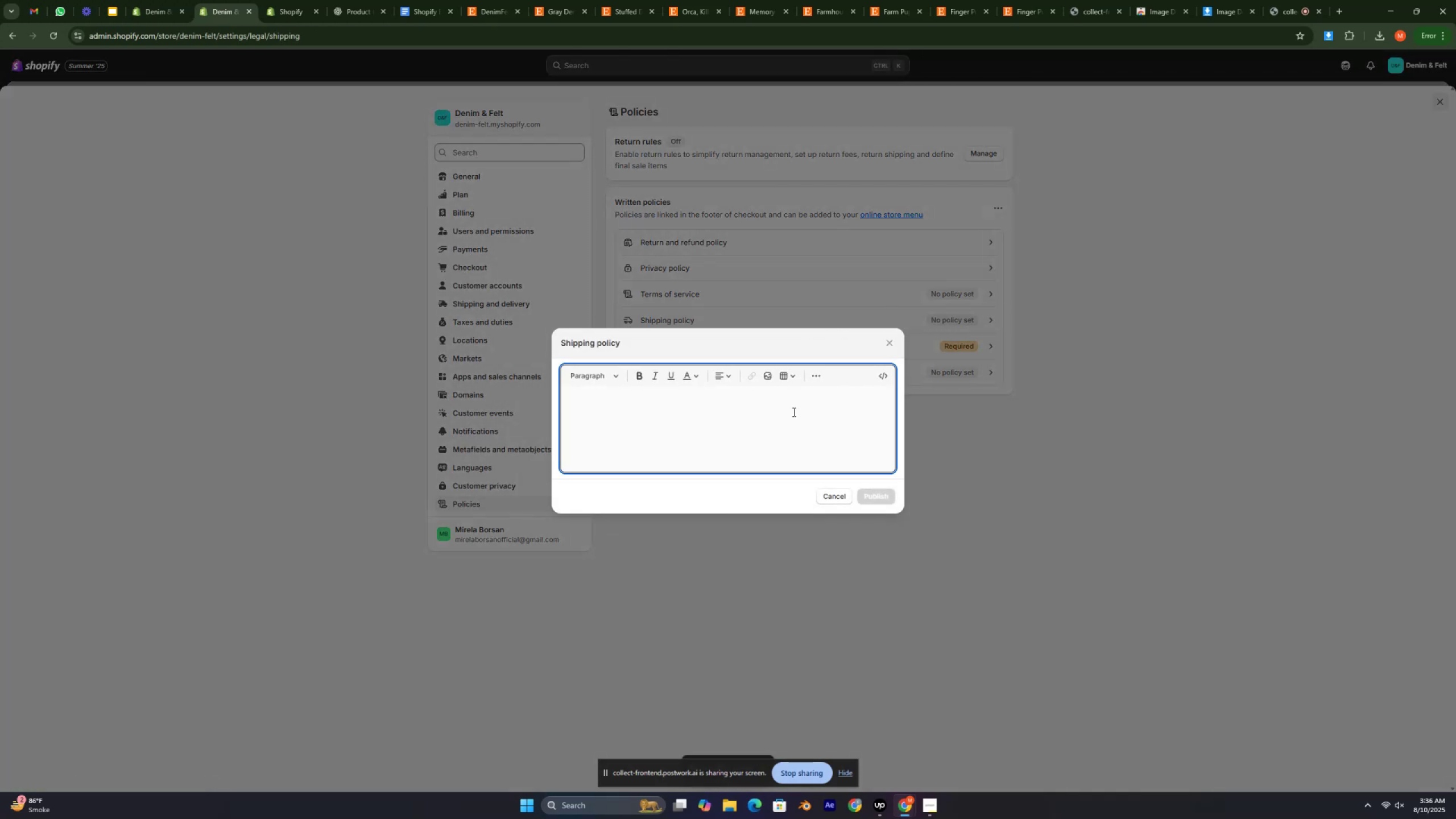 
type(We ship products depends on location you can check on checkout page )
 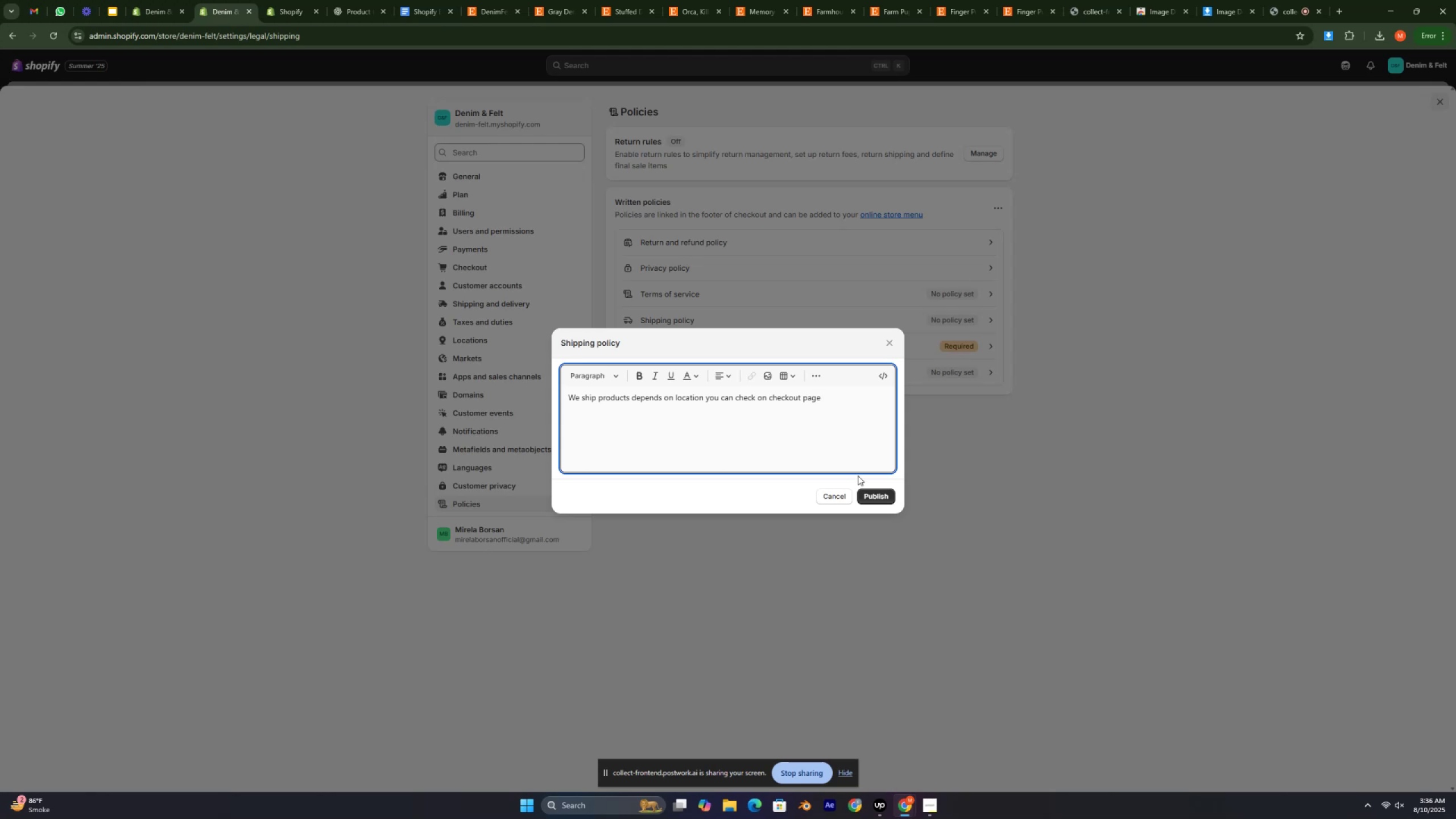 
left_click([872, 495])
 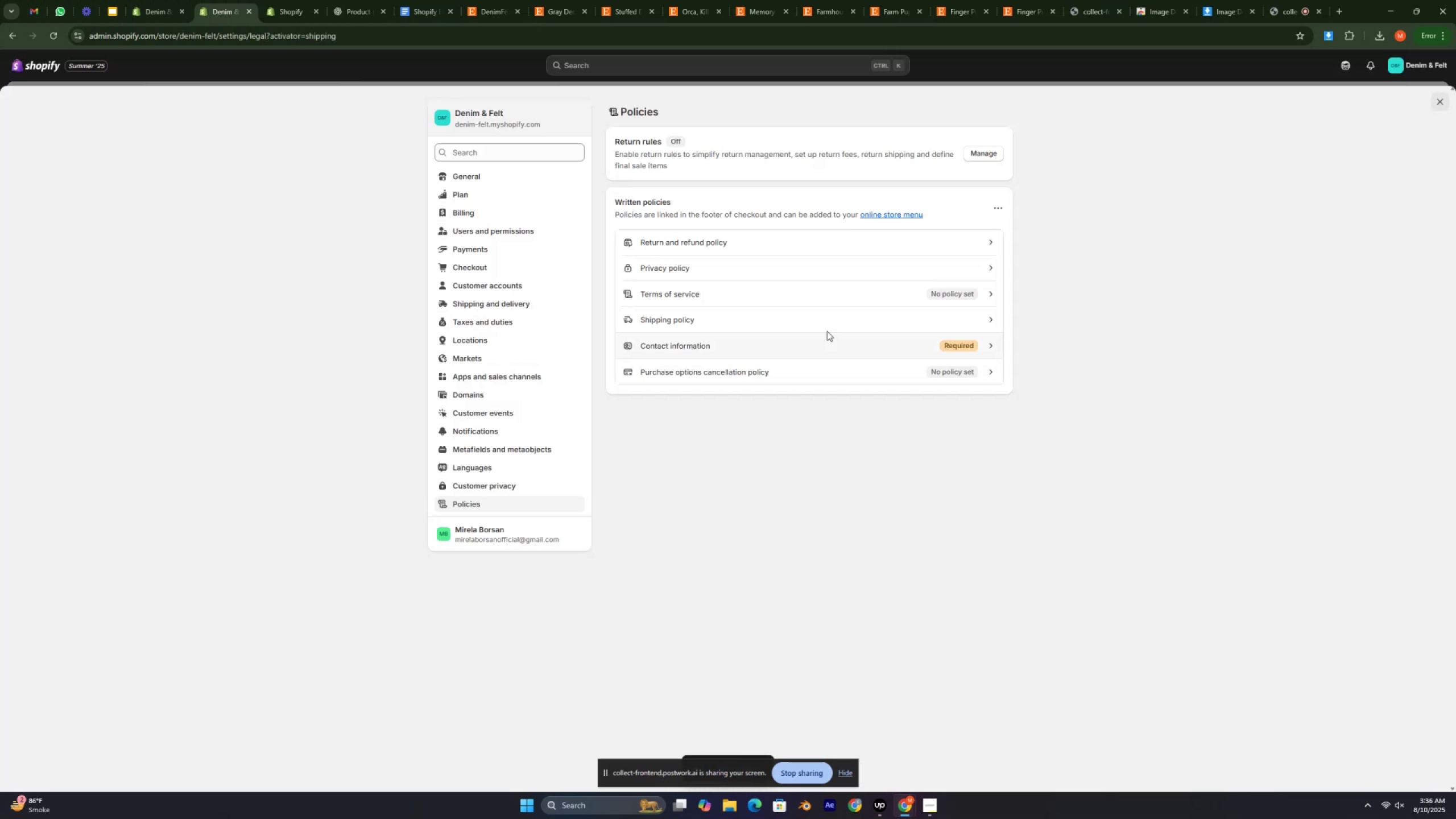 
left_click([752, 343])
 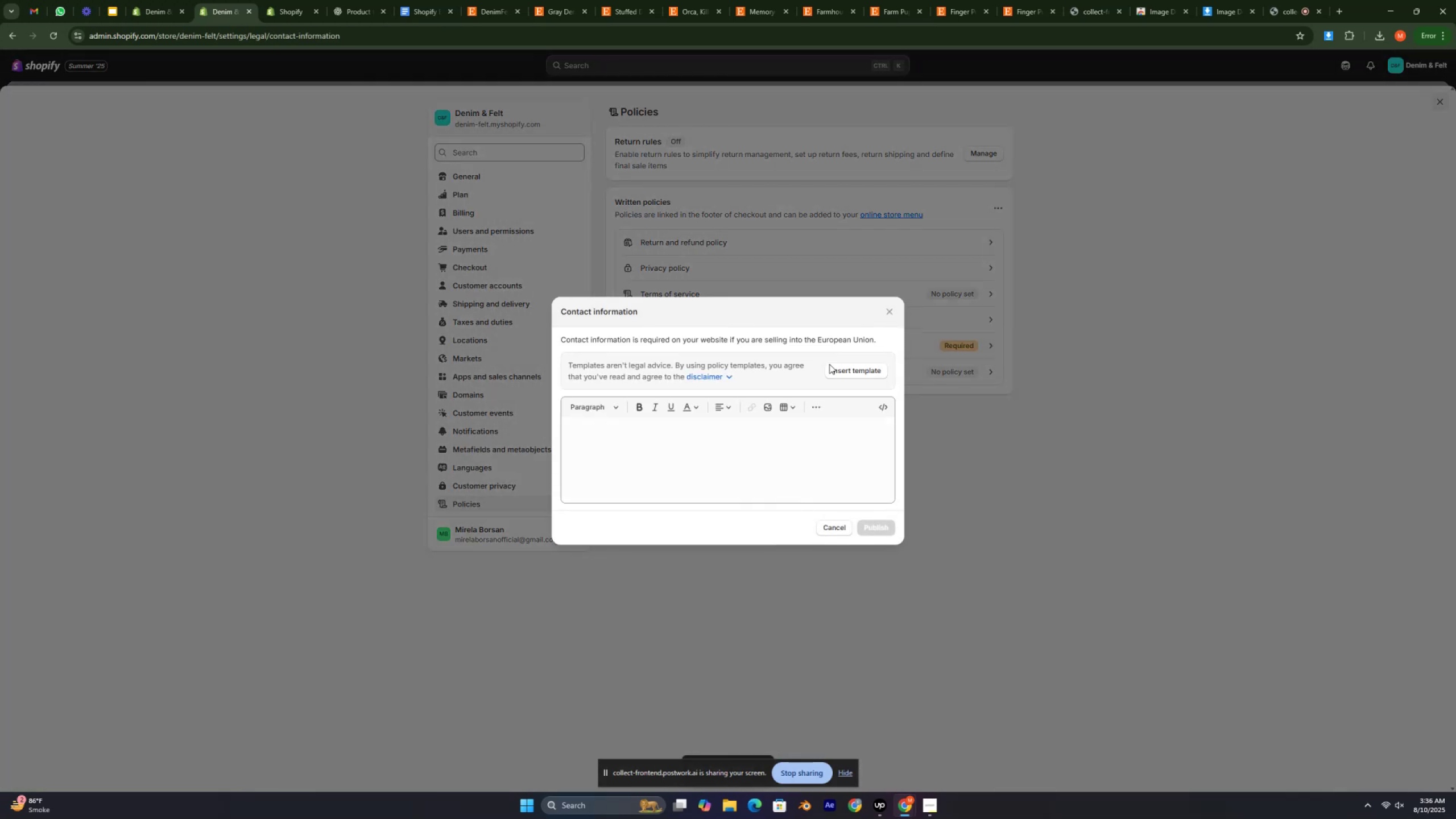 
left_click([858, 370])
 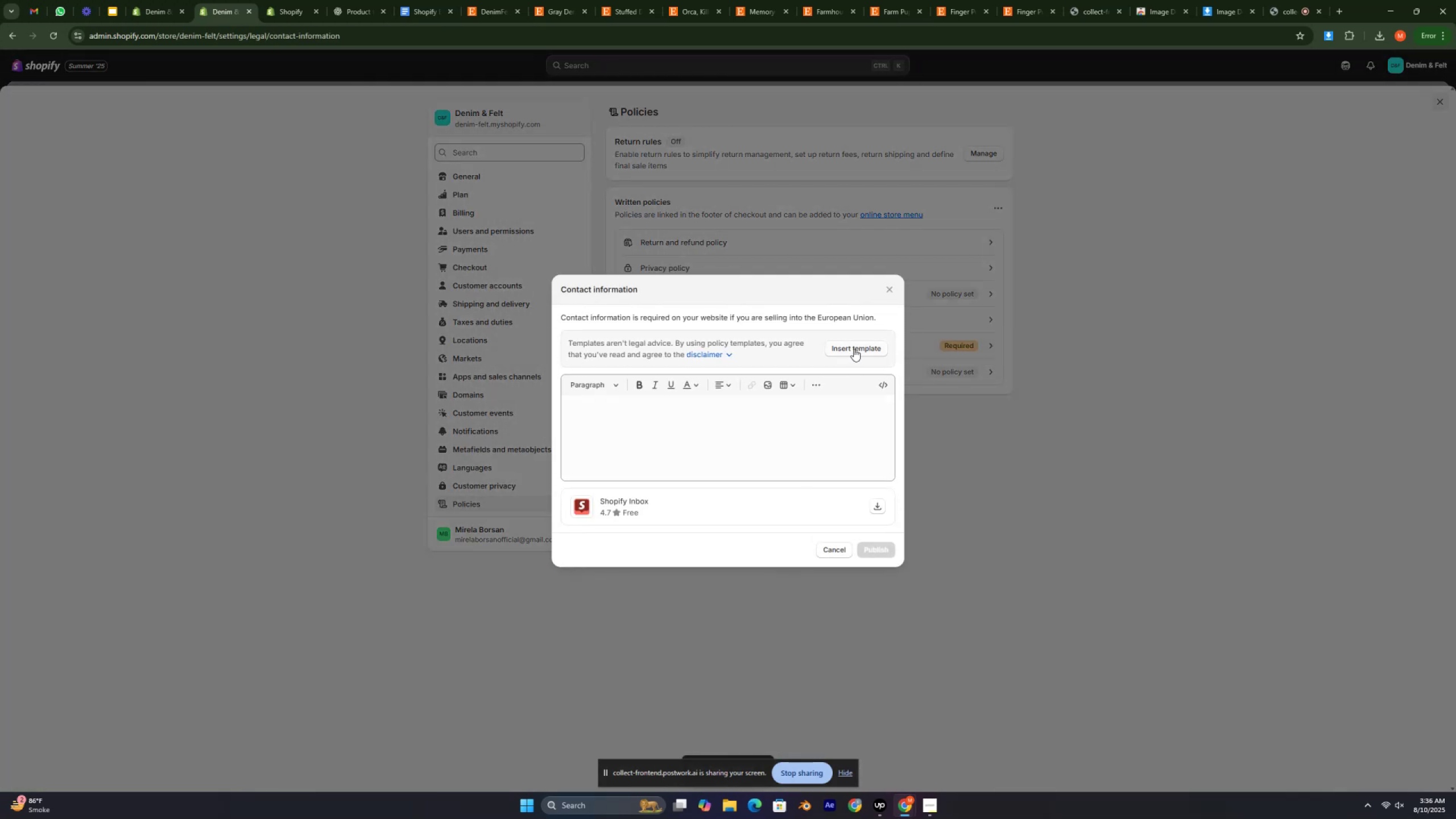 
left_click([854, 348])
 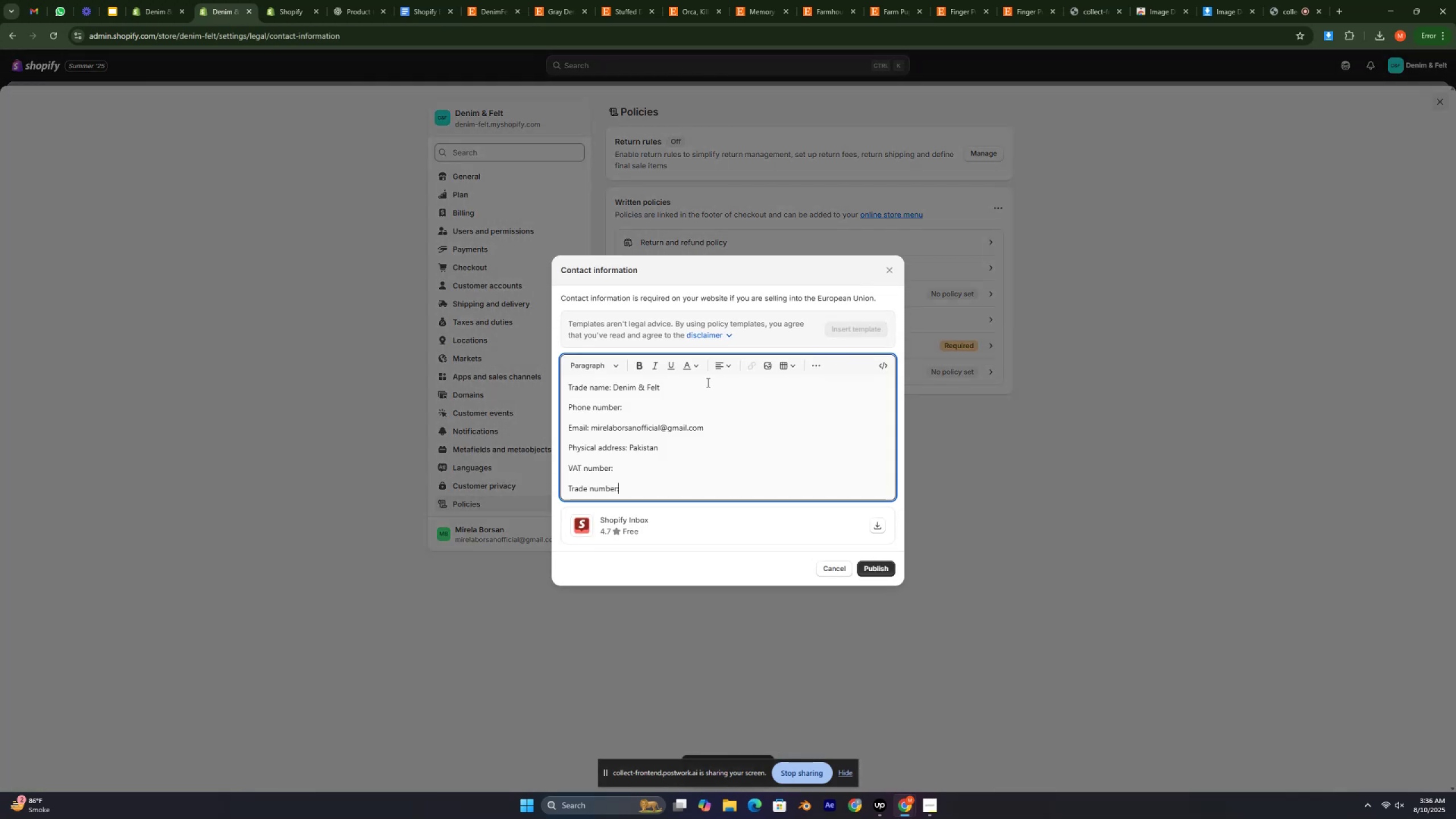 
scroll: coordinate [660, 426], scroll_direction: down, amount: 7.0
 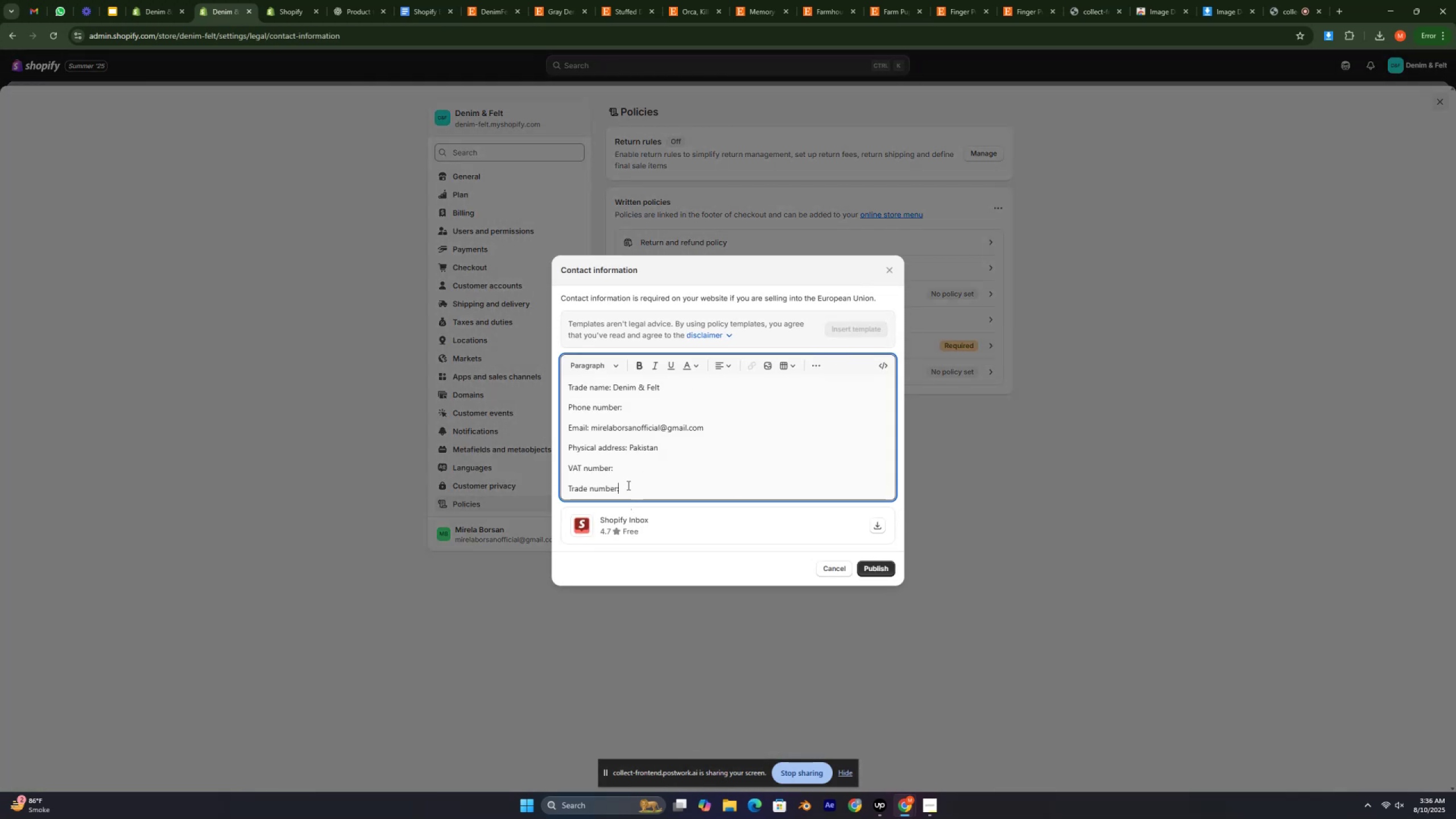 
left_click_drag(start_coordinate=[628, 489], to_coordinate=[673, 452])
 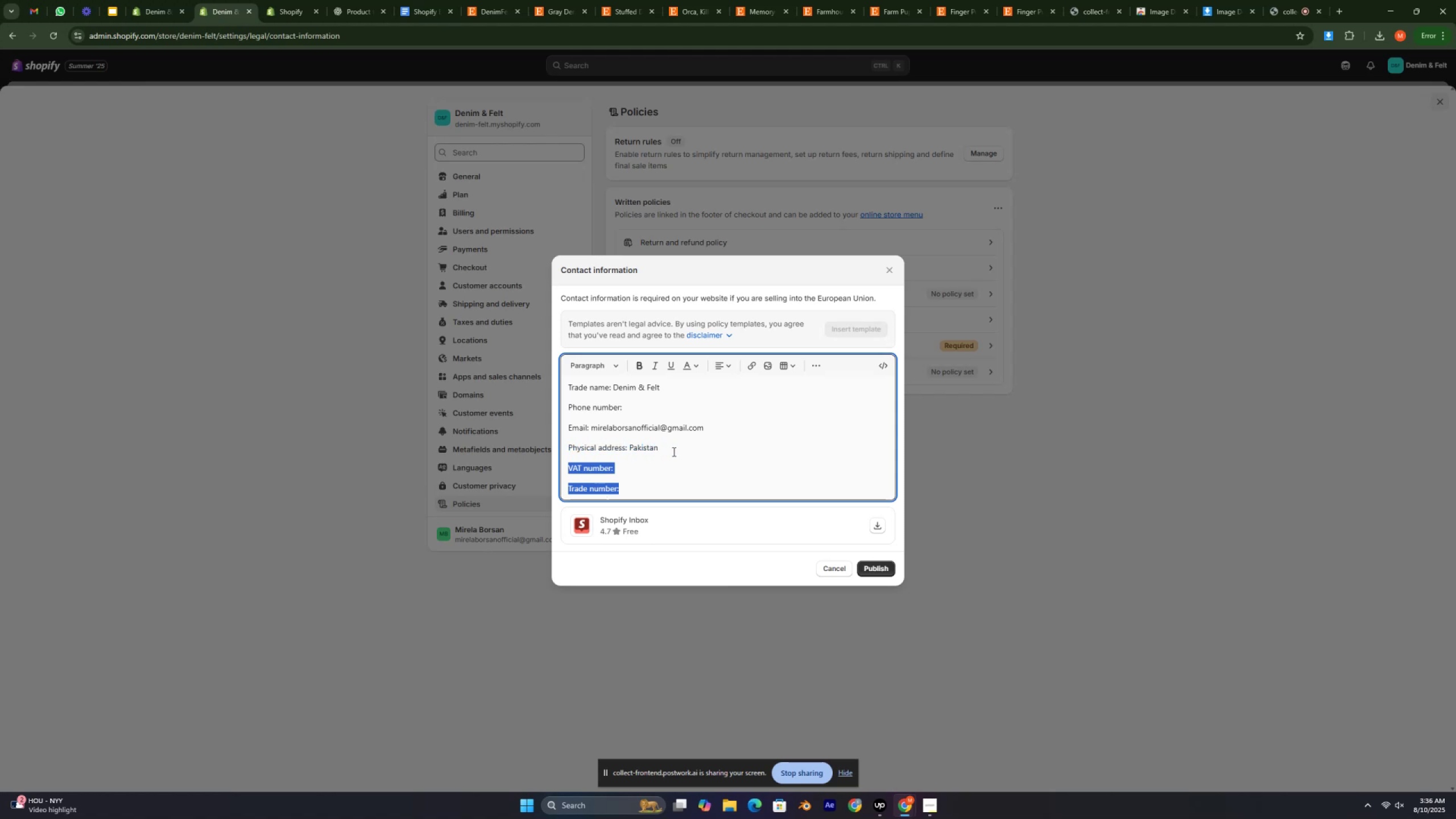 
key(Backspace)
 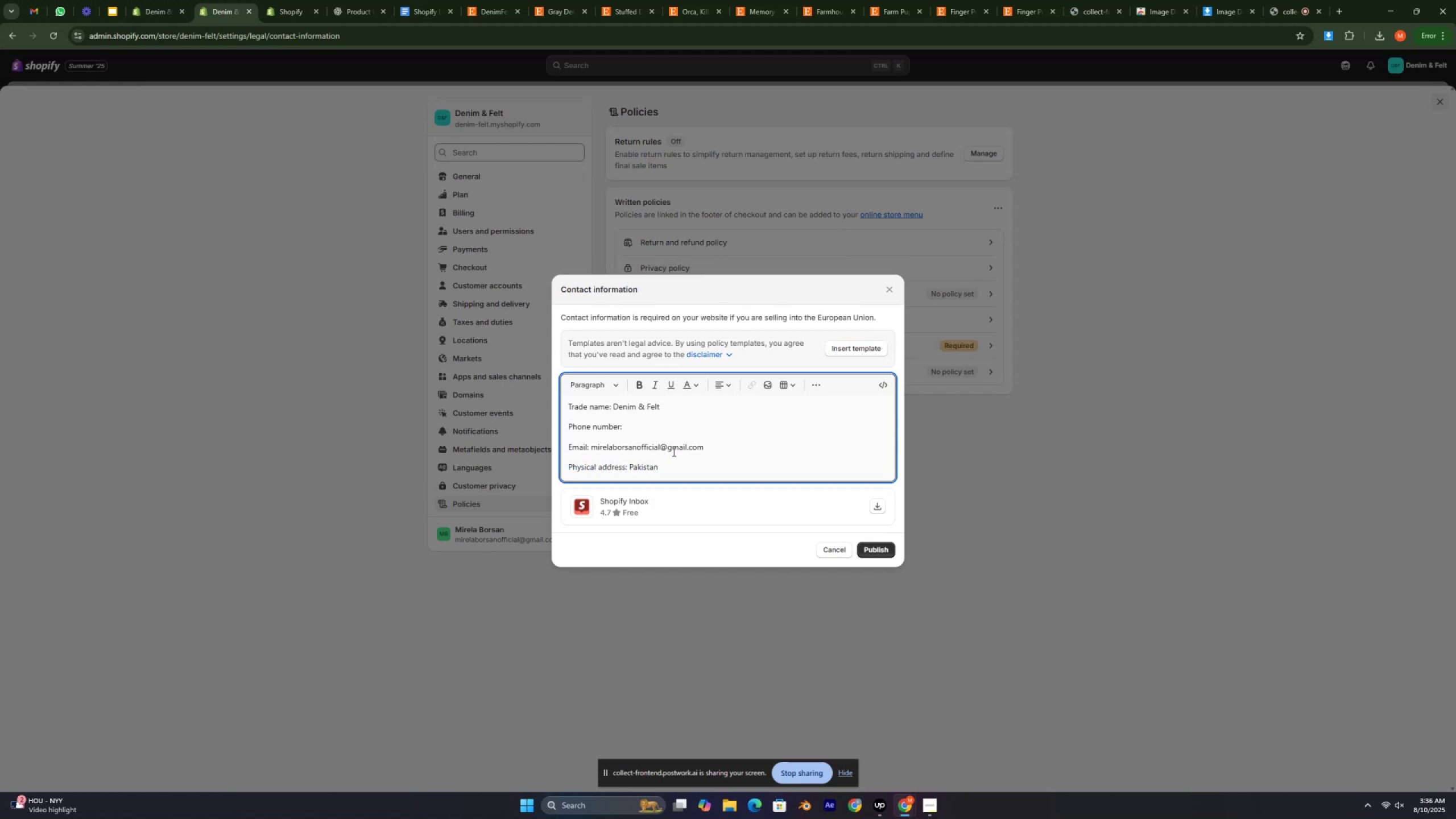 
scroll: coordinate [708, 435], scroll_direction: down, amount: 6.0
 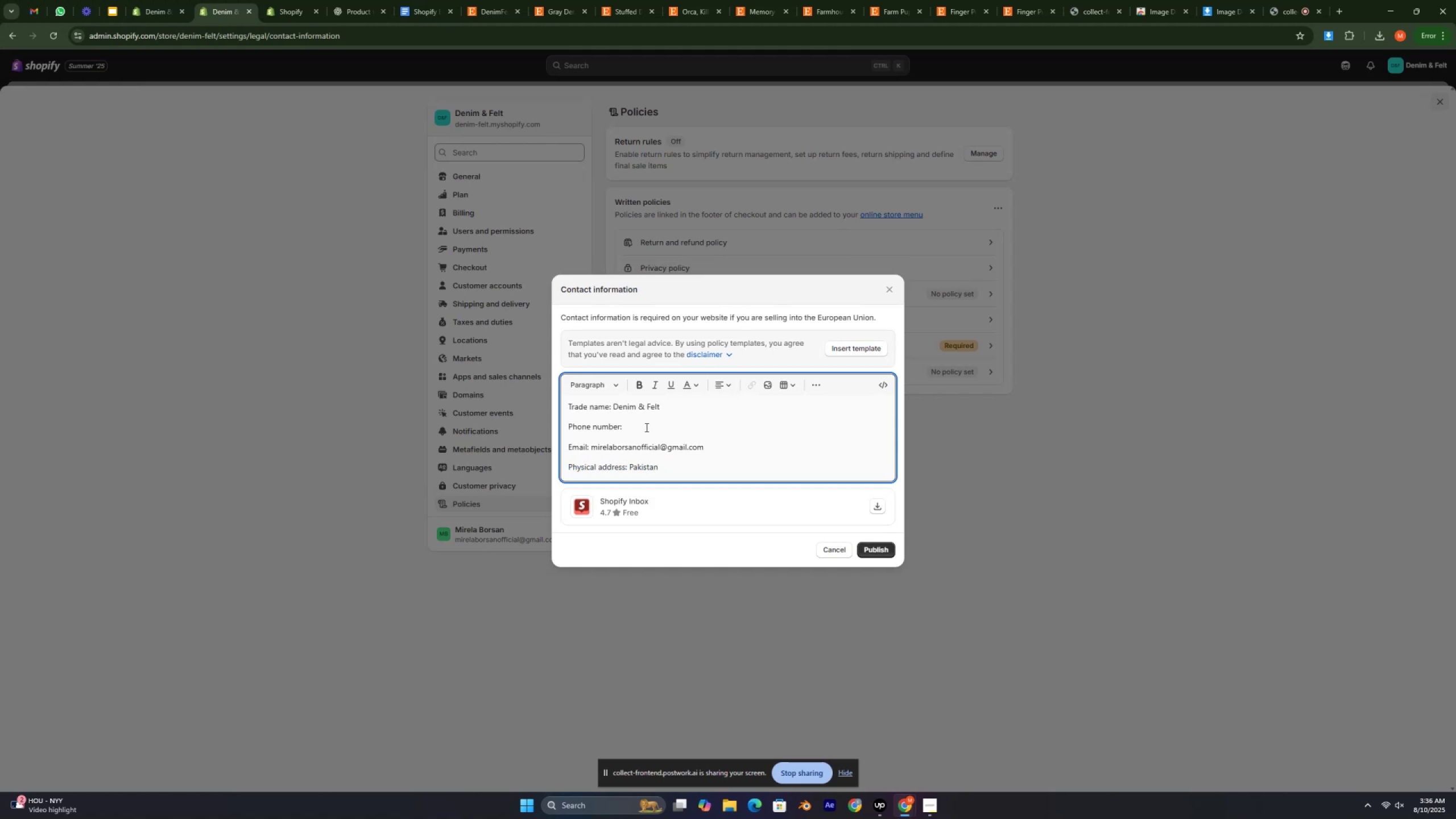 
left_click([646, 426])
 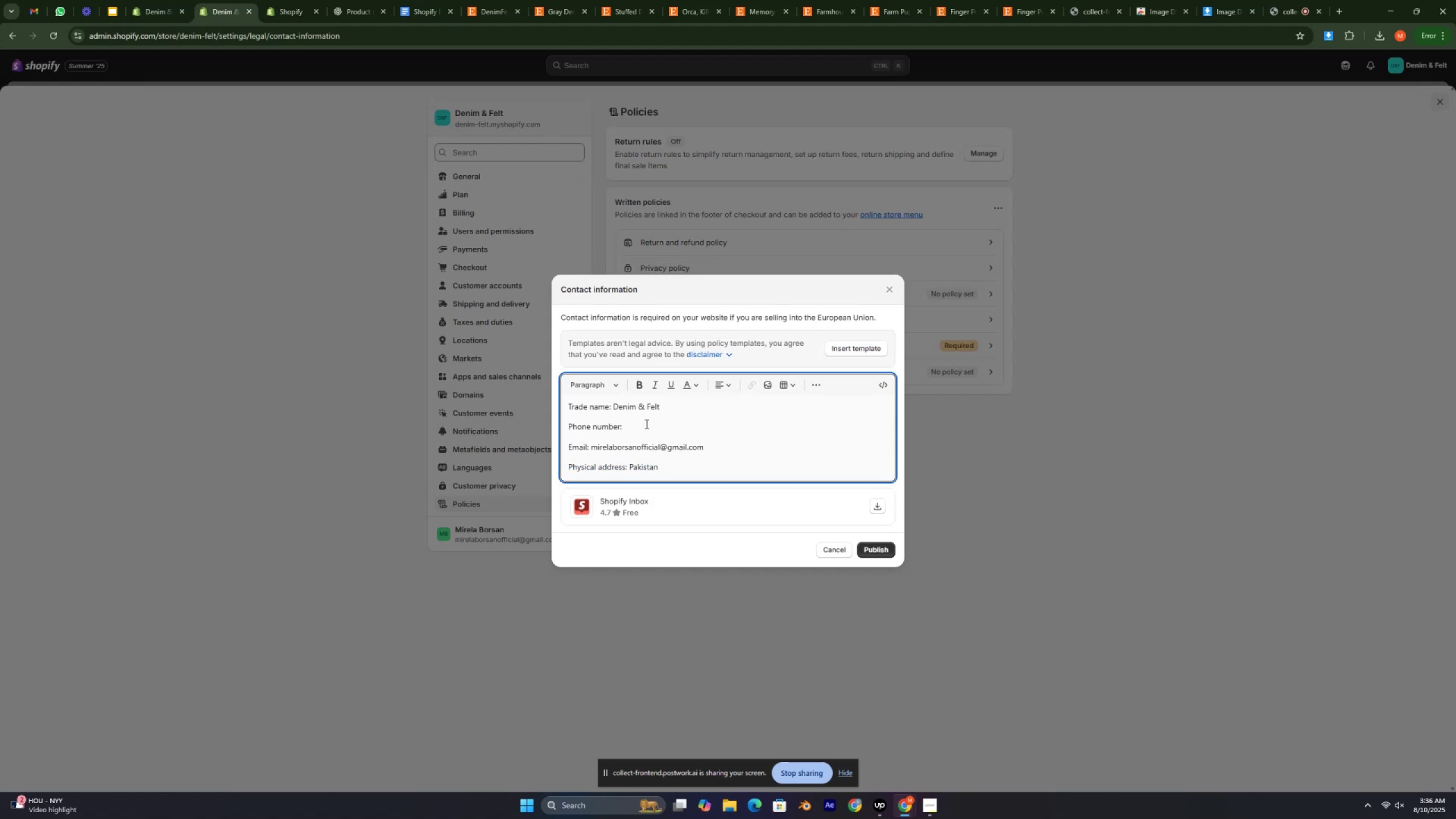 
key(Numpad0)
 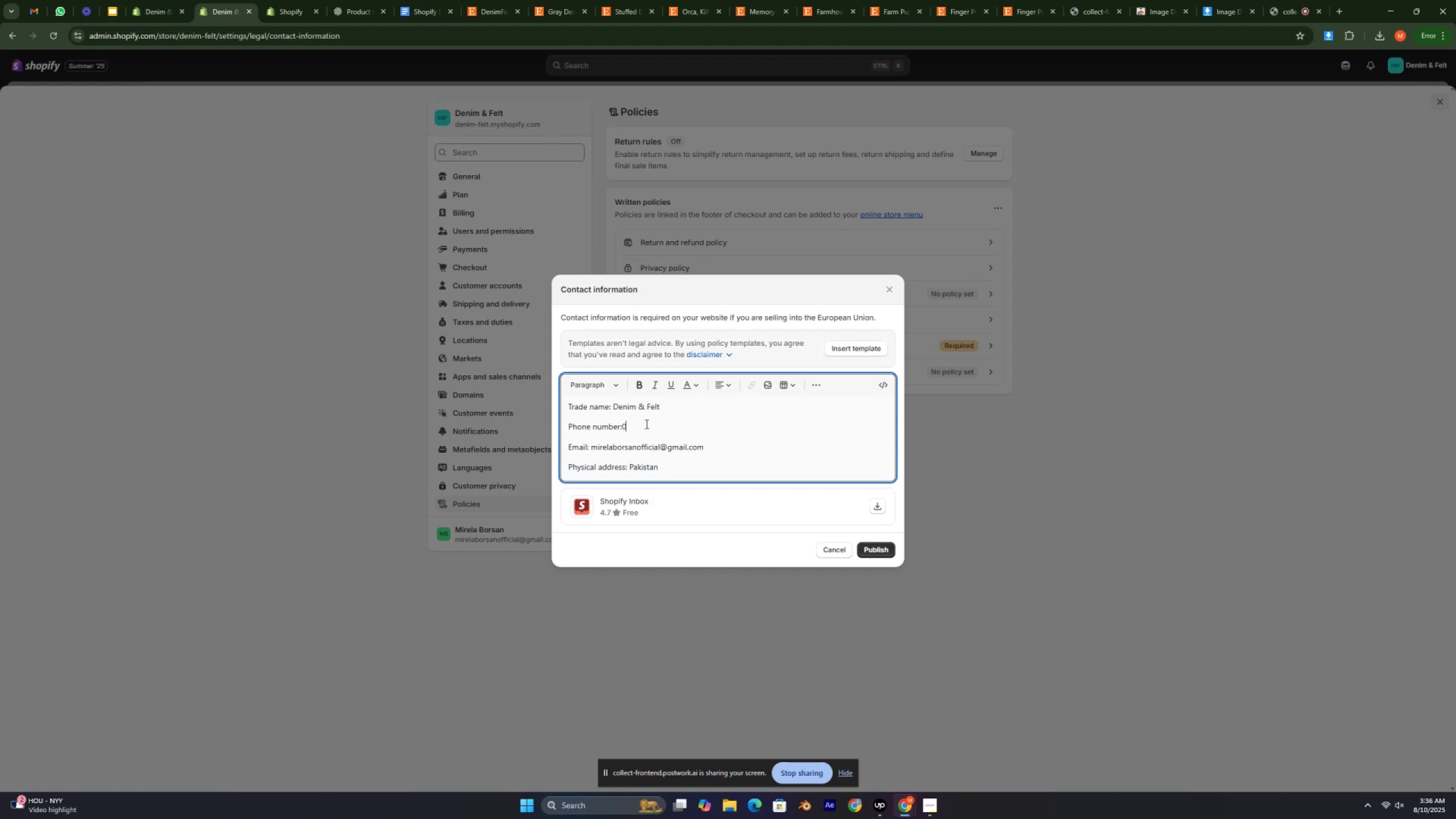 
key(Numpad3)
 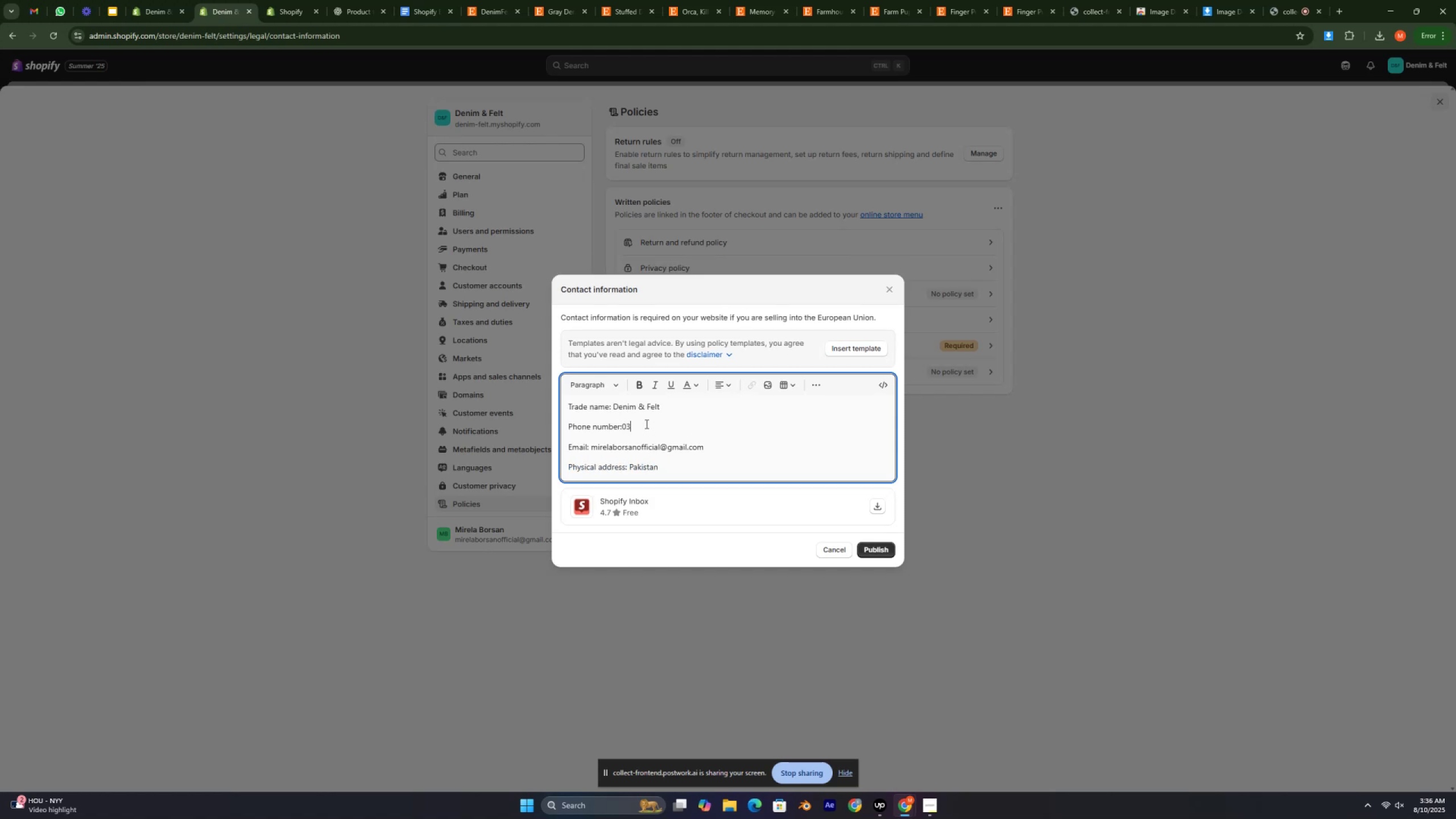 
key(Numpad2)
 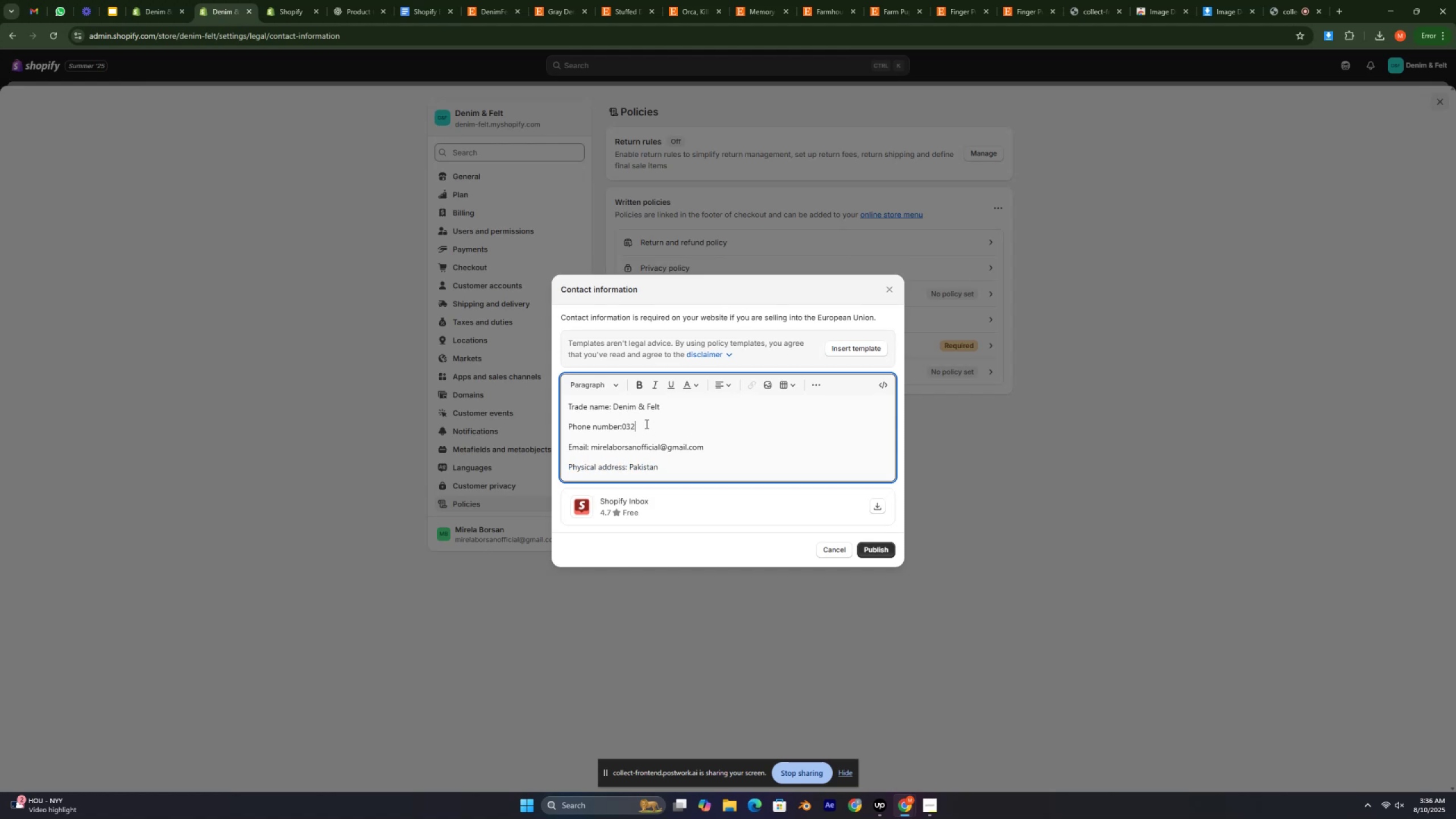 
key(Numpad2)
 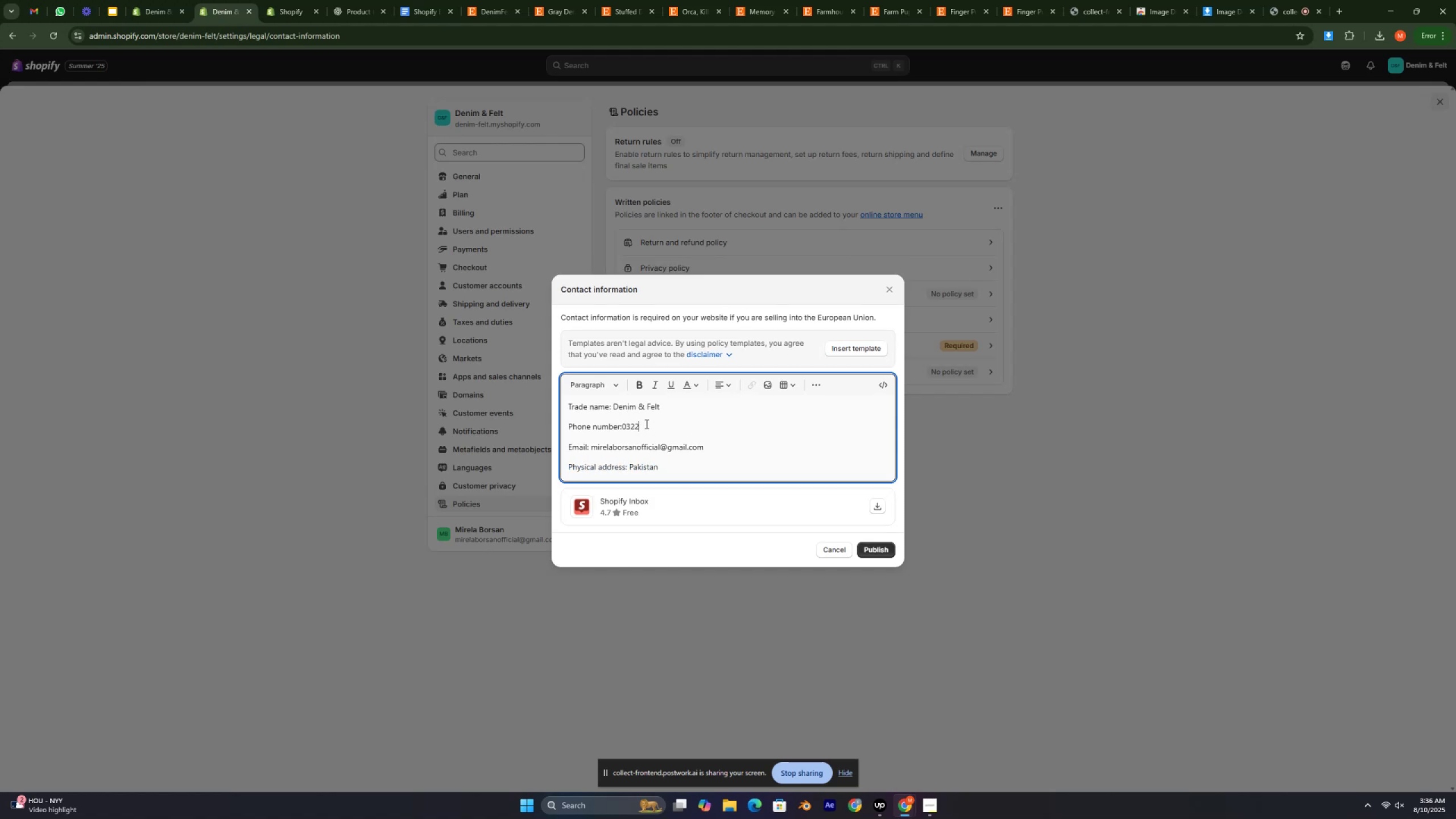 
key(Numpad6)
 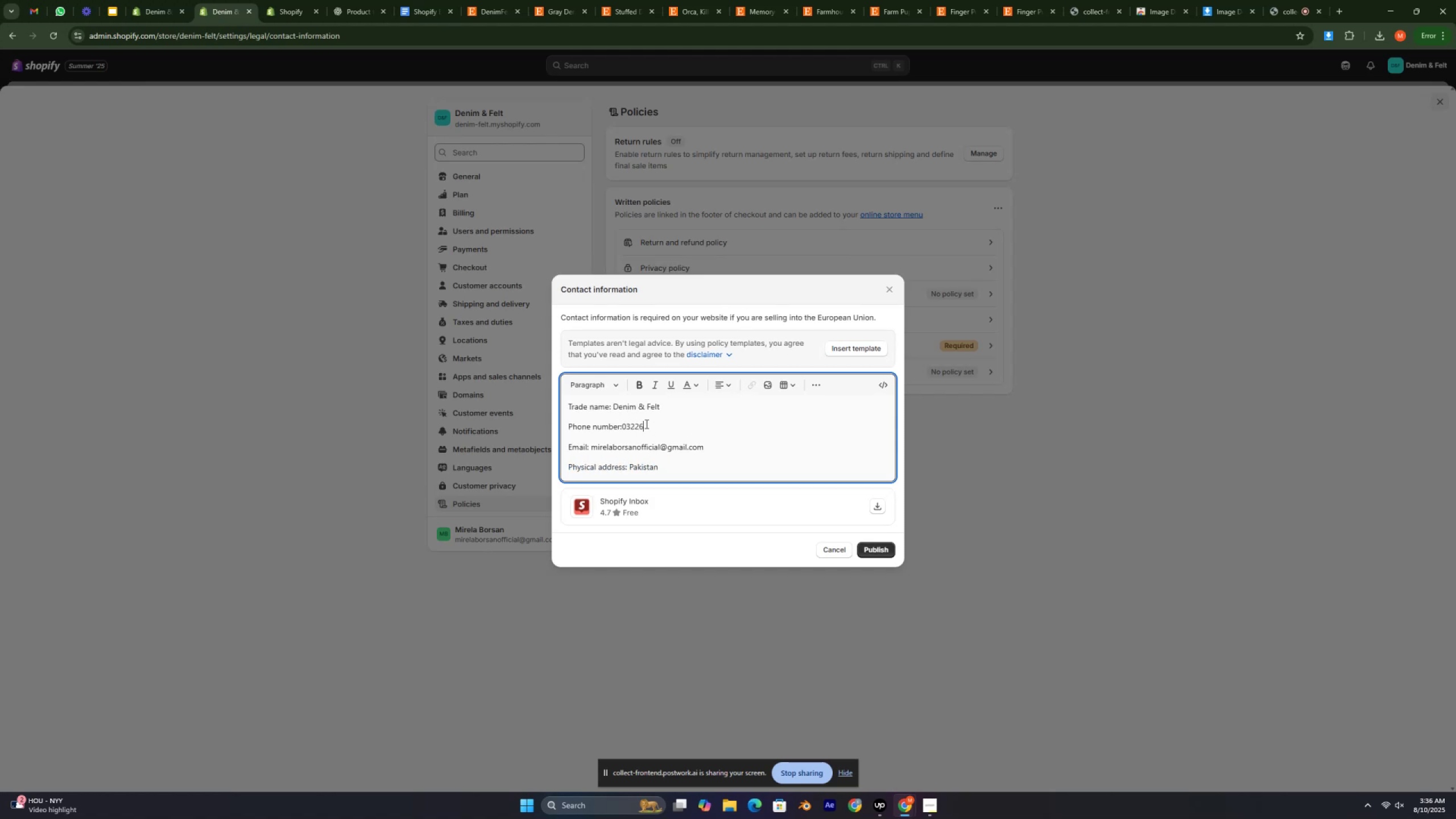 
key(Numpad5)
 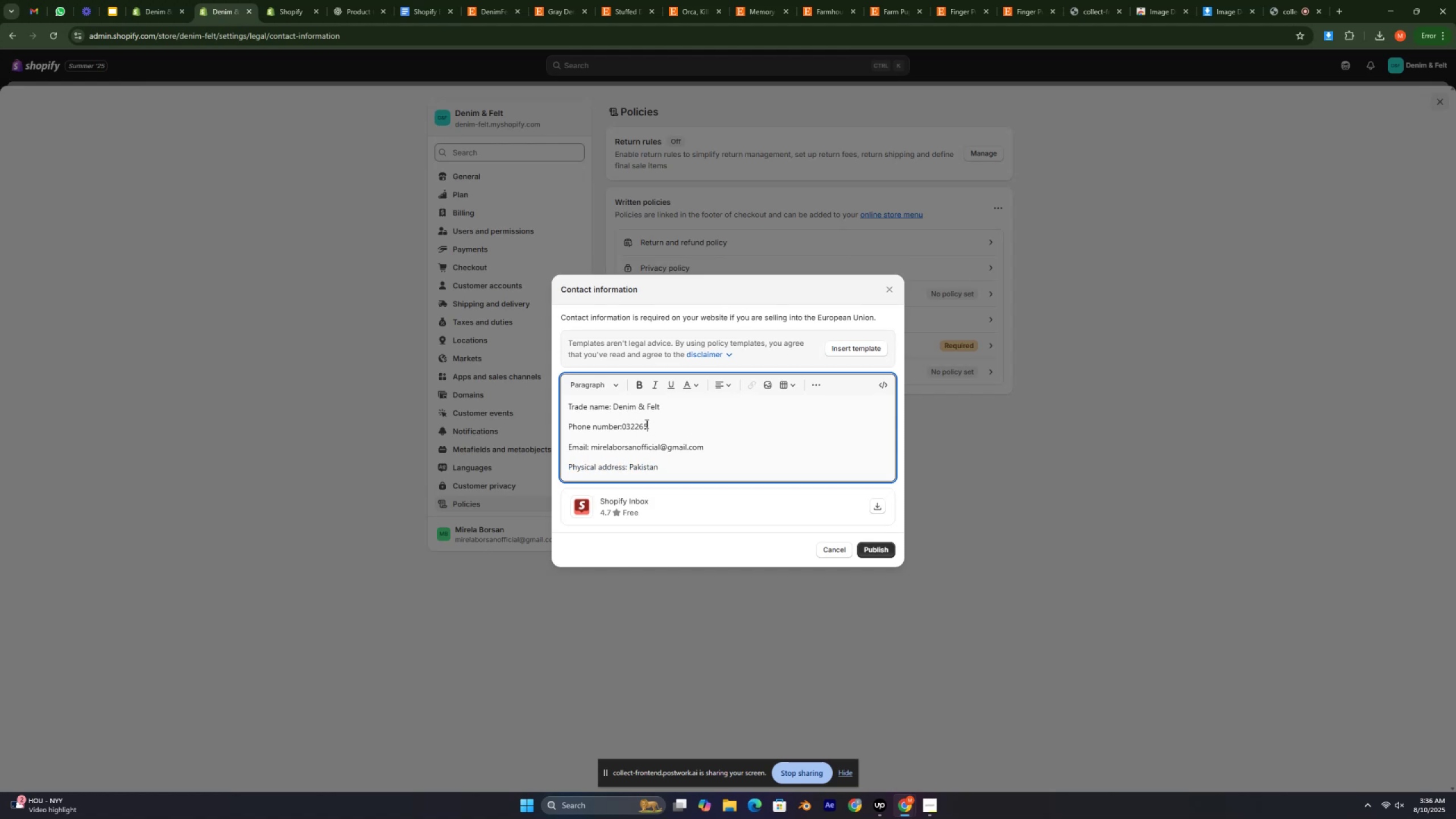 
key(Numpad9)
 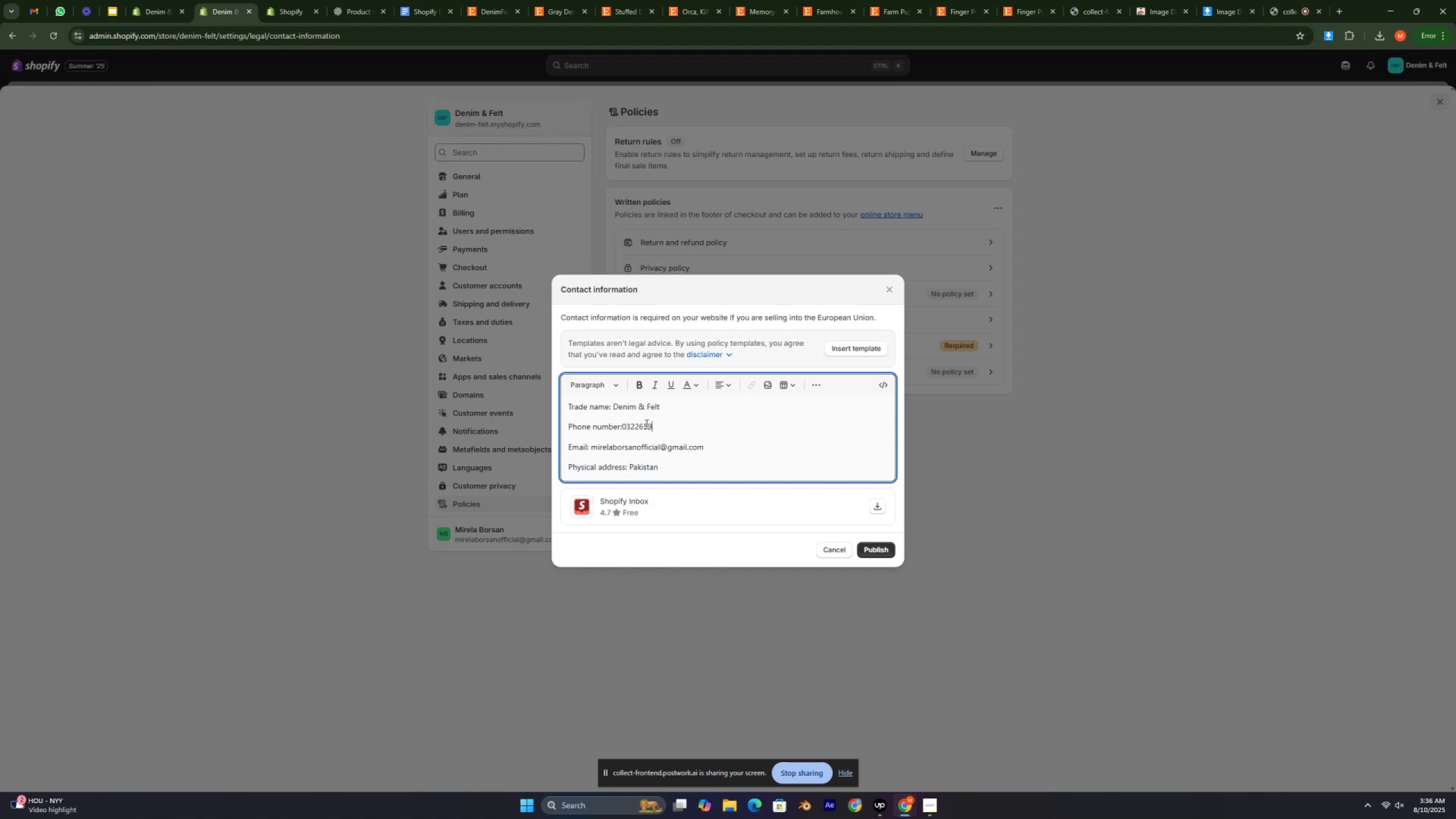 
key(Numpad8)
 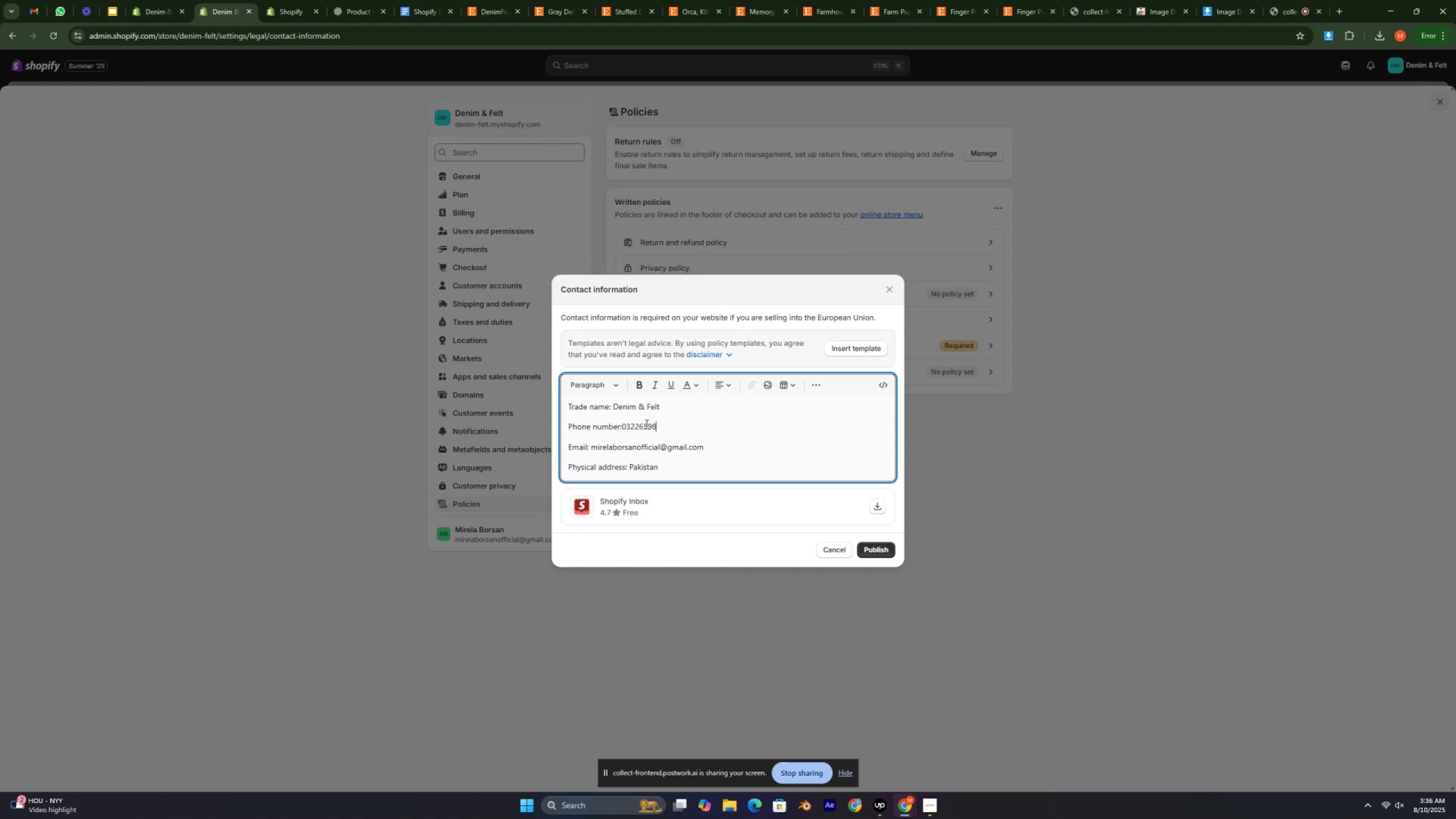 
key(Numpad4)
 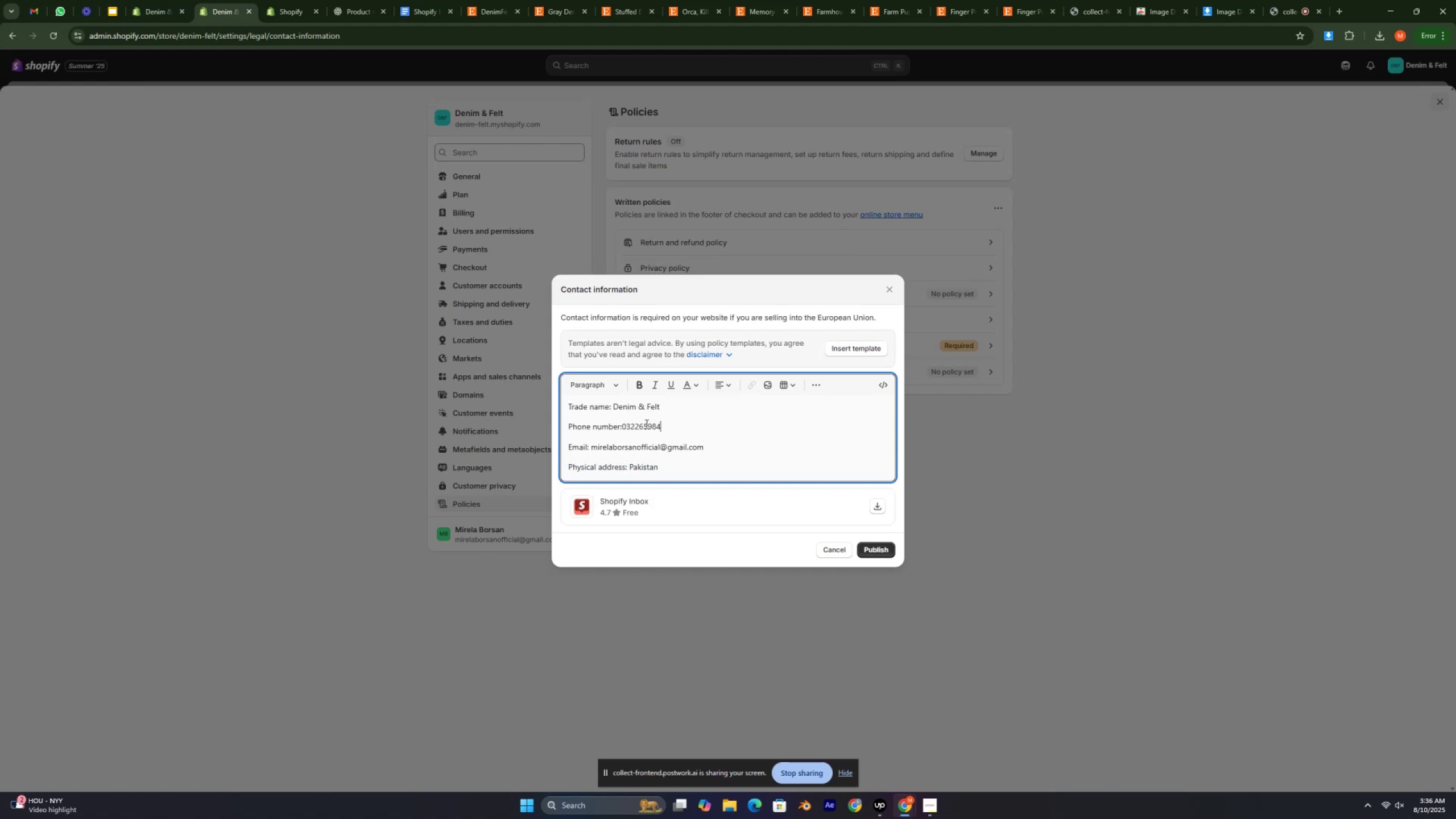 
key(Numpad7)
 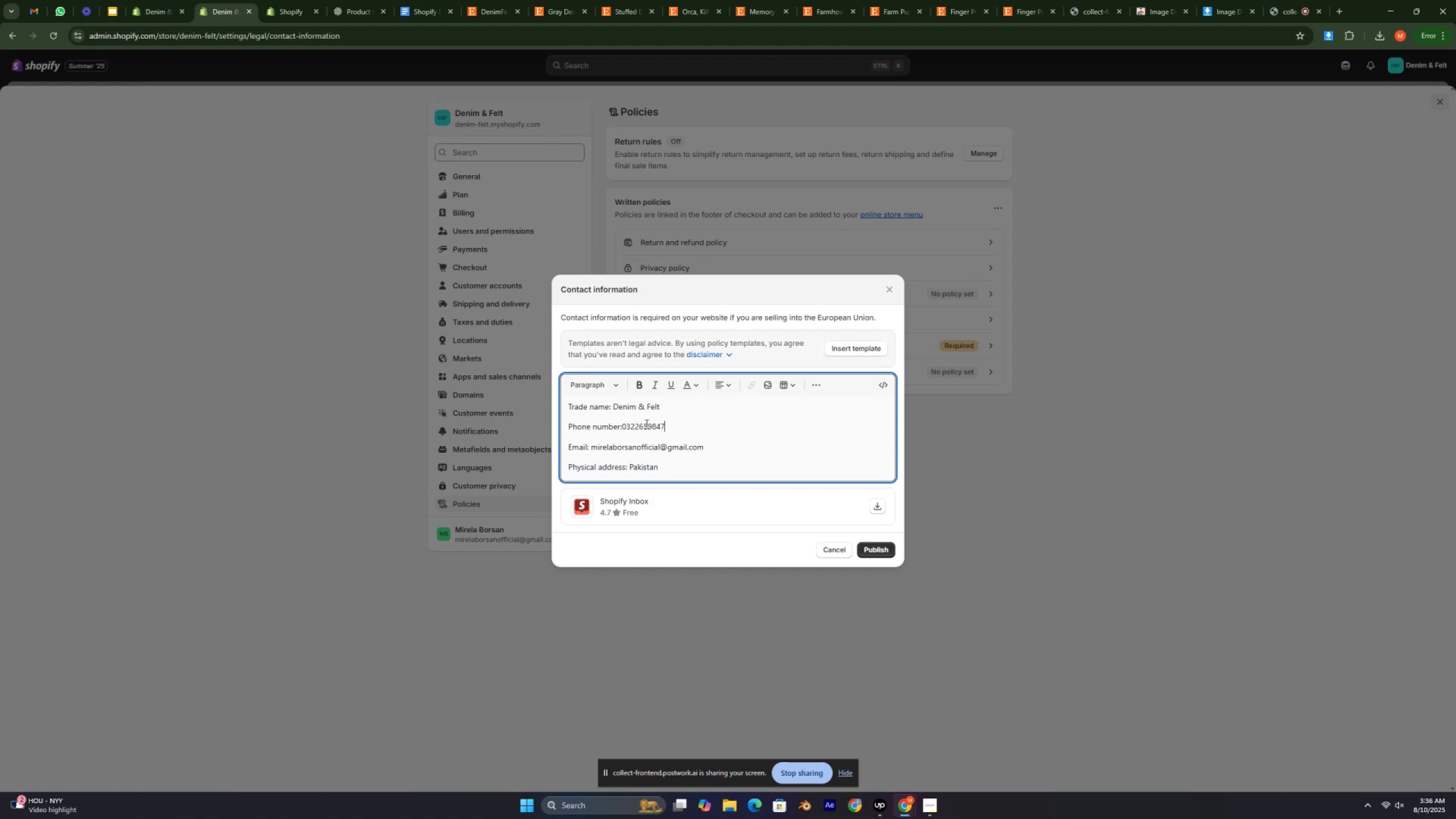 
key(Numpad7)
 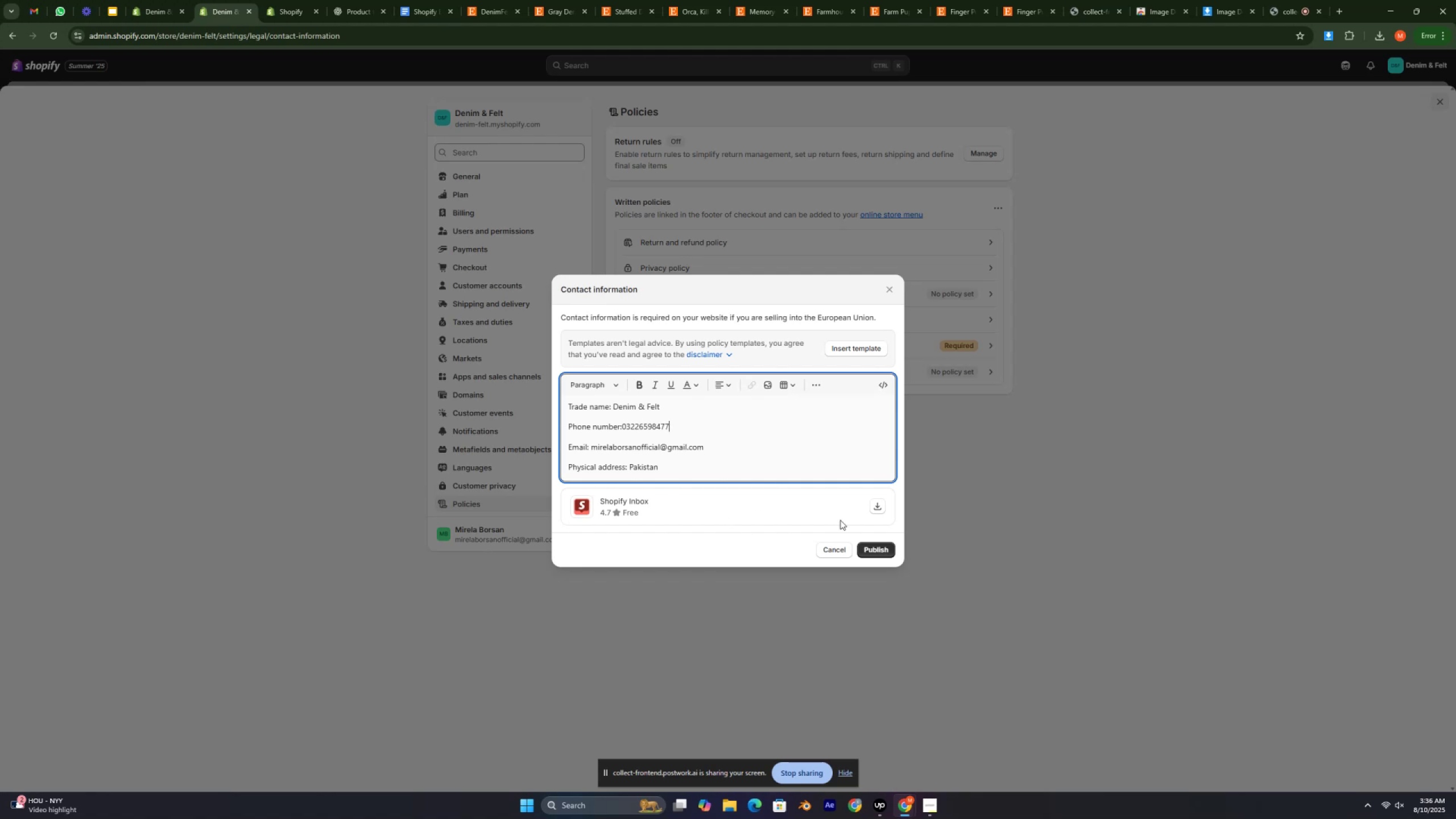 
left_click([871, 548])
 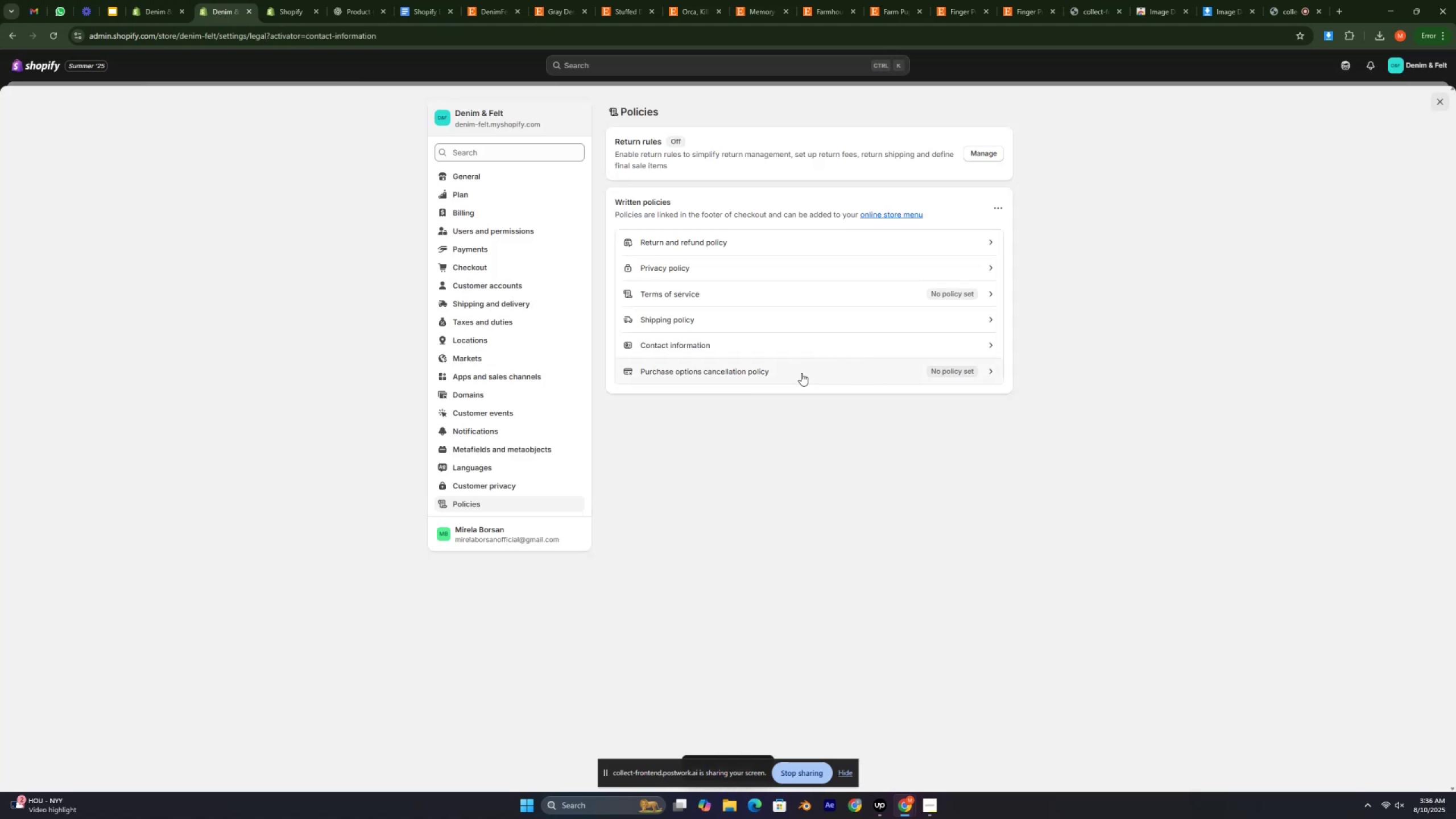 
left_click([791, 352])
 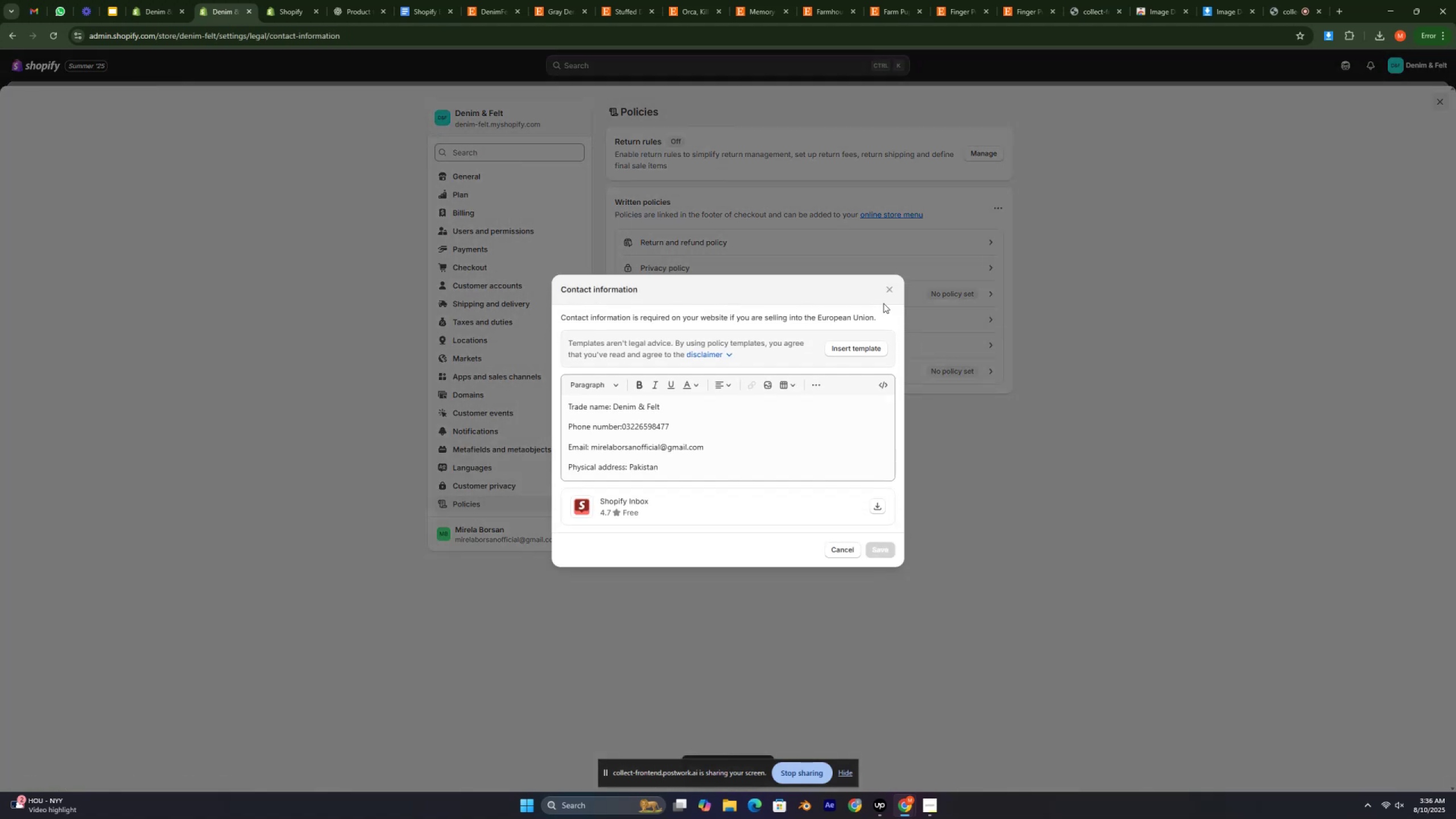 
left_click([891, 288])
 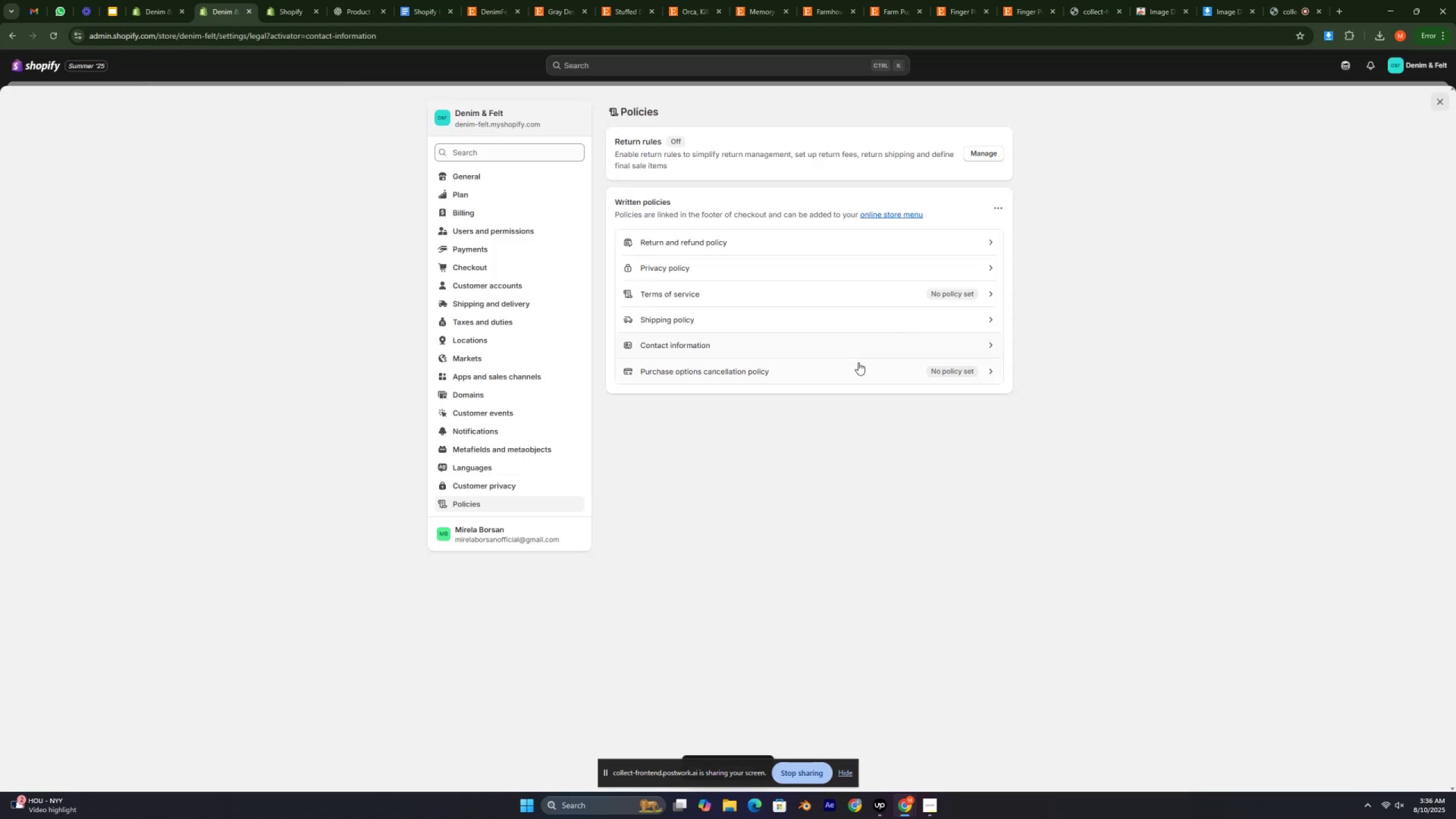 
left_click([853, 369])
 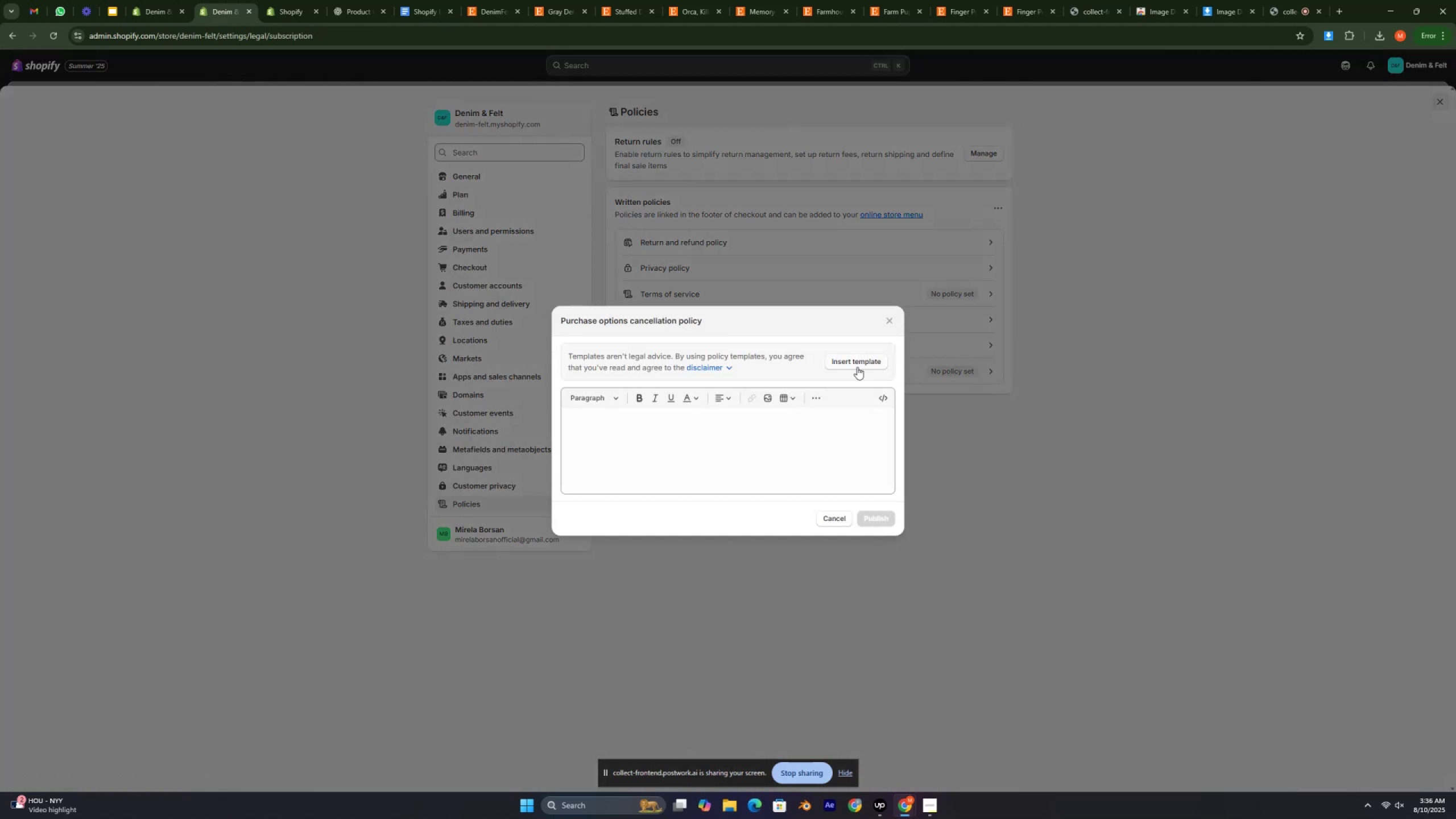 
left_click([859, 363])
 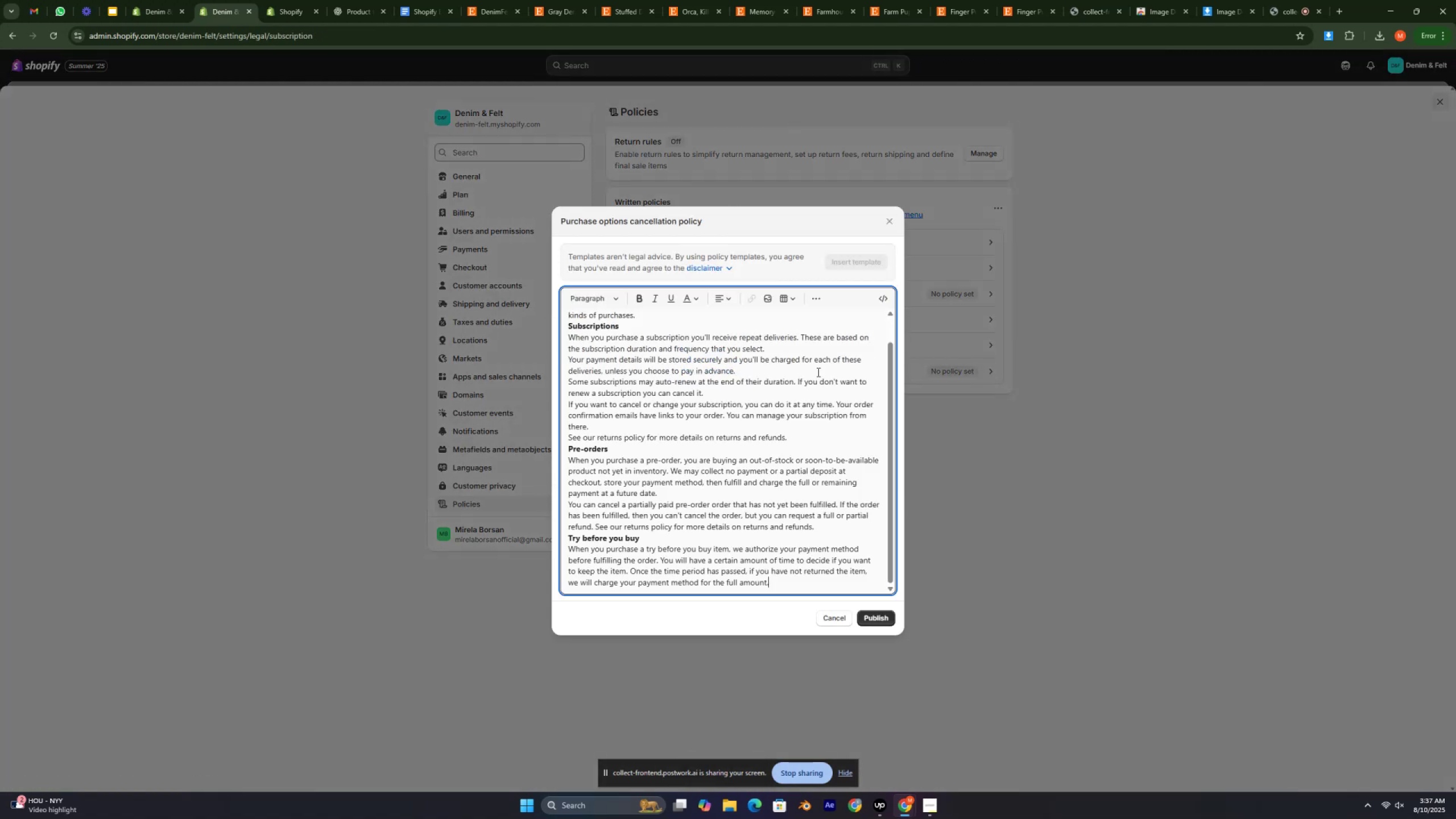 
scroll: coordinate [775, 506], scroll_direction: up, amount: 7.0
 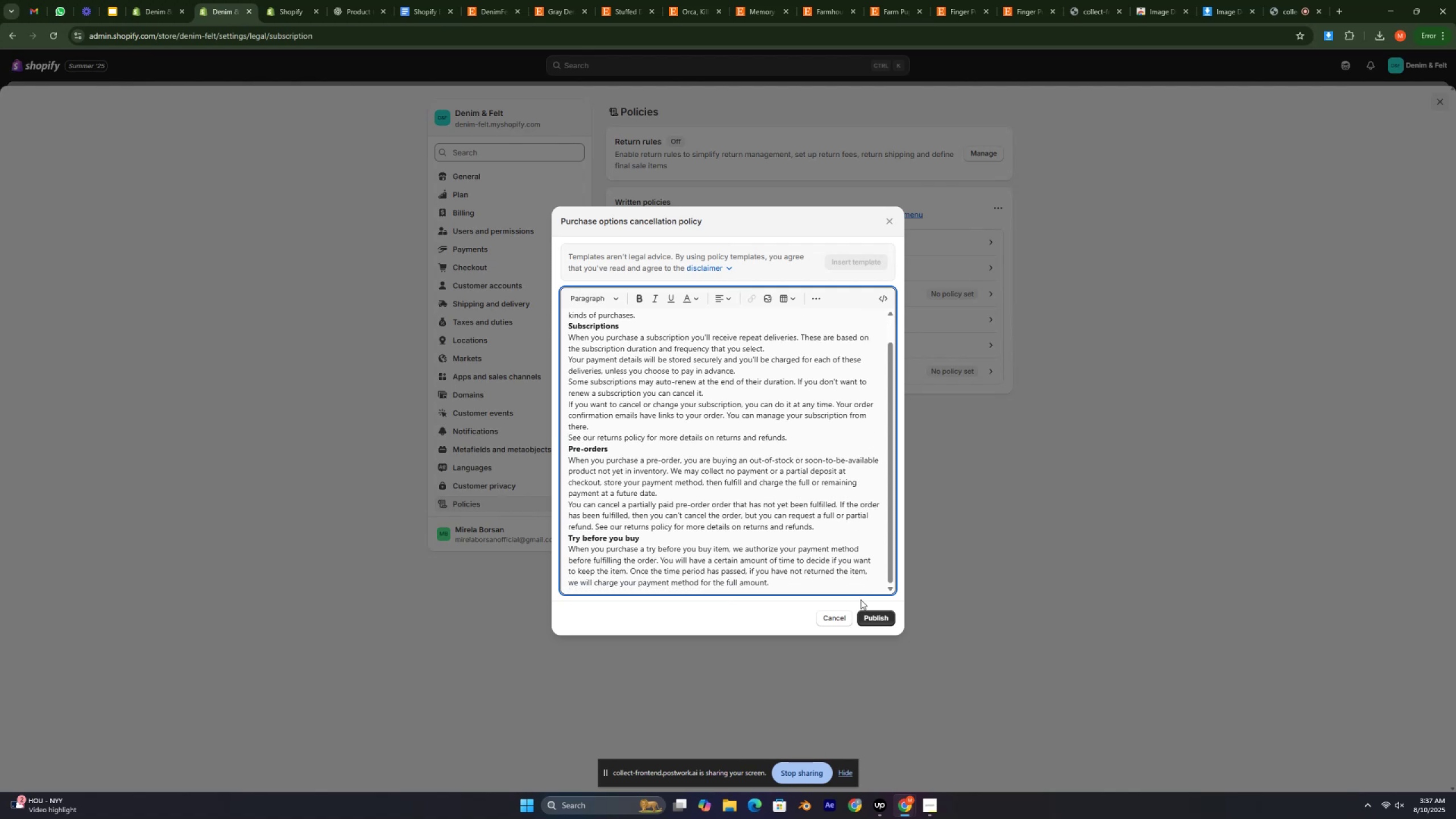 
left_click([879, 618])
 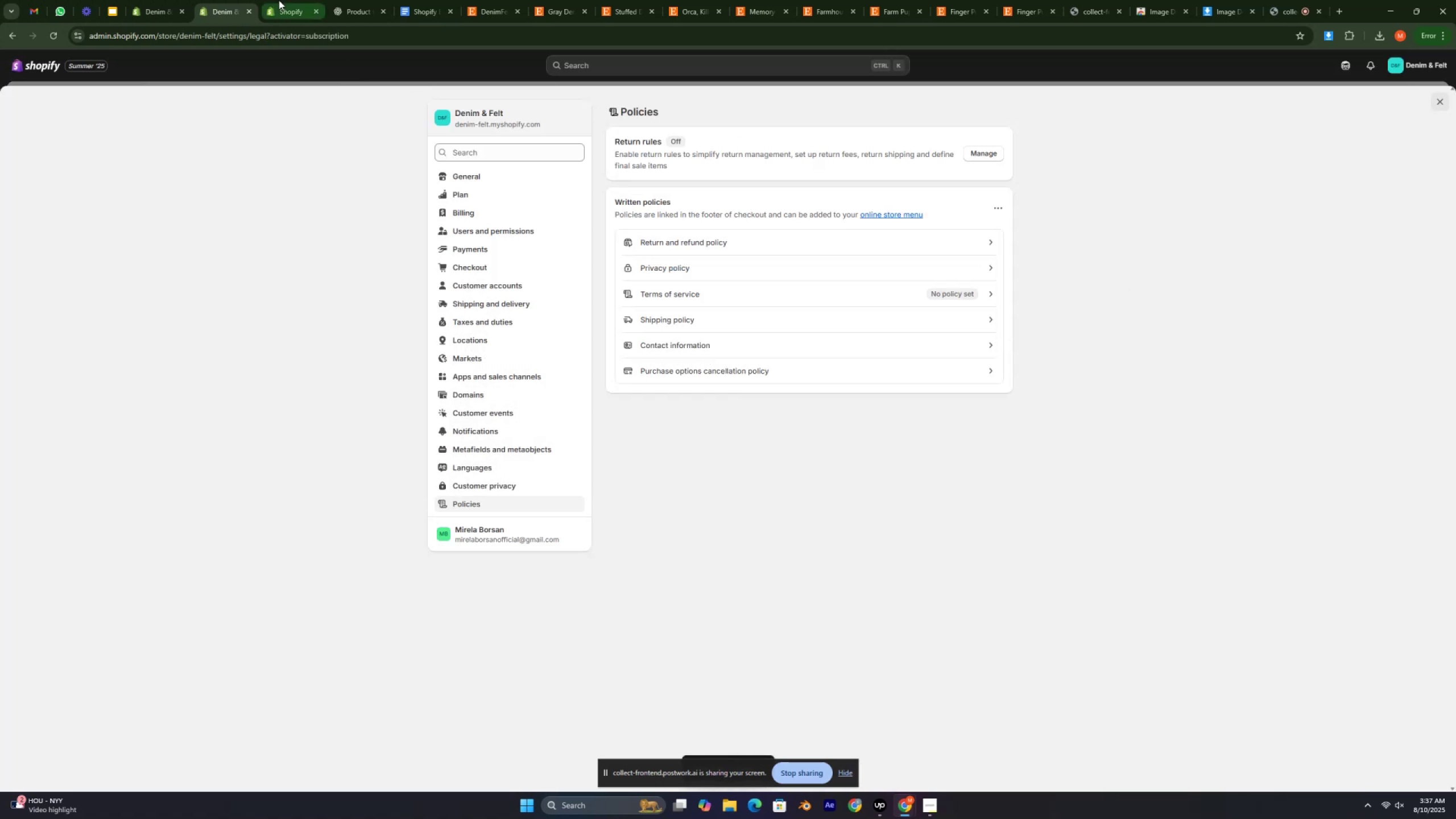 
left_click([282, 0])
 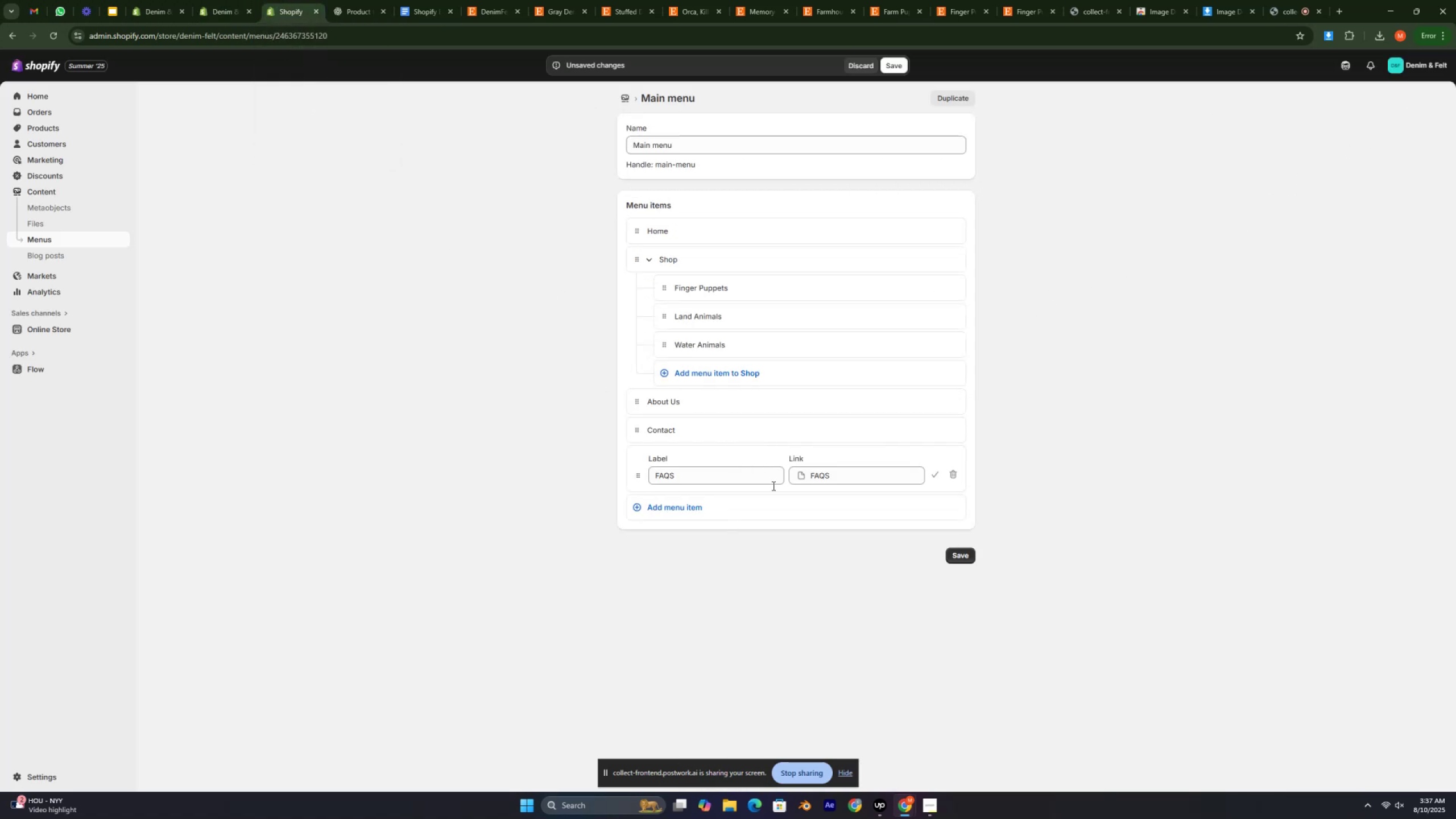 
left_click([766, 514])
 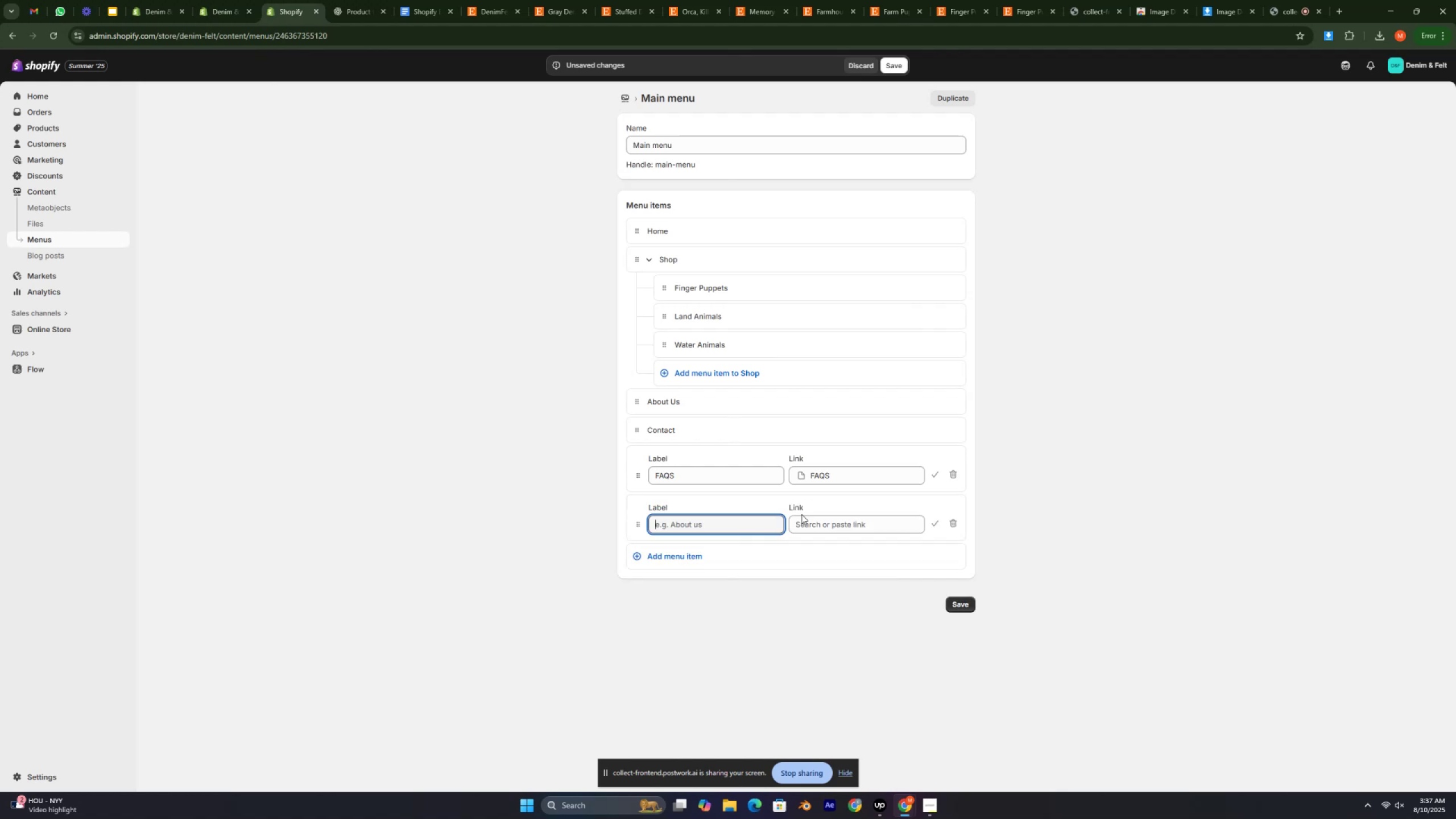 
left_click([816, 516])
 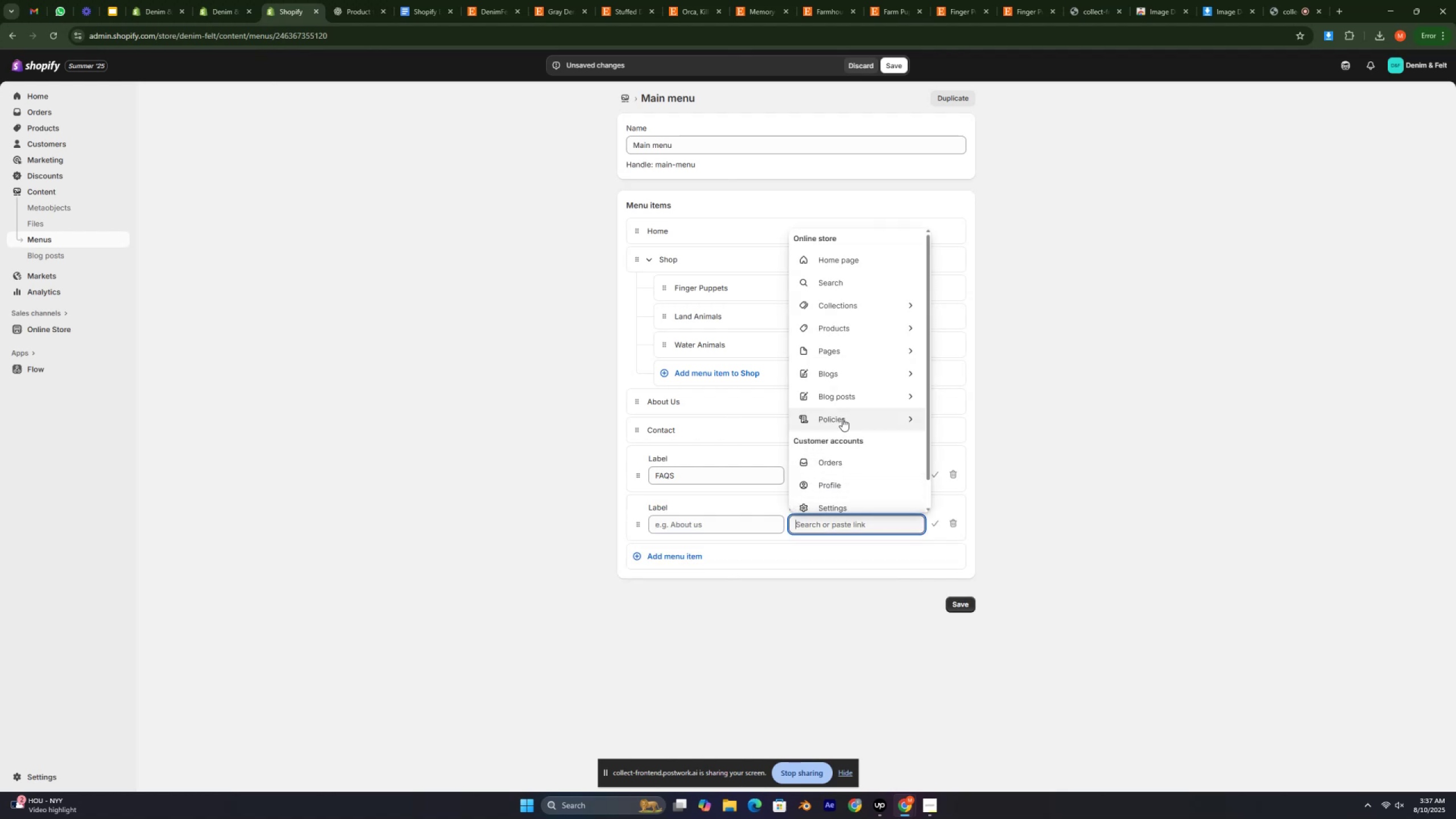 
left_click([843, 417])
 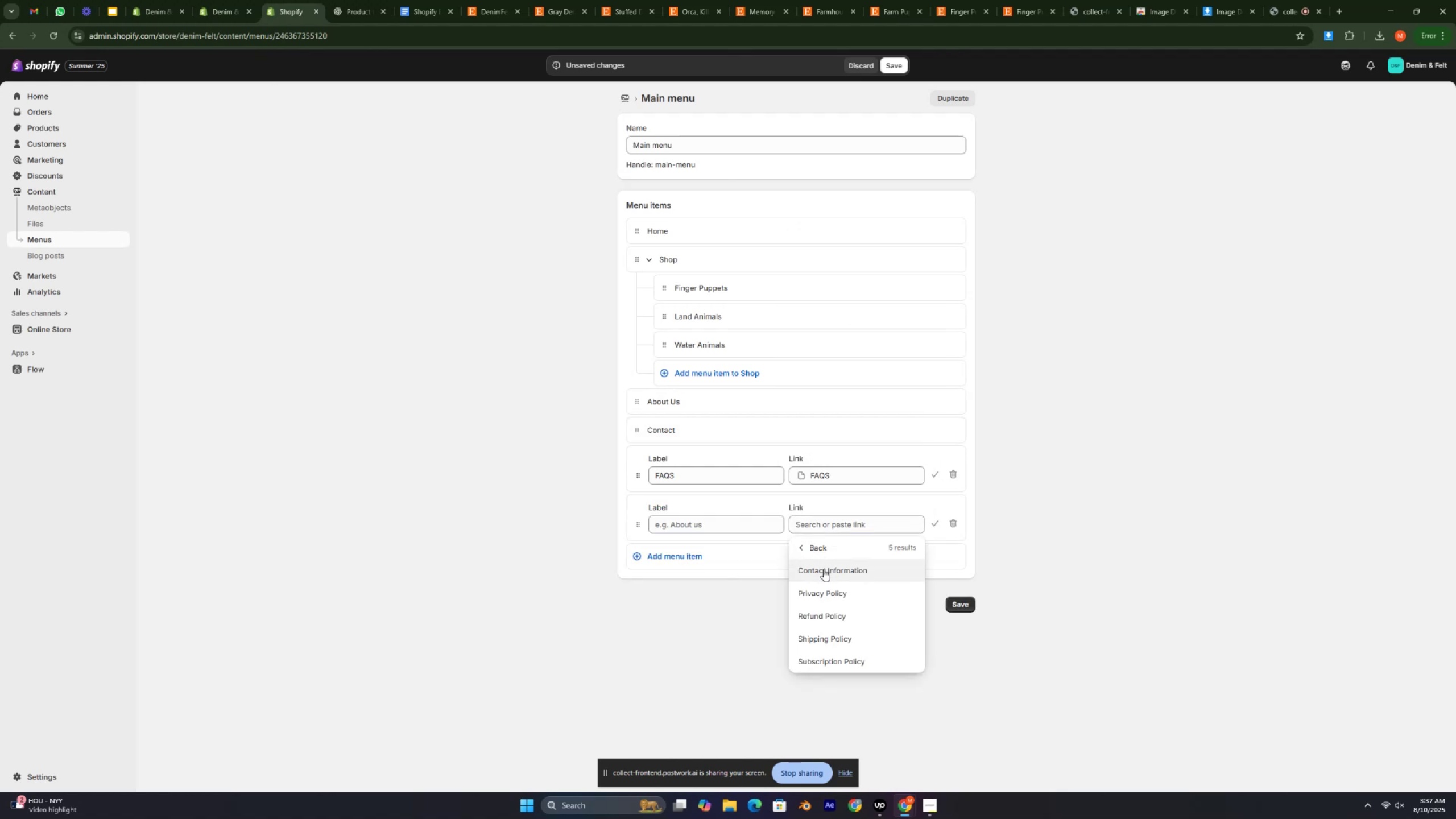 
wait(7.33)
 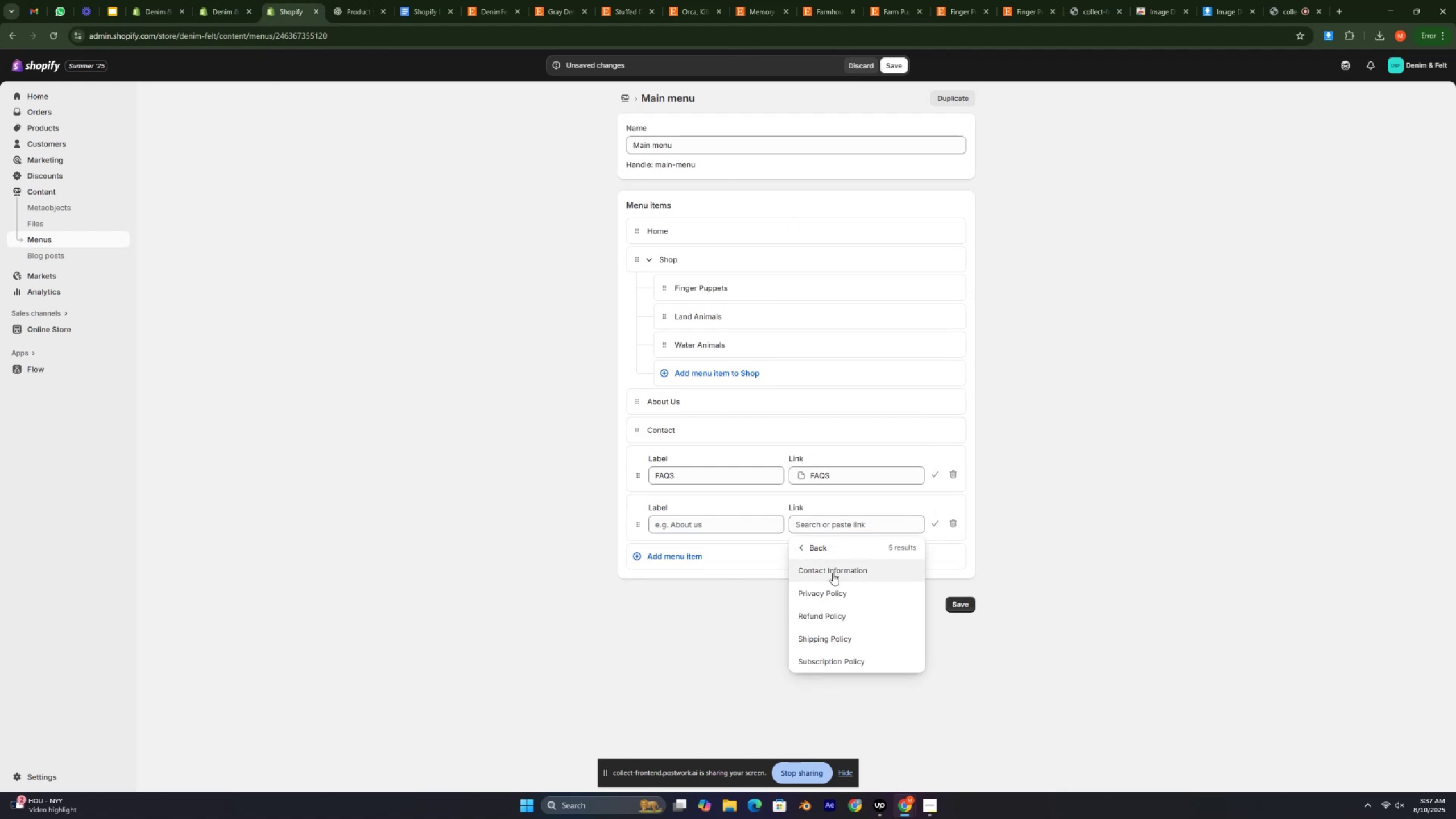 
left_click([801, 546])
 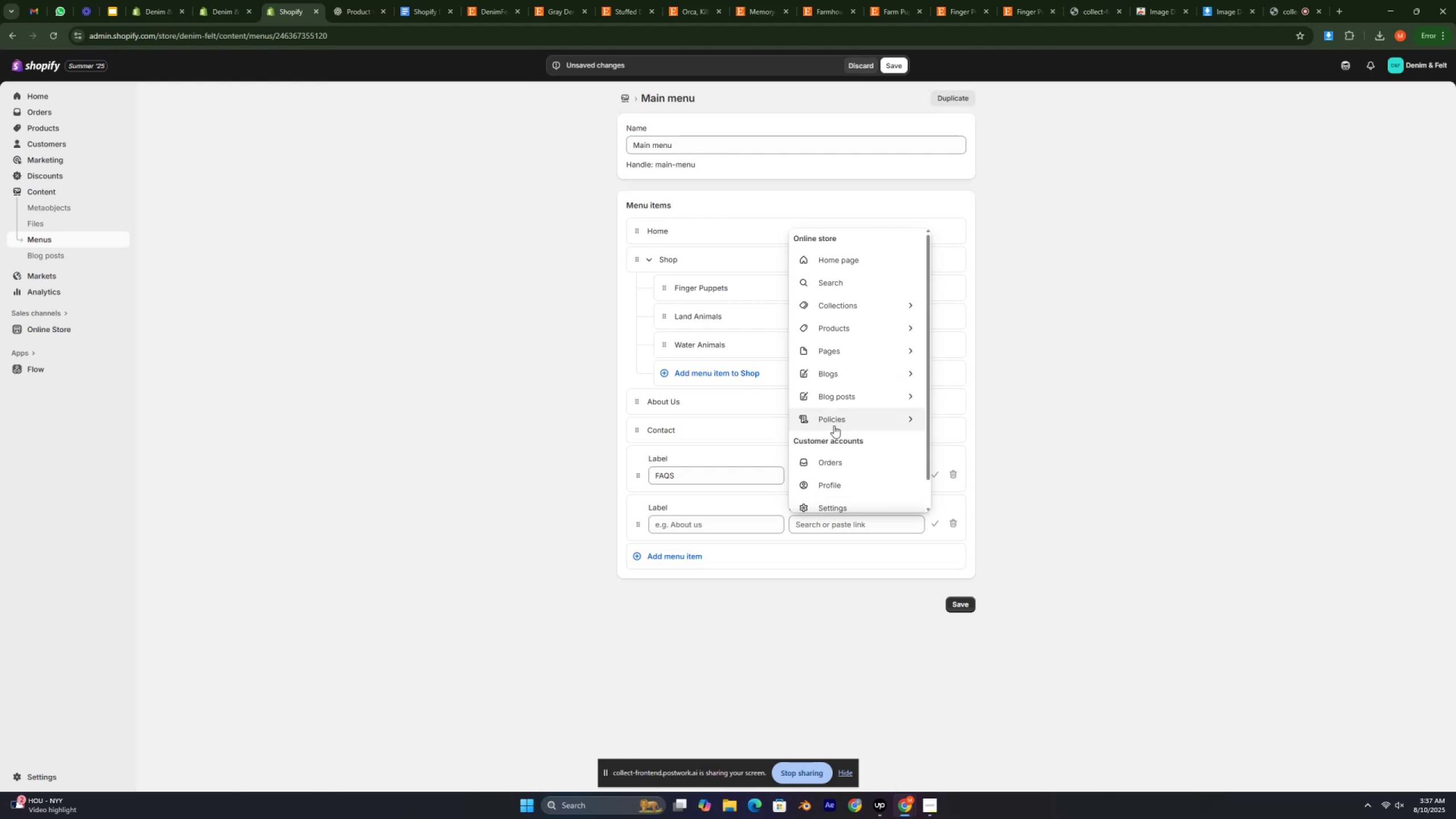 
left_click([685, 530])
 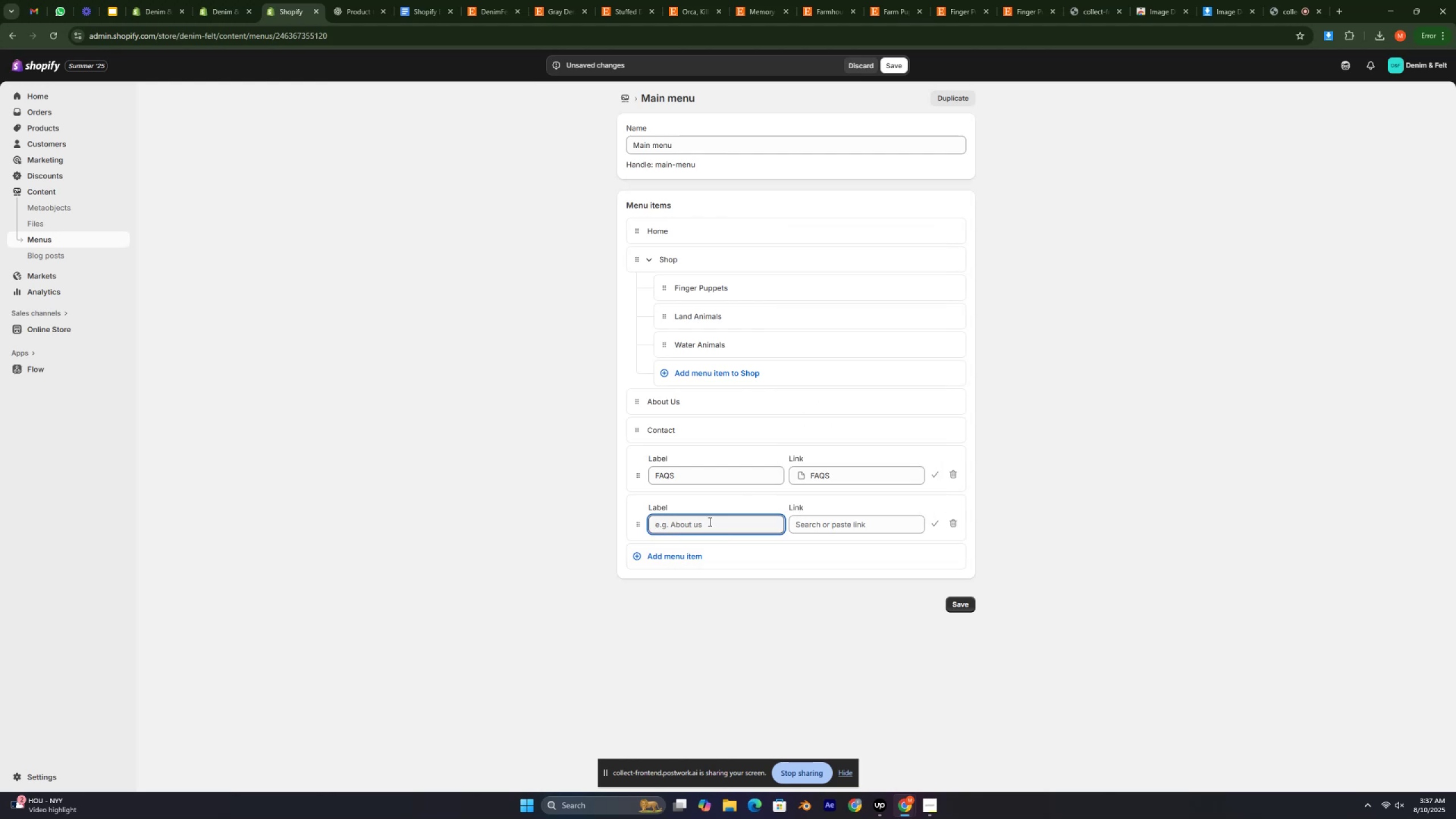 
left_click([824, 522])
 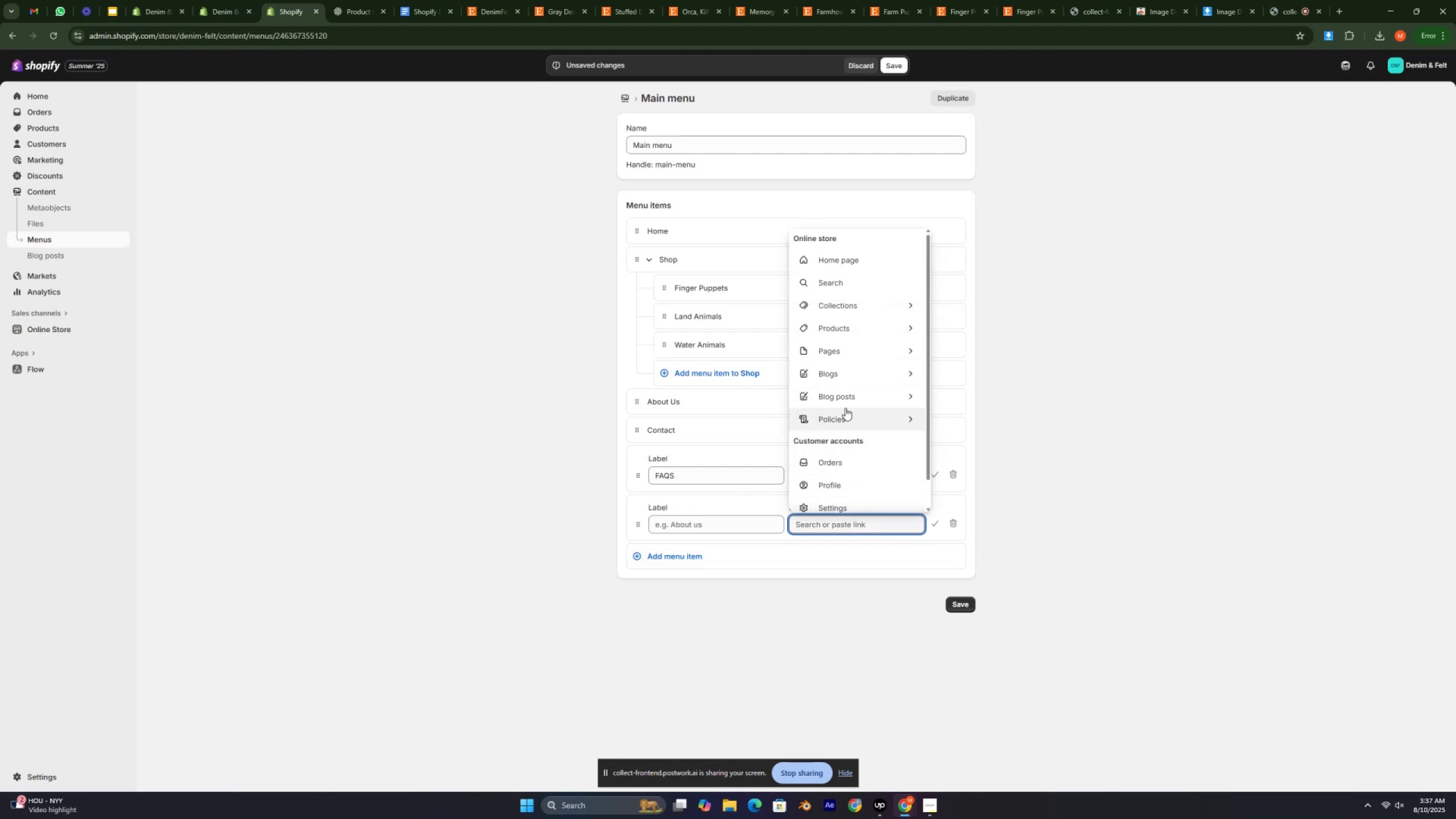 
left_click([847, 419])
 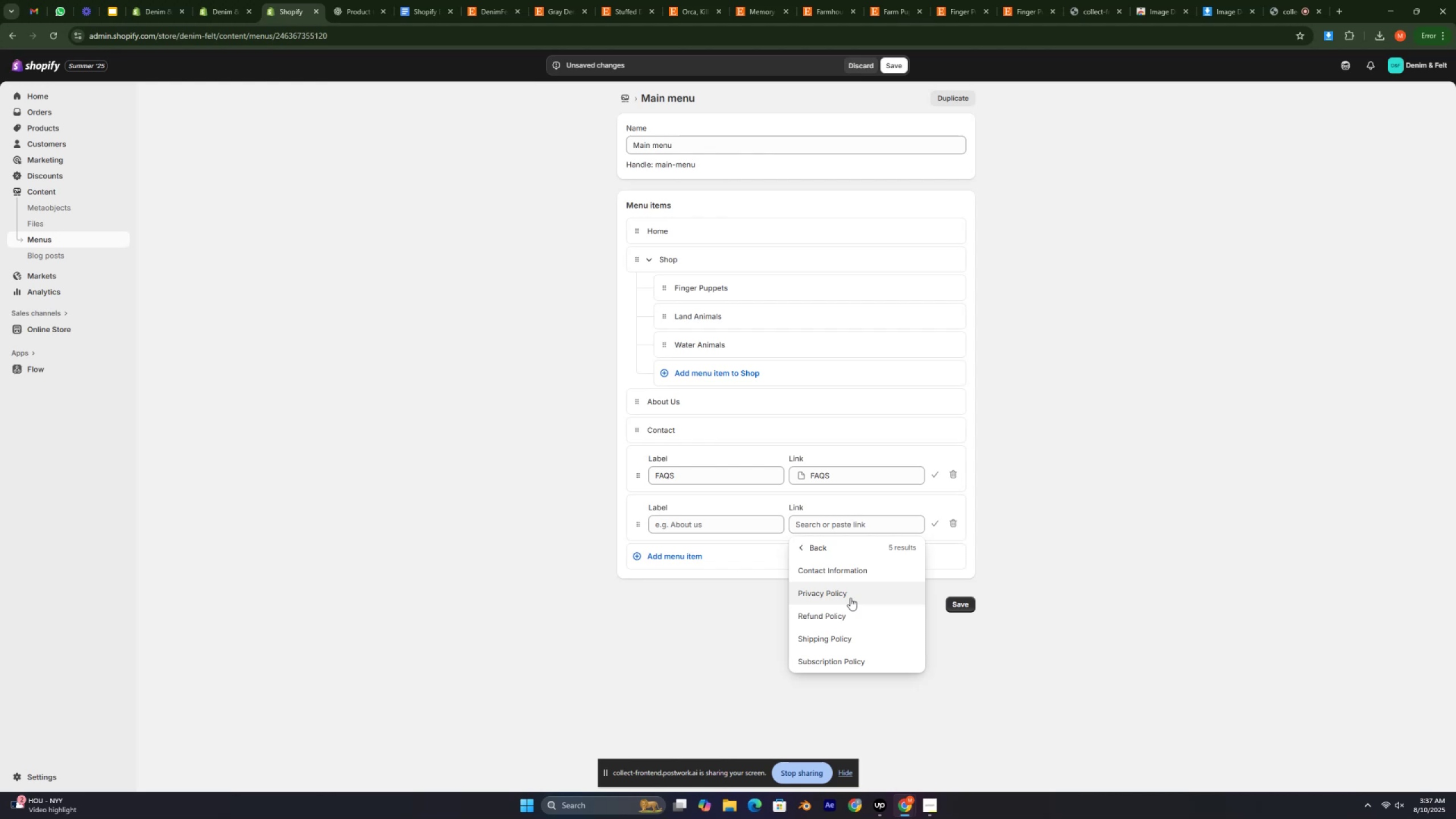 
wait(7.42)
 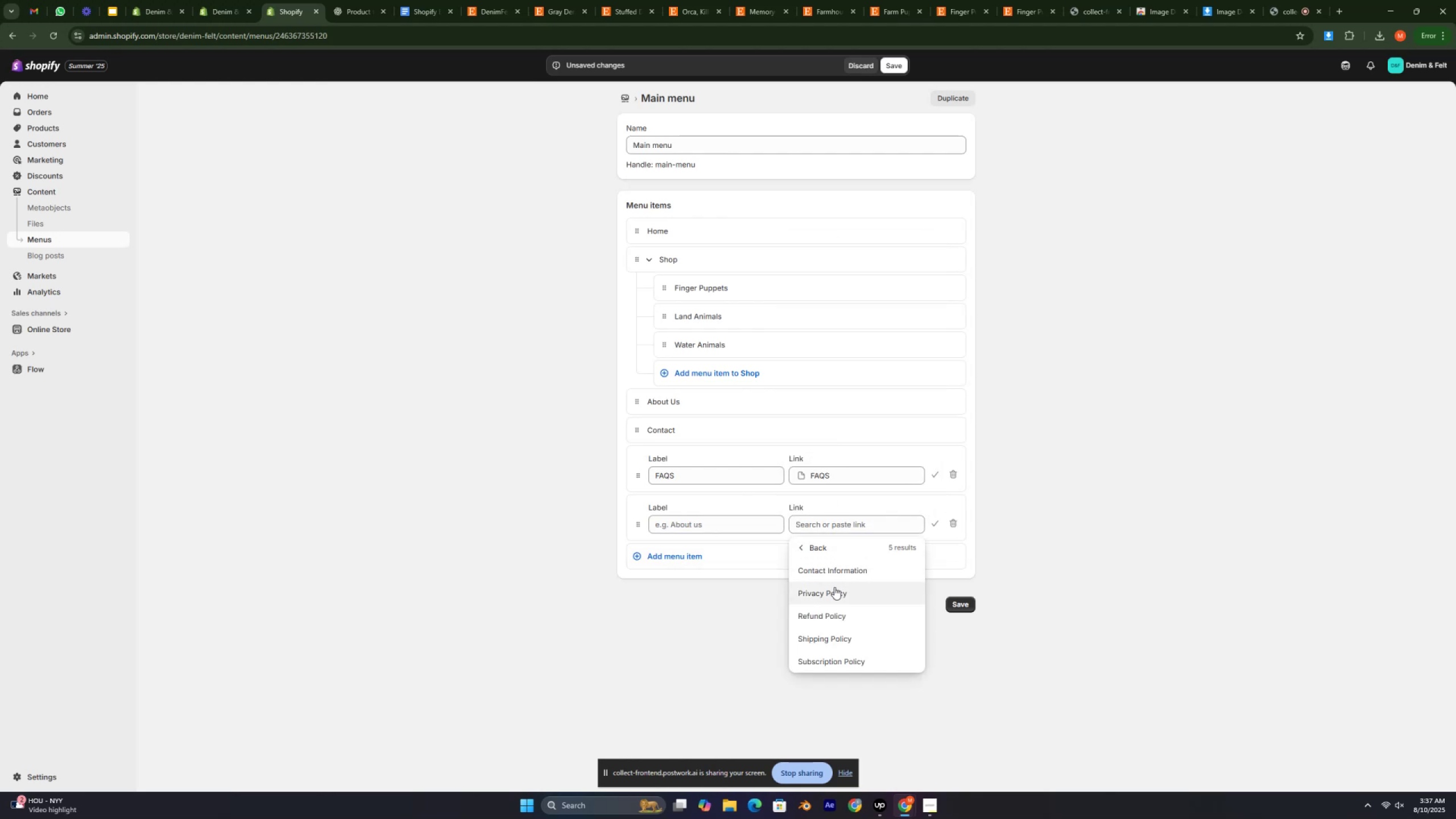 
left_click([850, 598])
 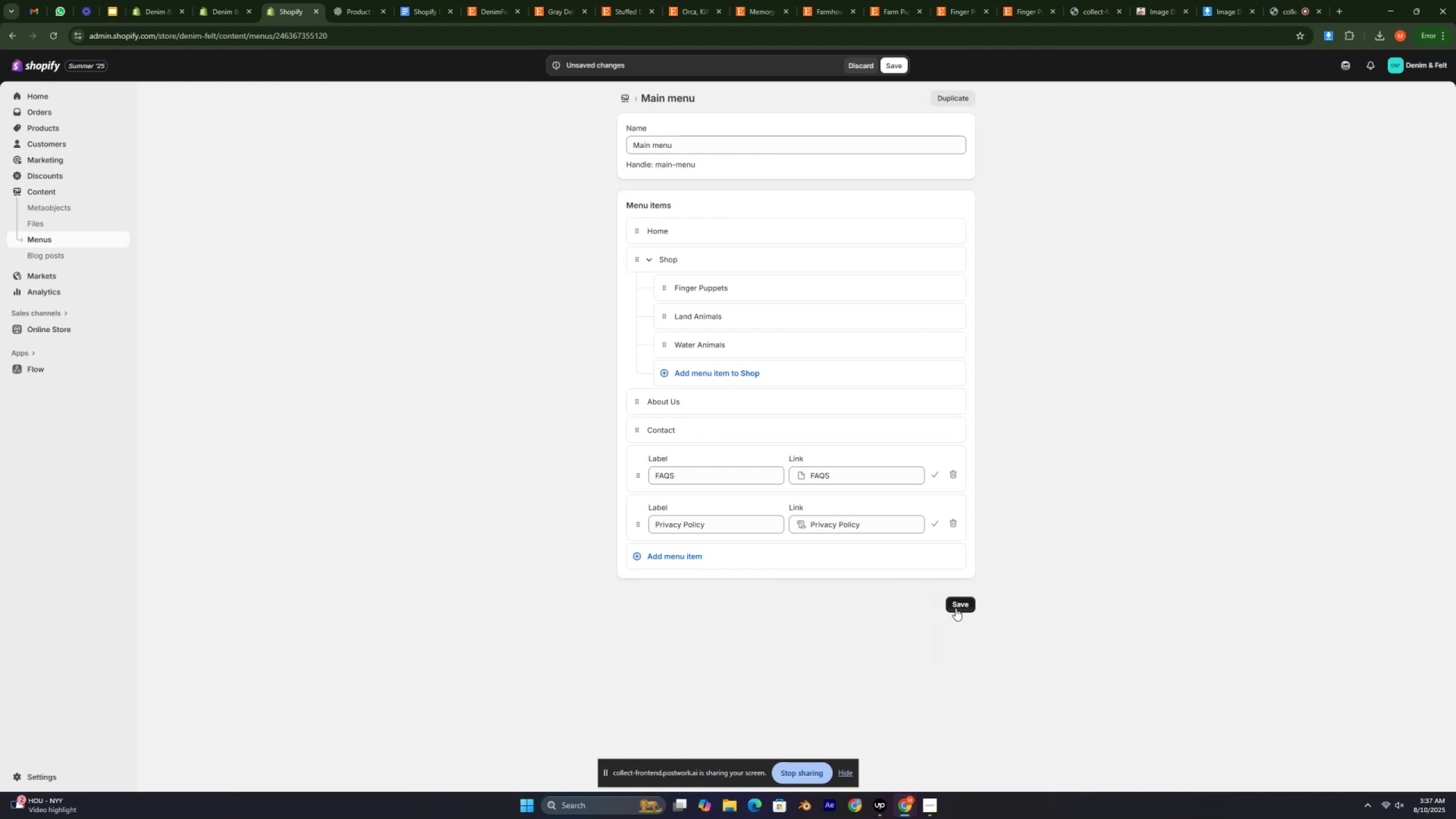 
left_click([956, 608])
 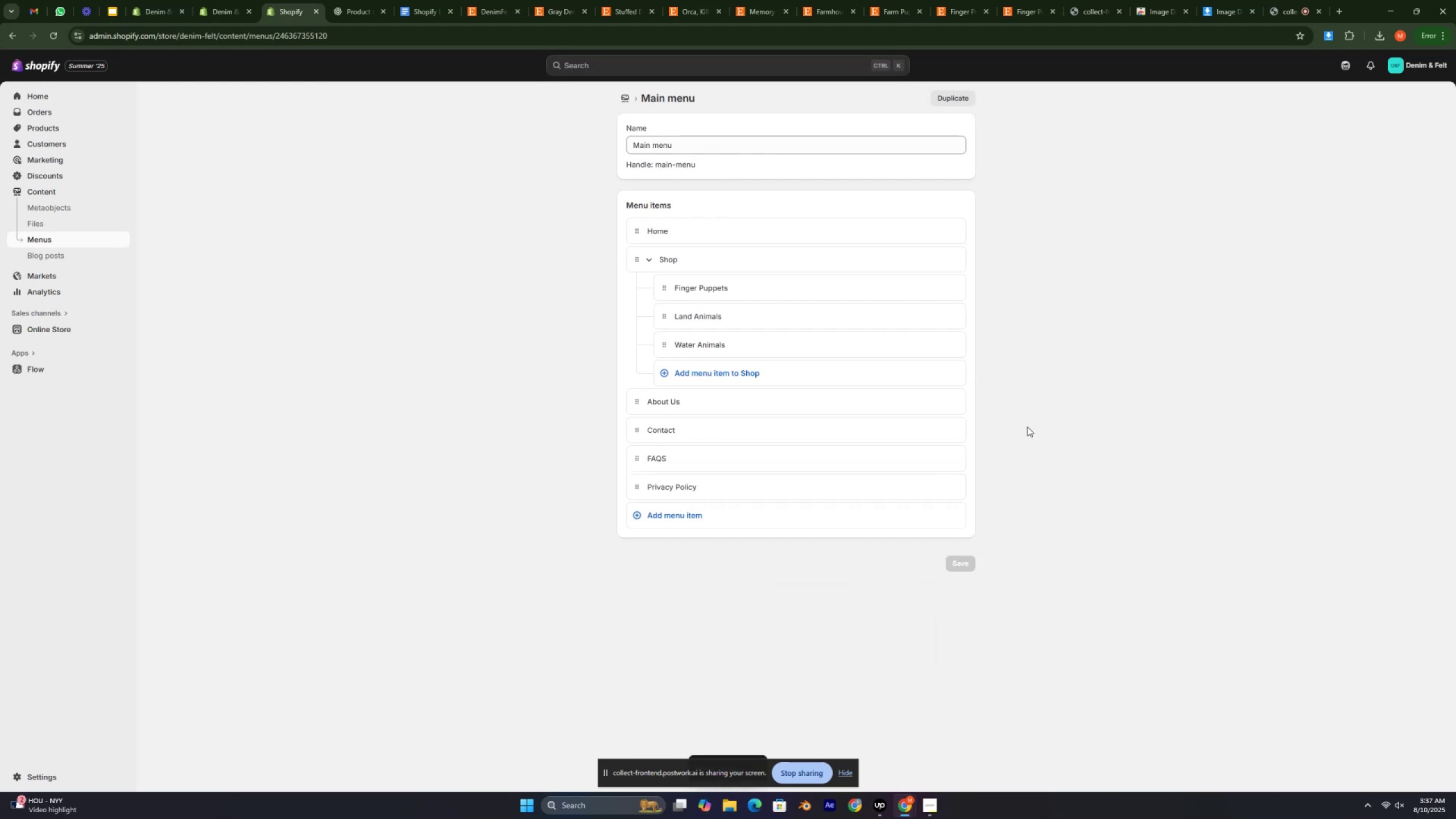 
scroll: coordinate [1031, 329], scroll_direction: up, amount: 5.0
 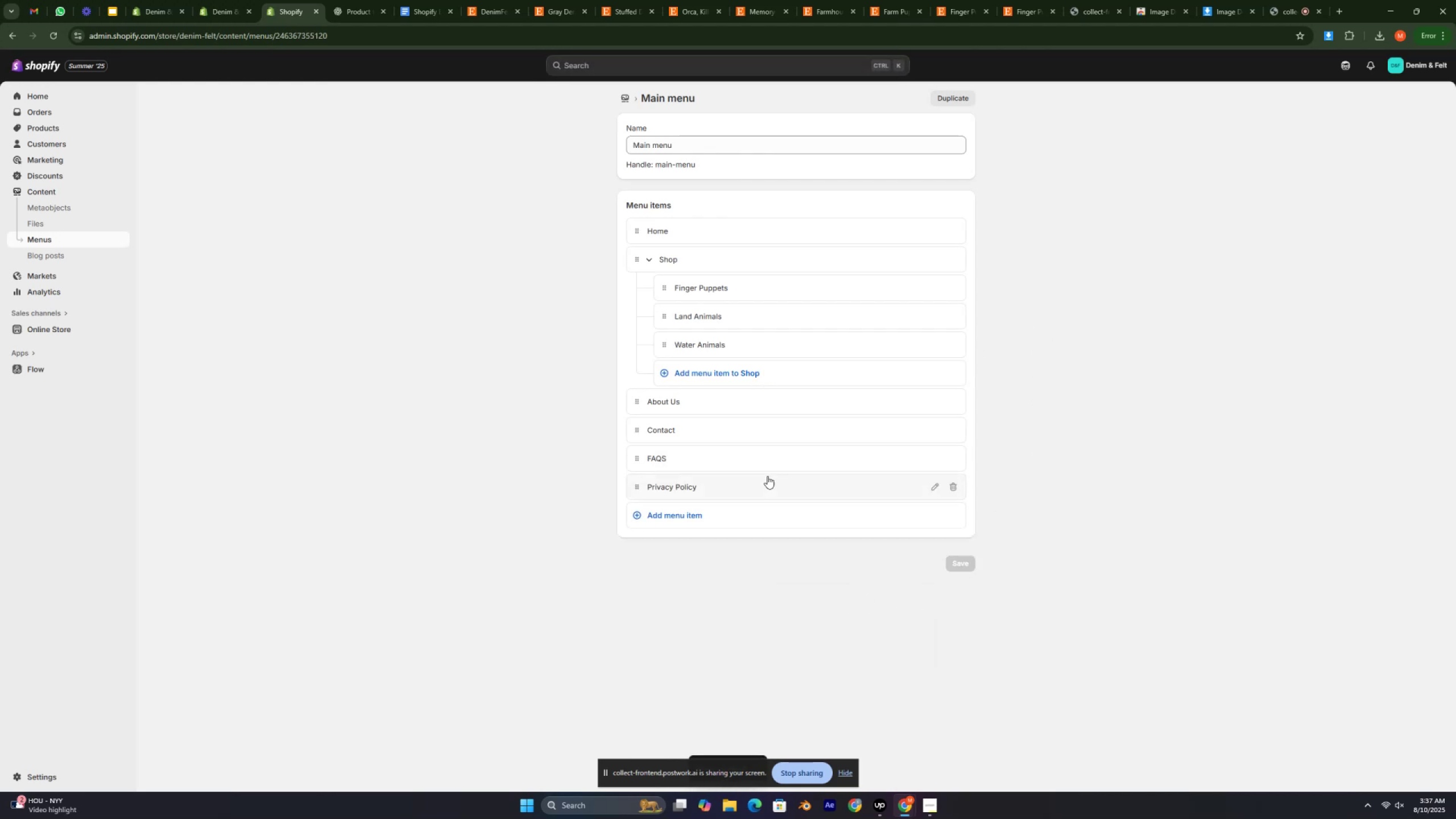 
left_click([764, 478])
 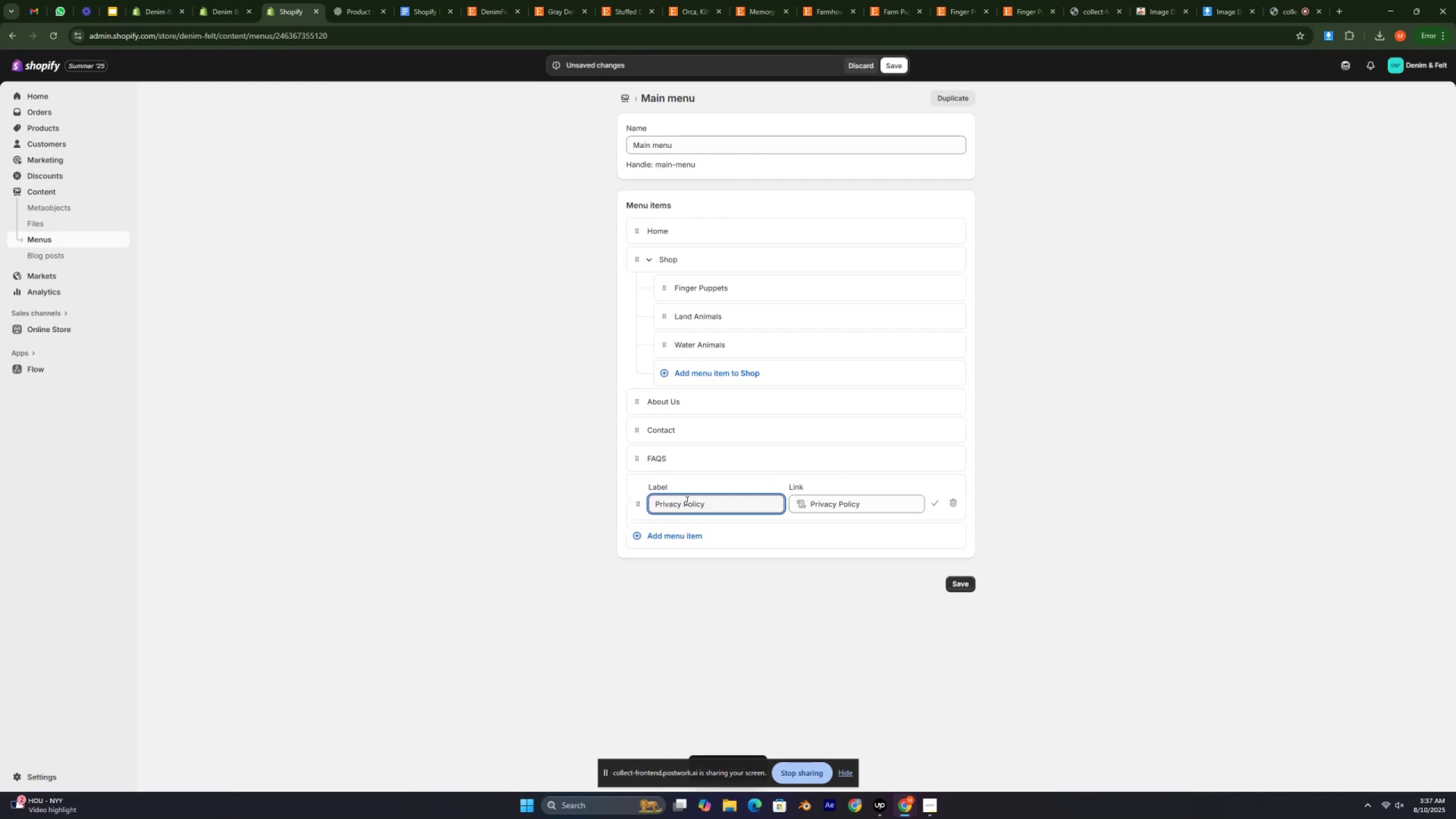 
left_click_drag(start_coordinate=[681, 504], to_coordinate=[631, 509])
 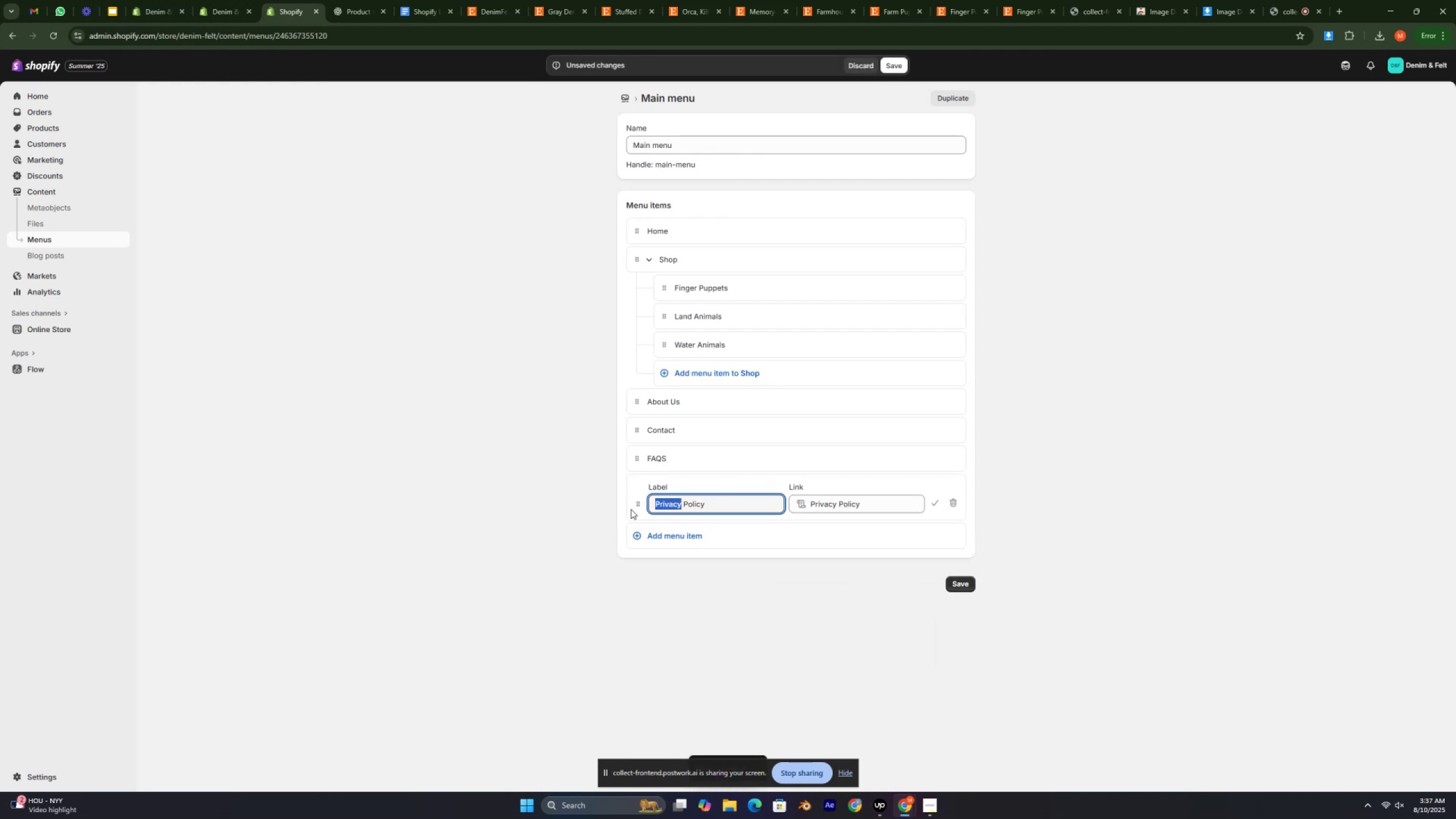 
key(Backspace)
 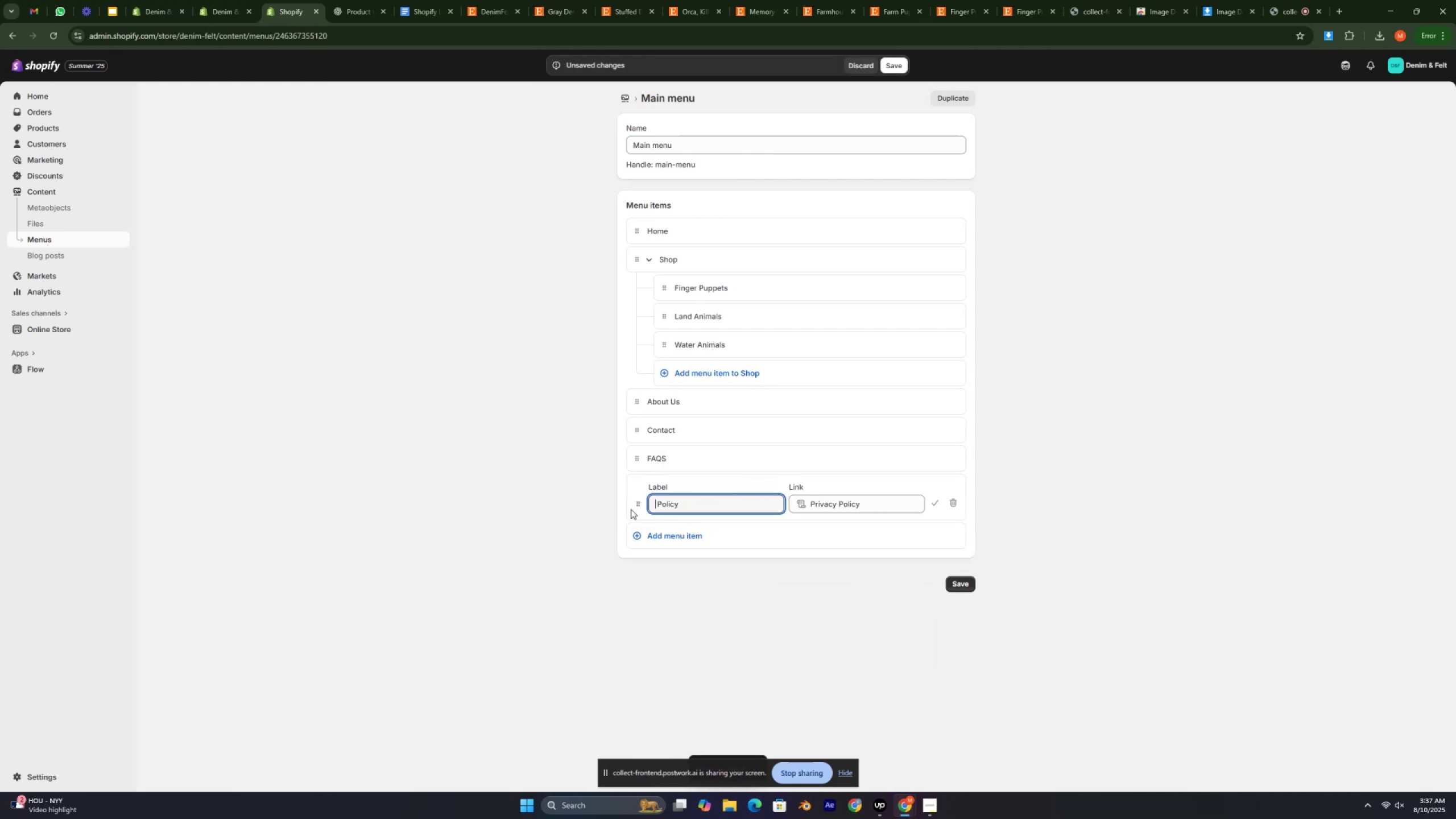 
key(Backspace)
 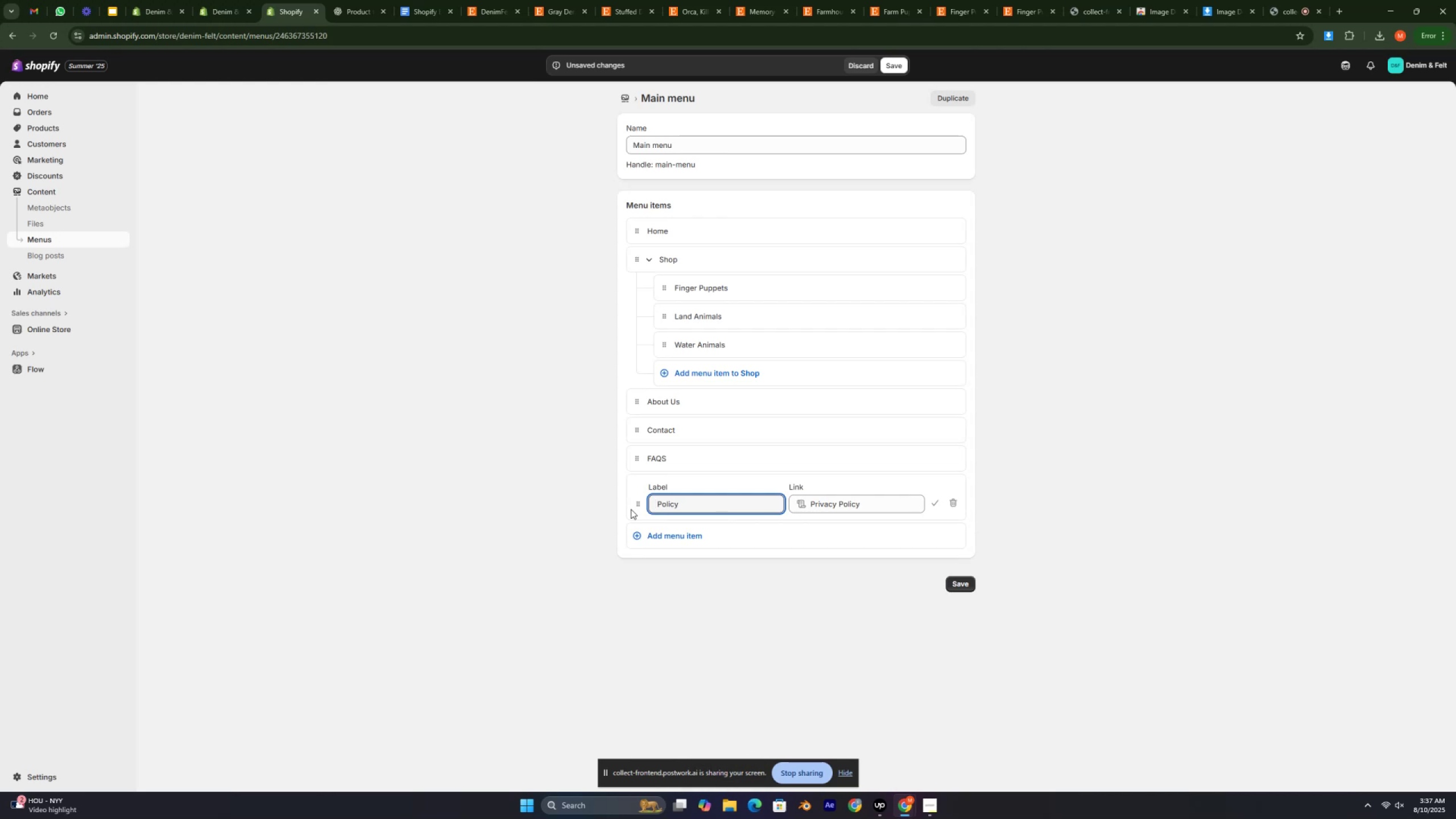 
left_click([698, 502])
 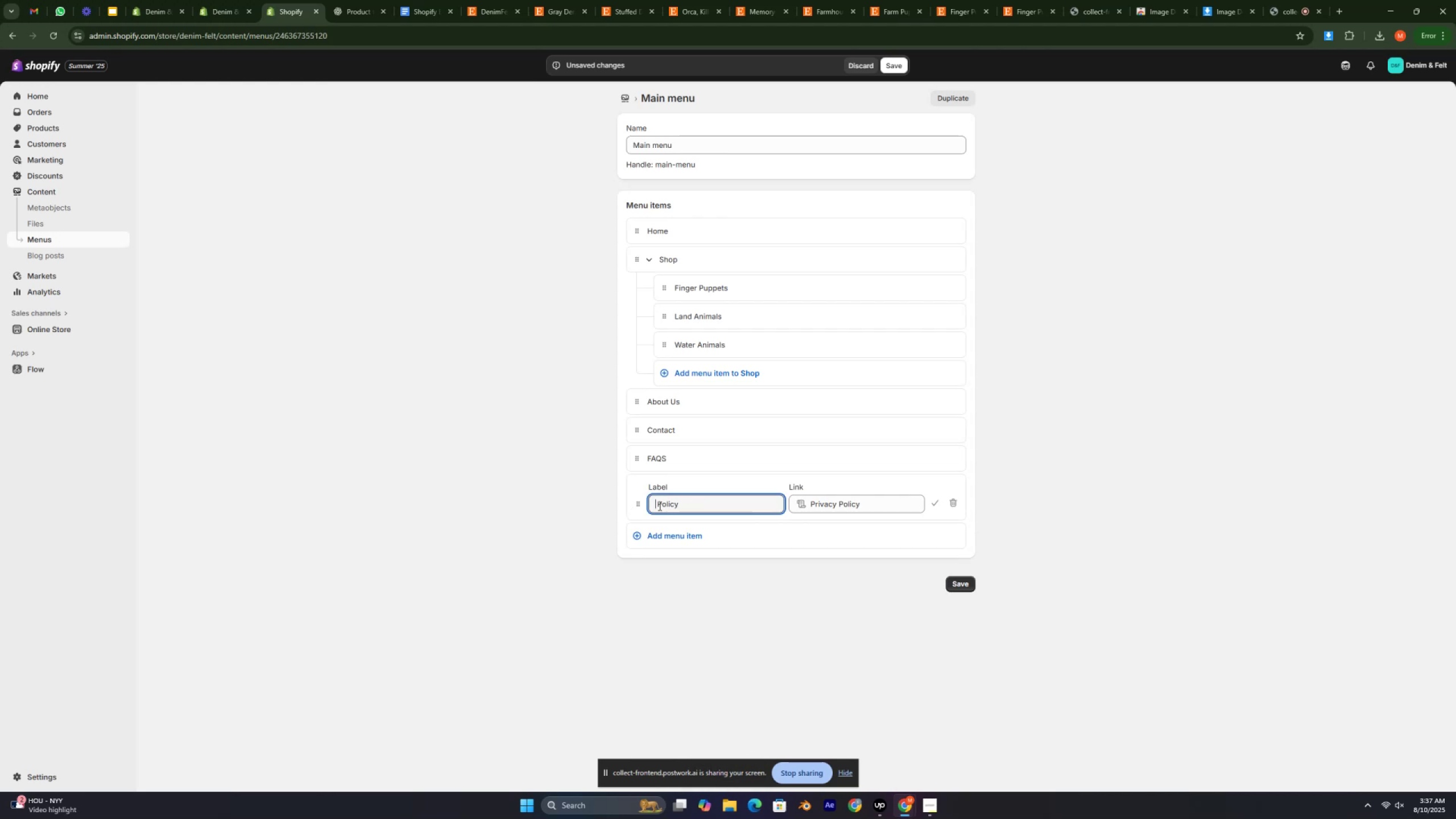 
left_click([659, 506])
 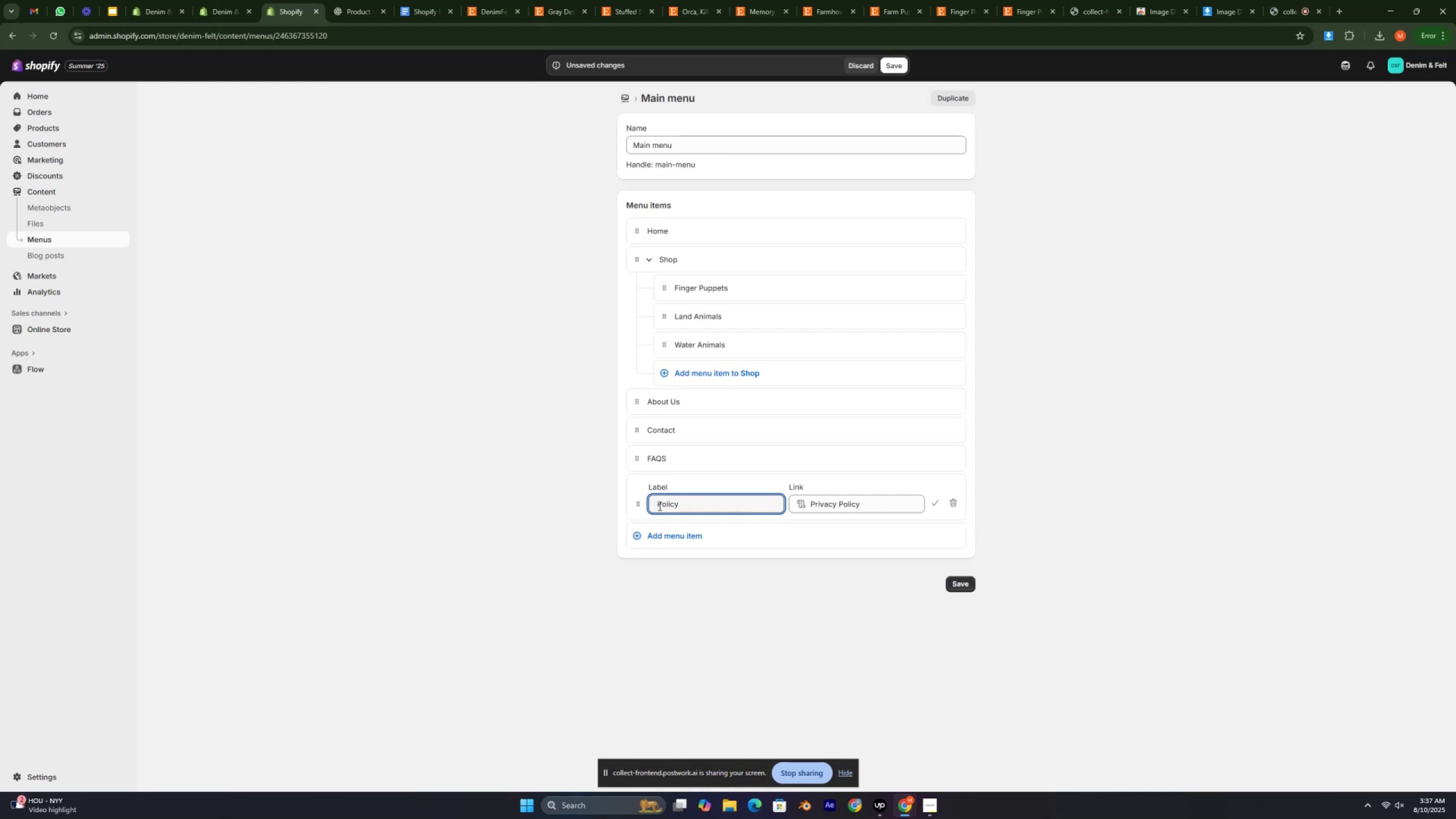 
key(Backspace)
 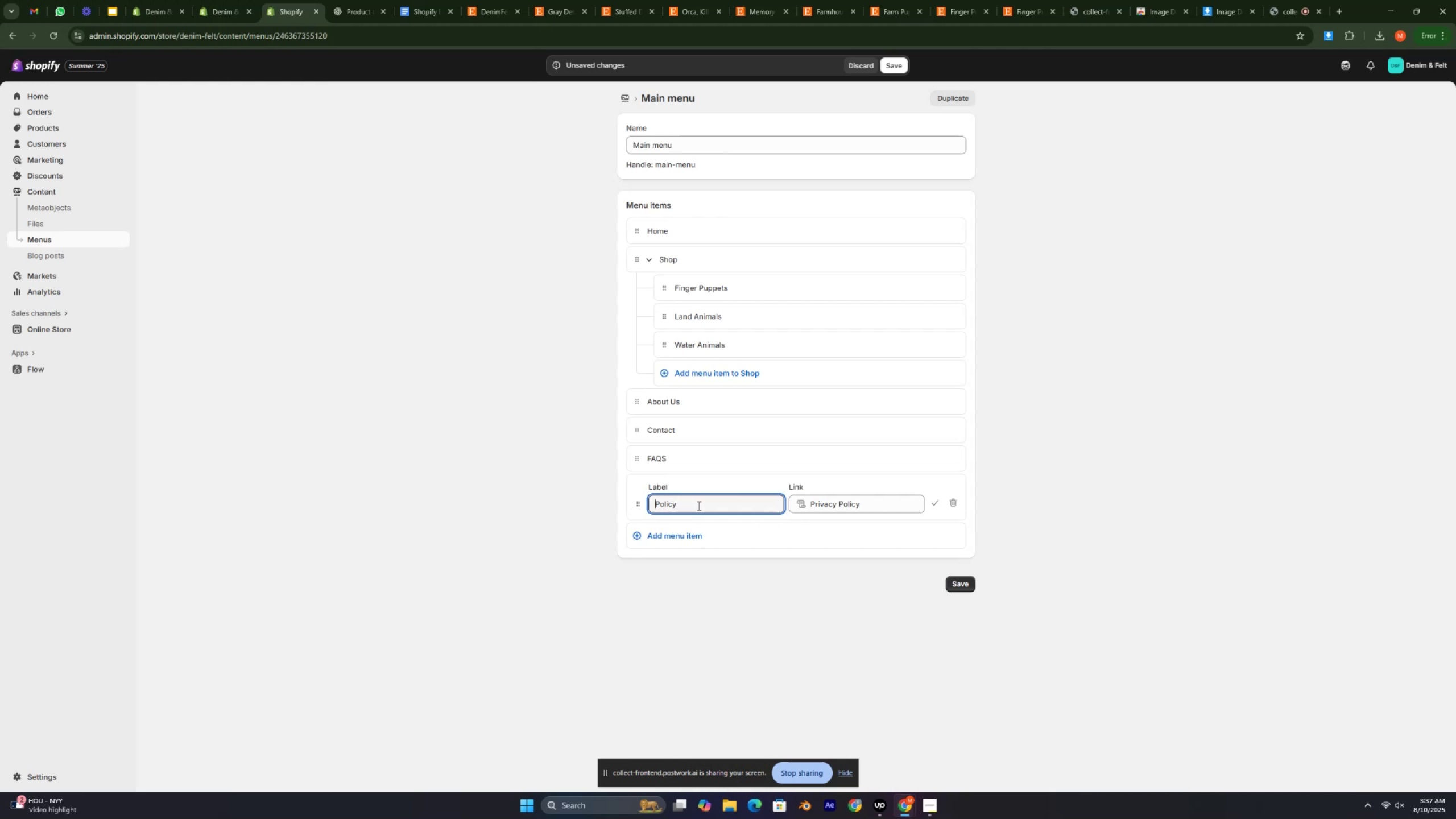 
left_click([697, 507])
 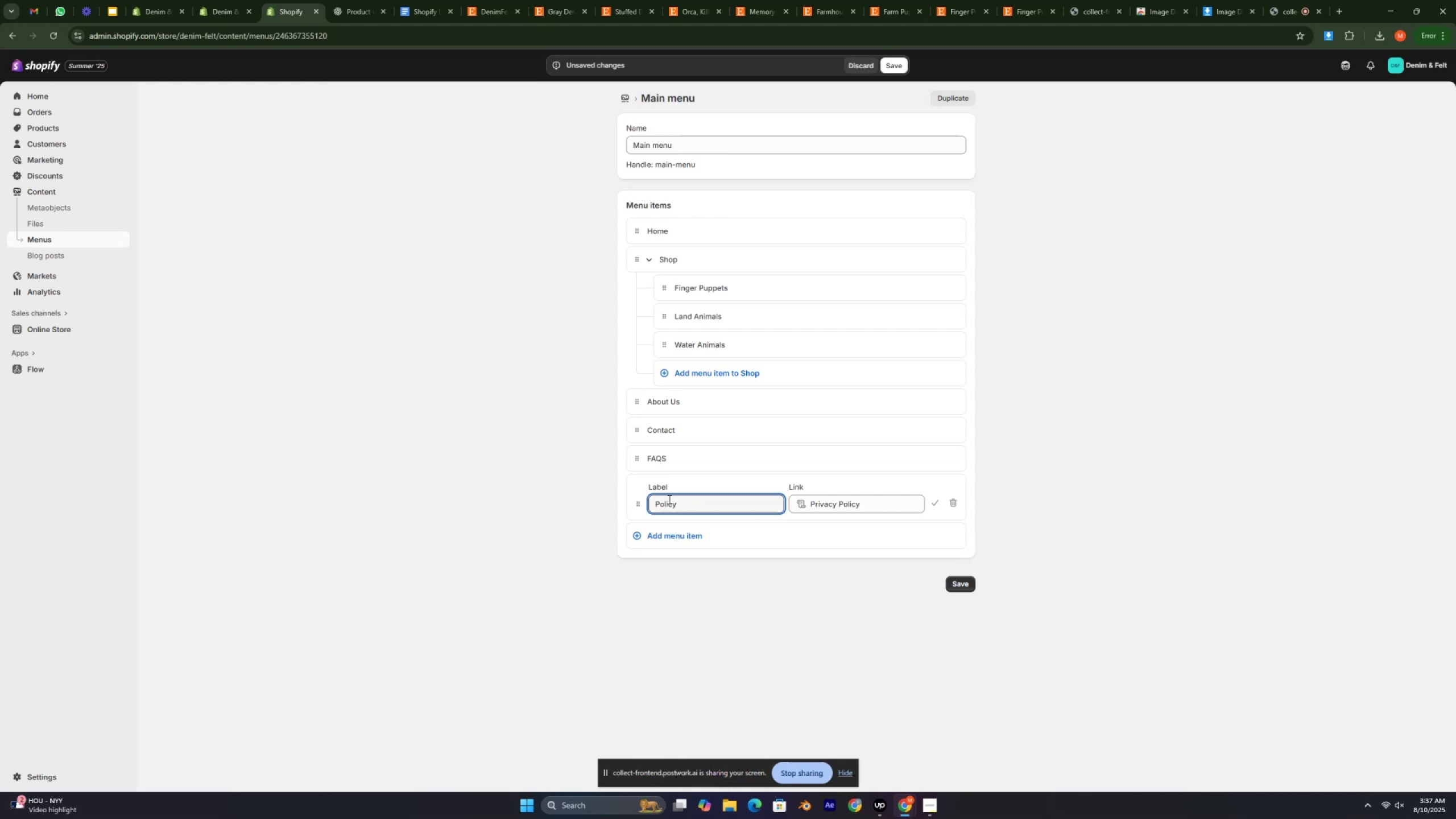 
left_click([673, 500])
 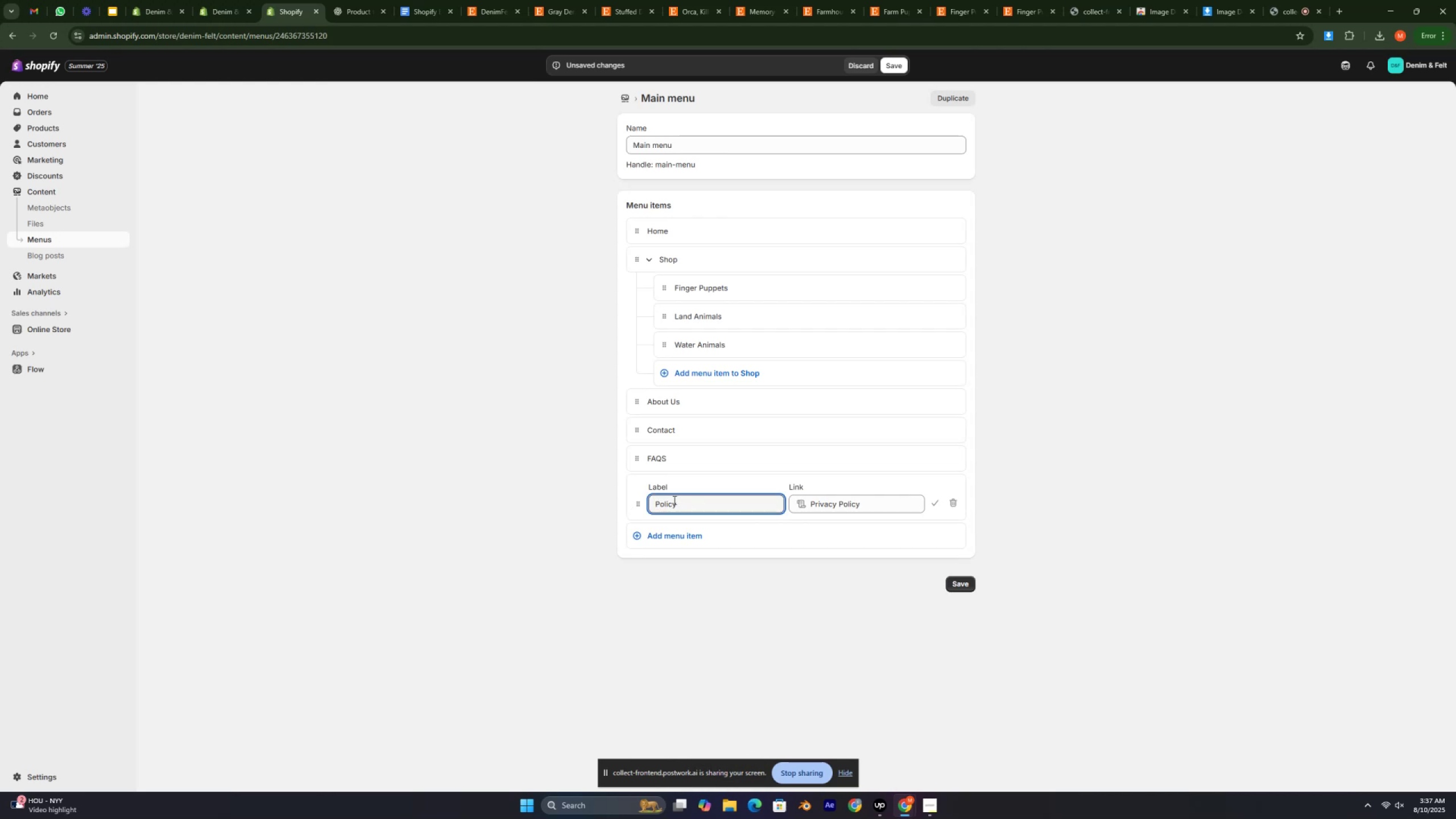 
key(ArrowRight)
 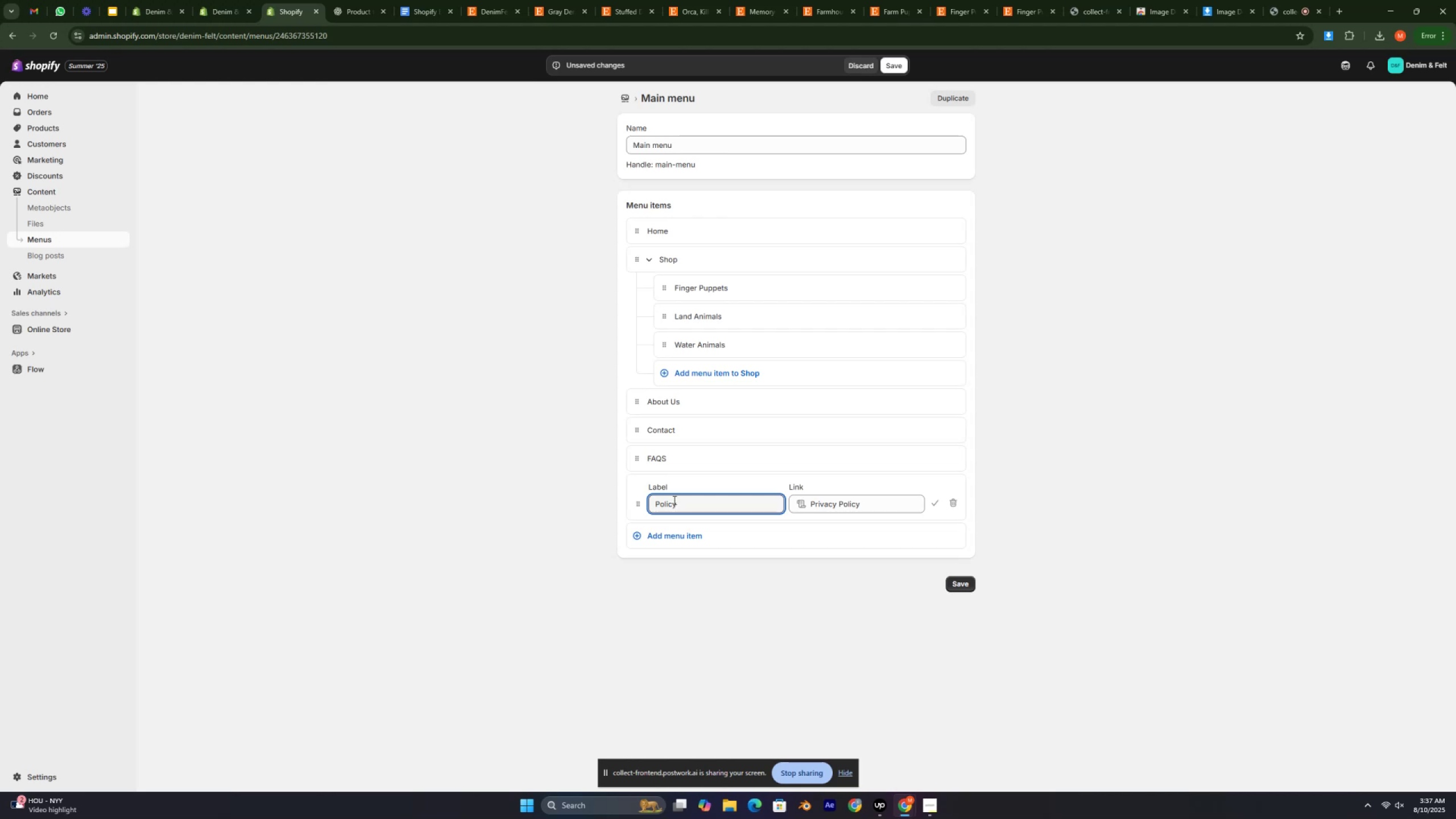 
key(Backspace)
type(ies)
 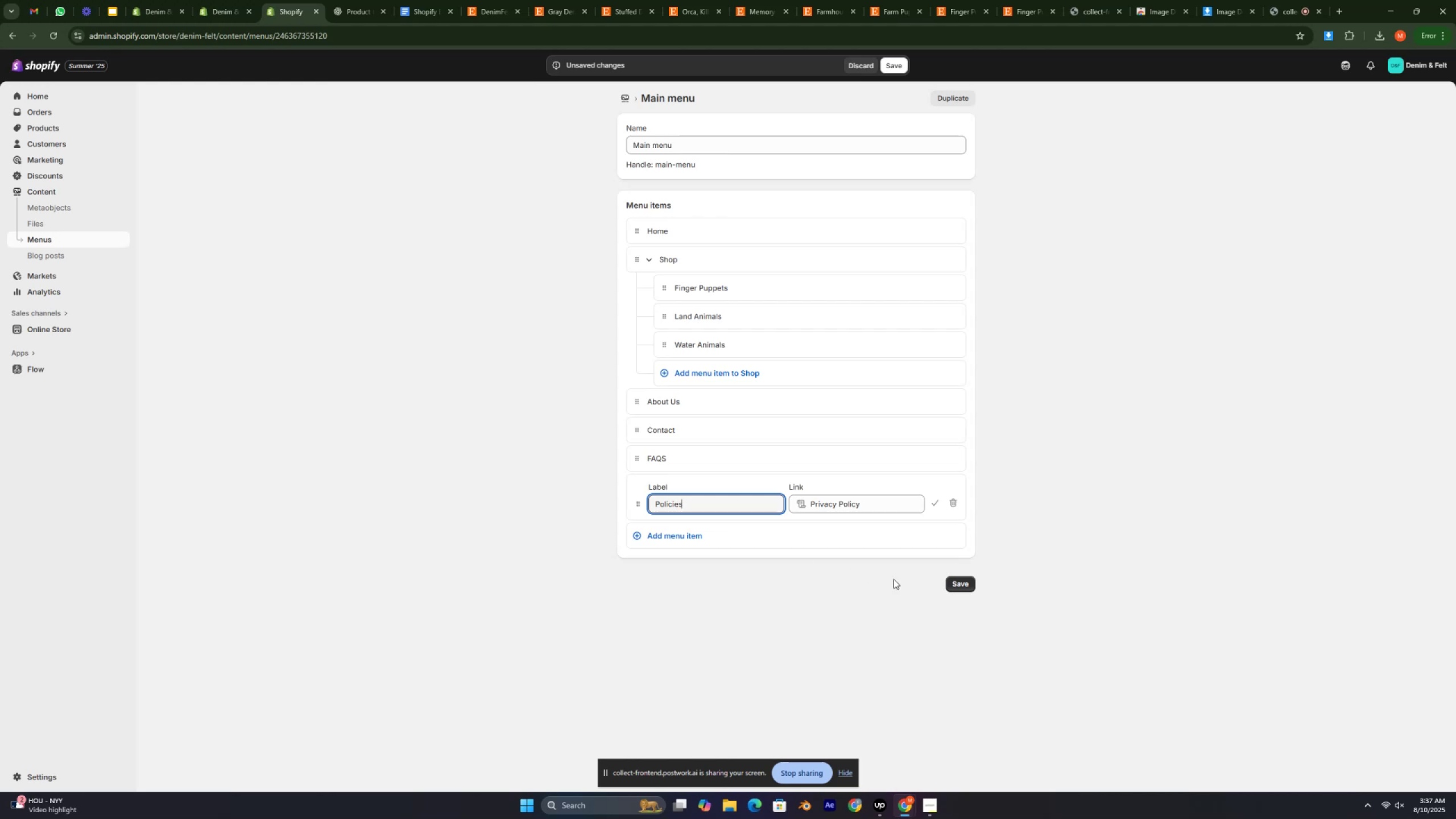 
left_click([956, 585])
 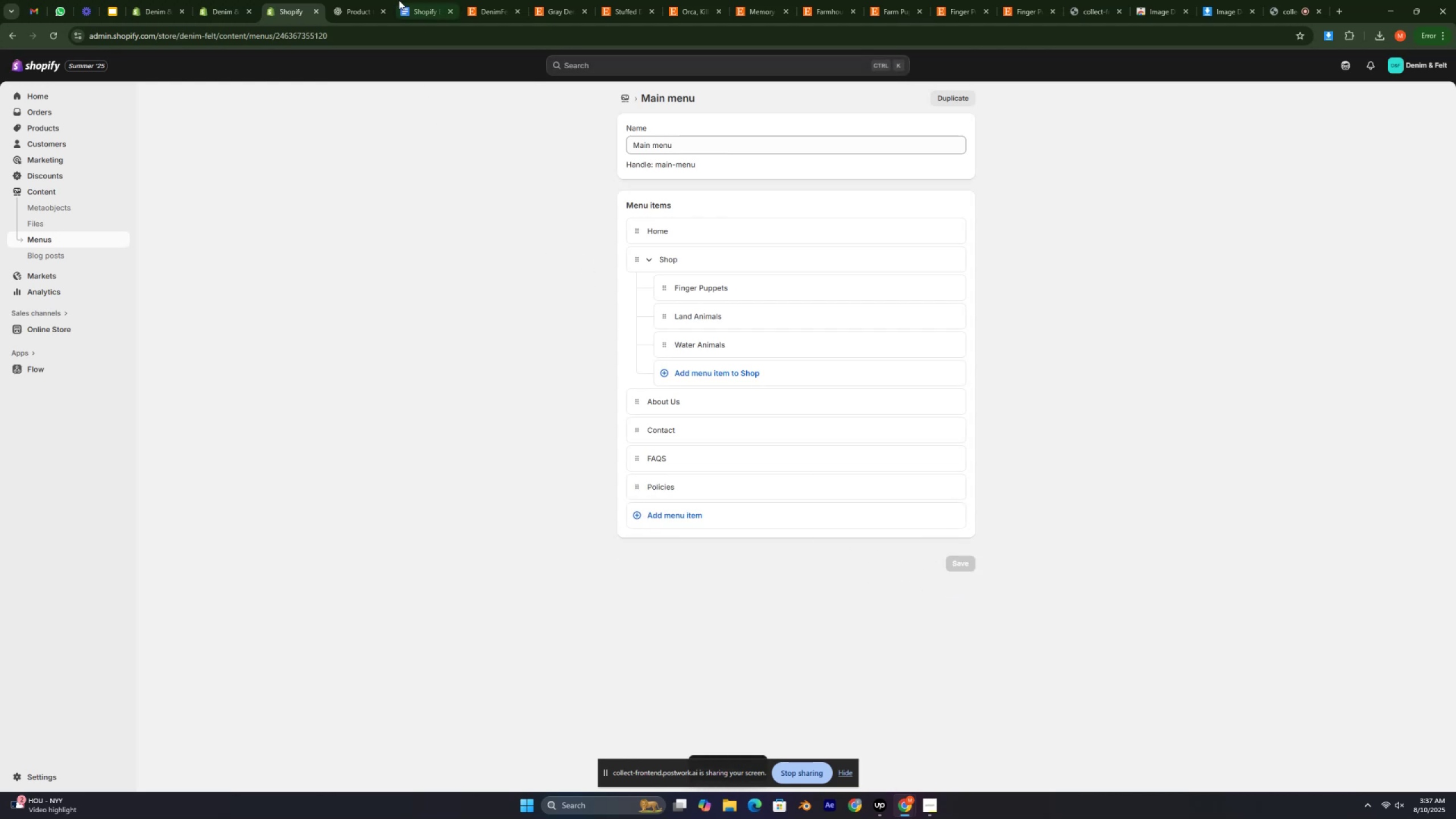 
left_click([416, 0])
 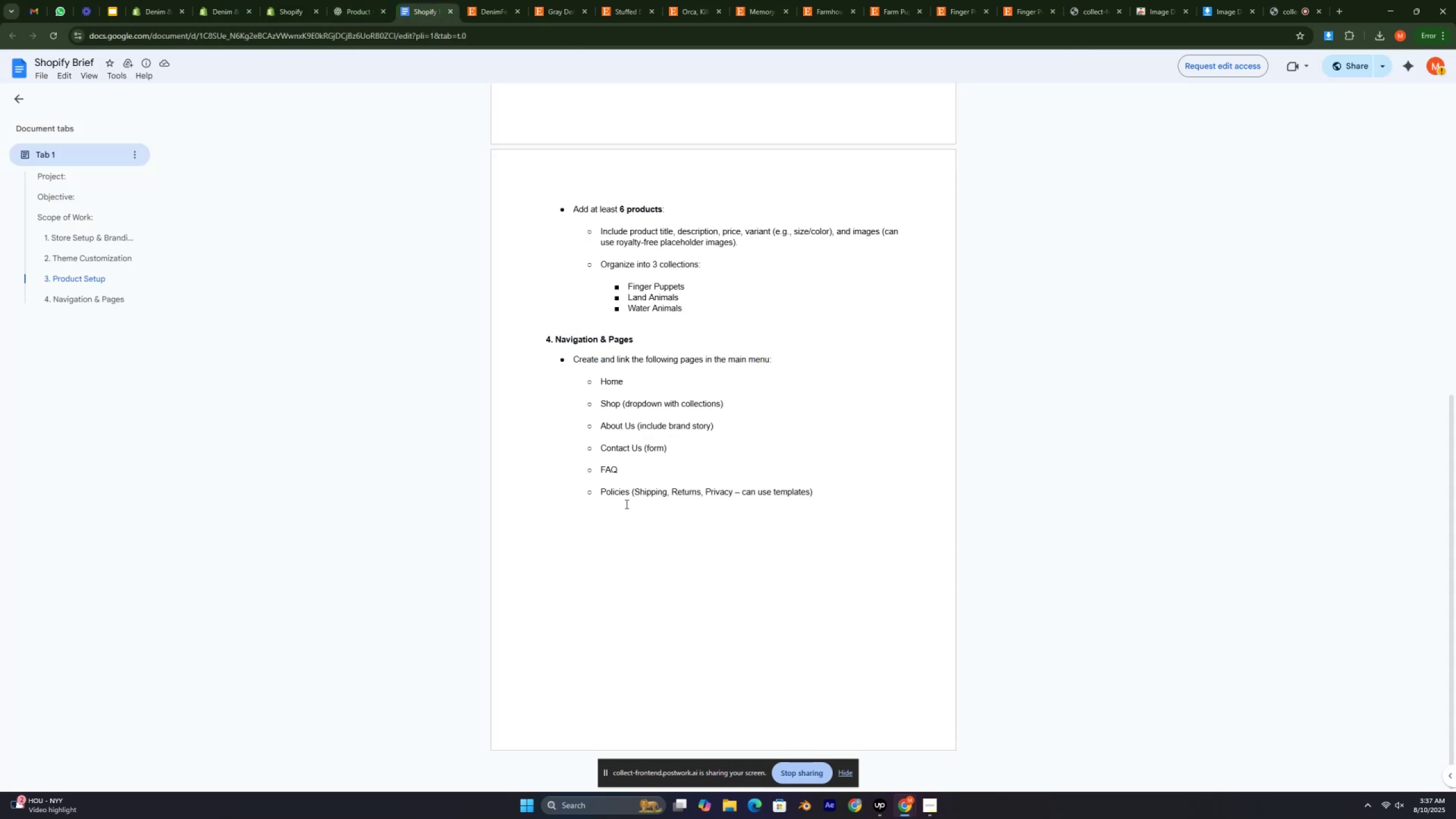 
left_click_drag(start_coordinate=[597, 490], to_coordinate=[811, 489])
 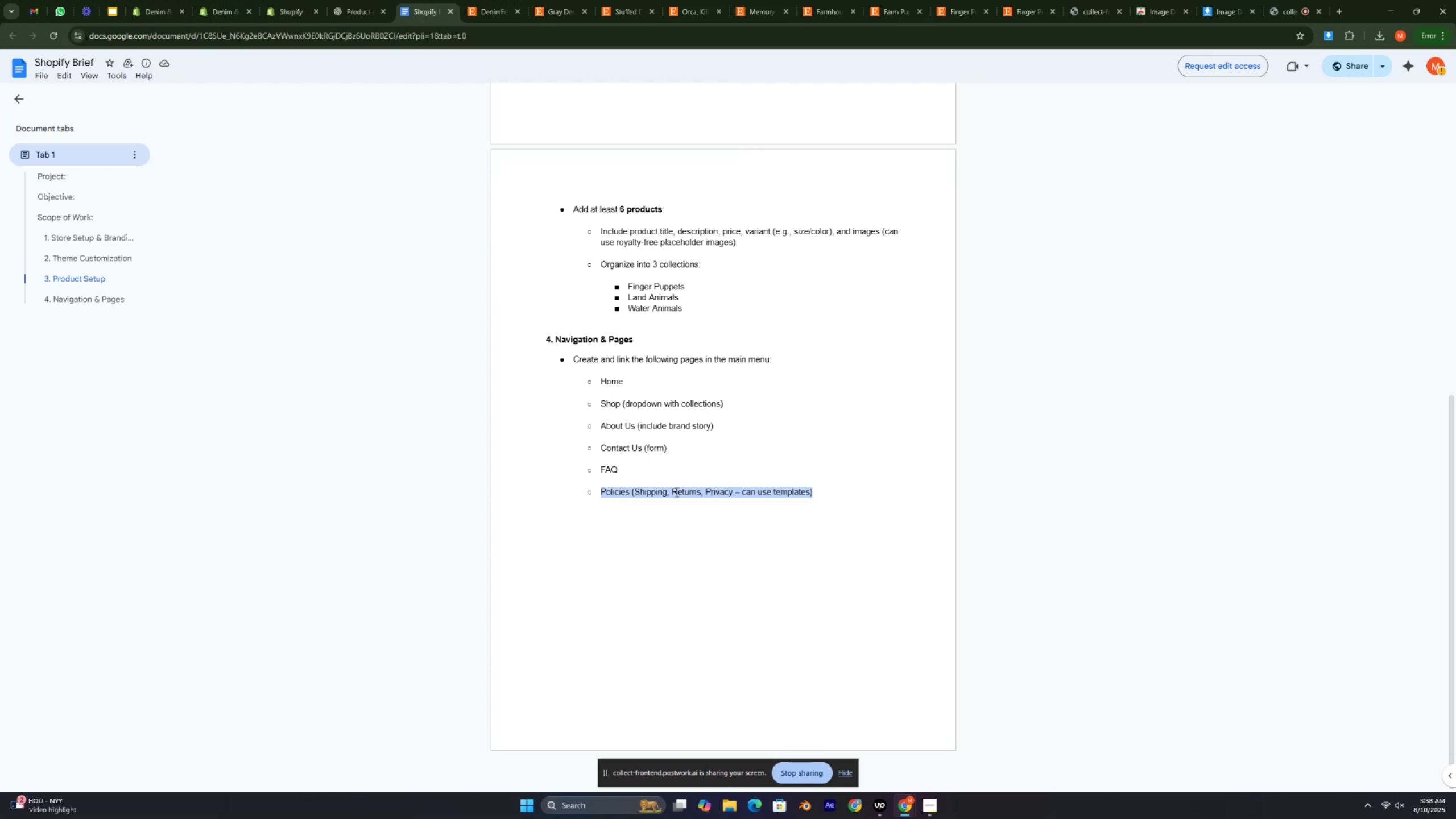 
left_click([669, 492])
 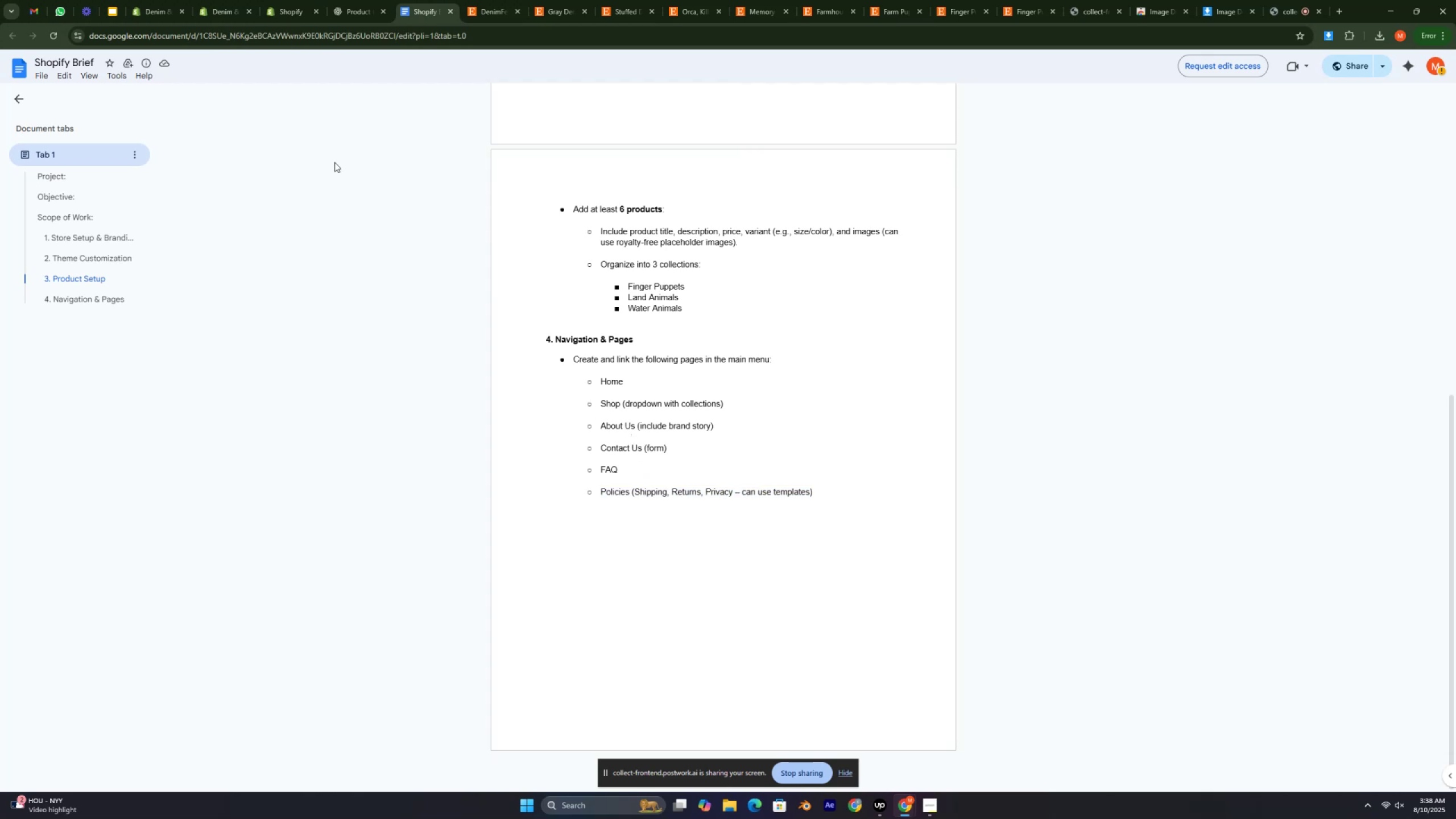 
left_click([291, 0])
 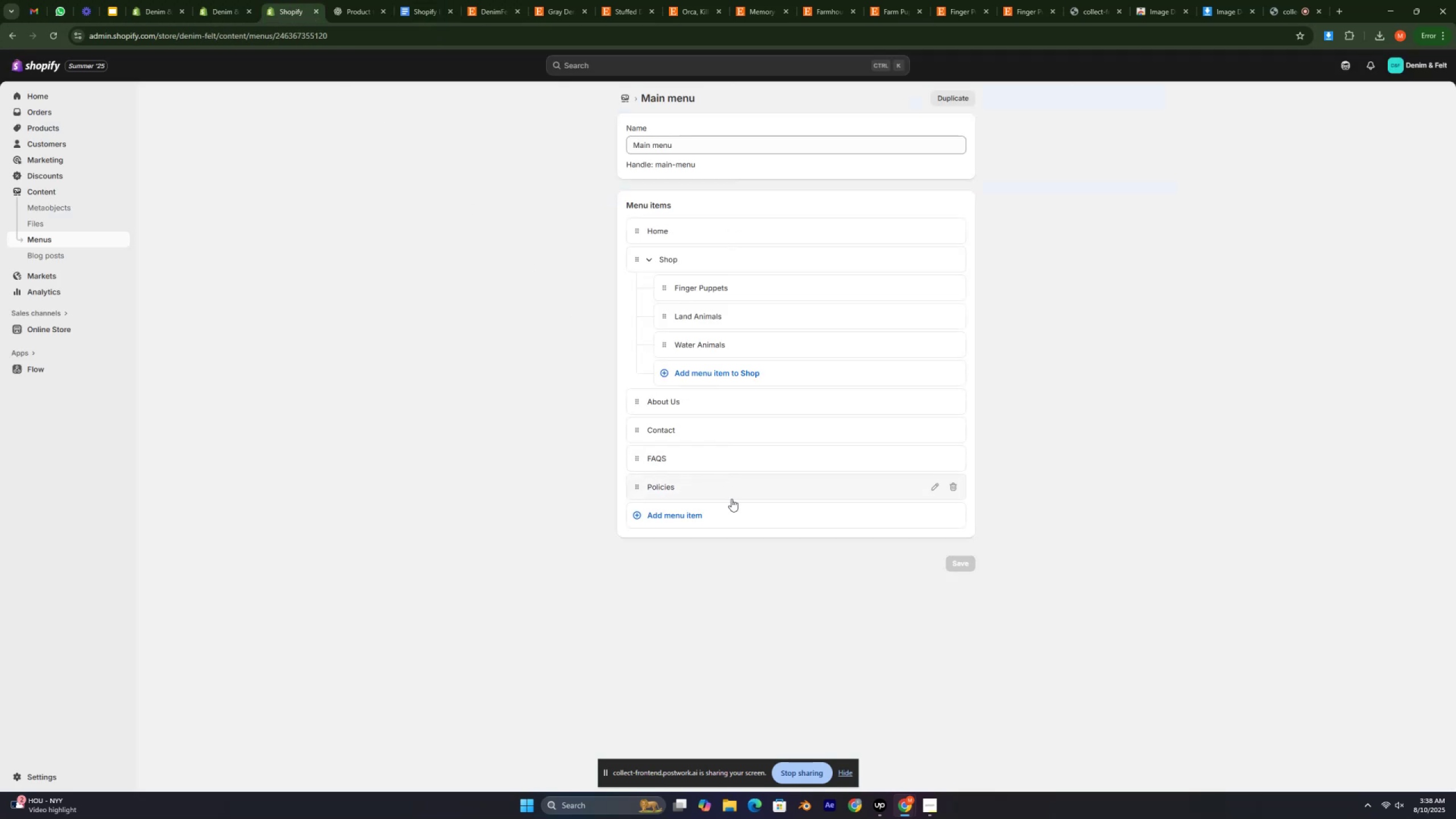 
left_click([742, 485])
 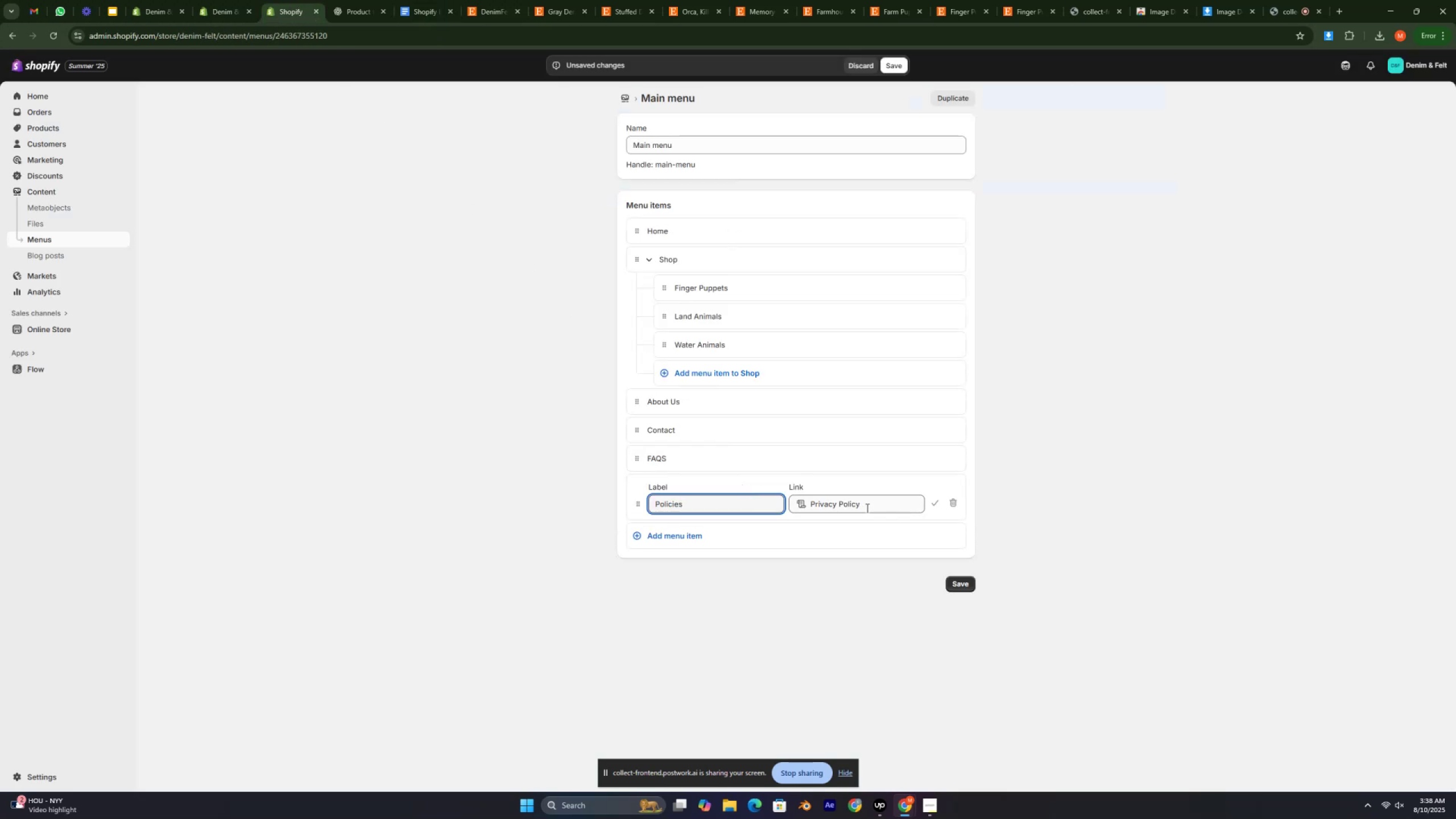 
left_click([866, 508])
 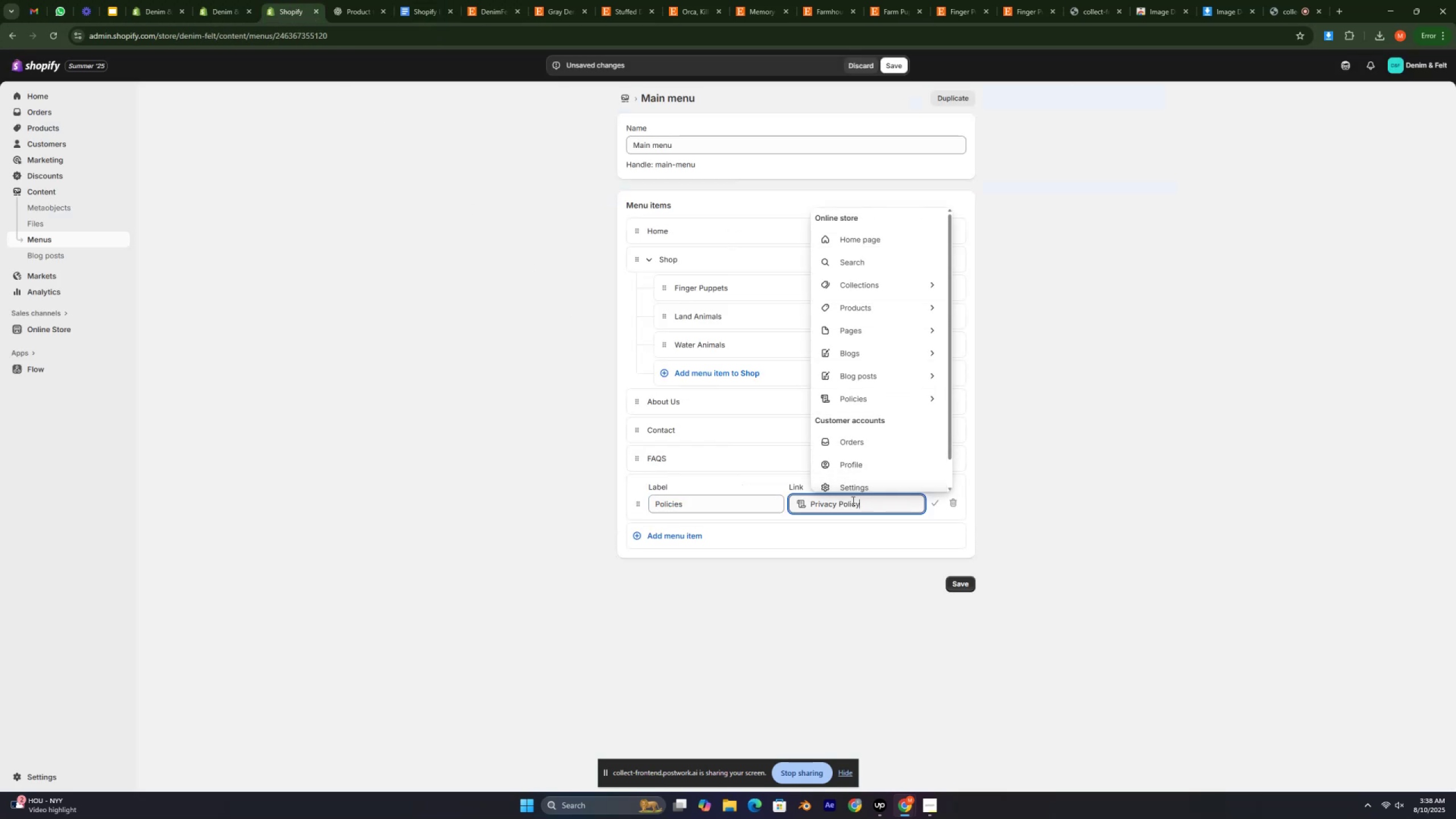 
left_click([676, 535])
 